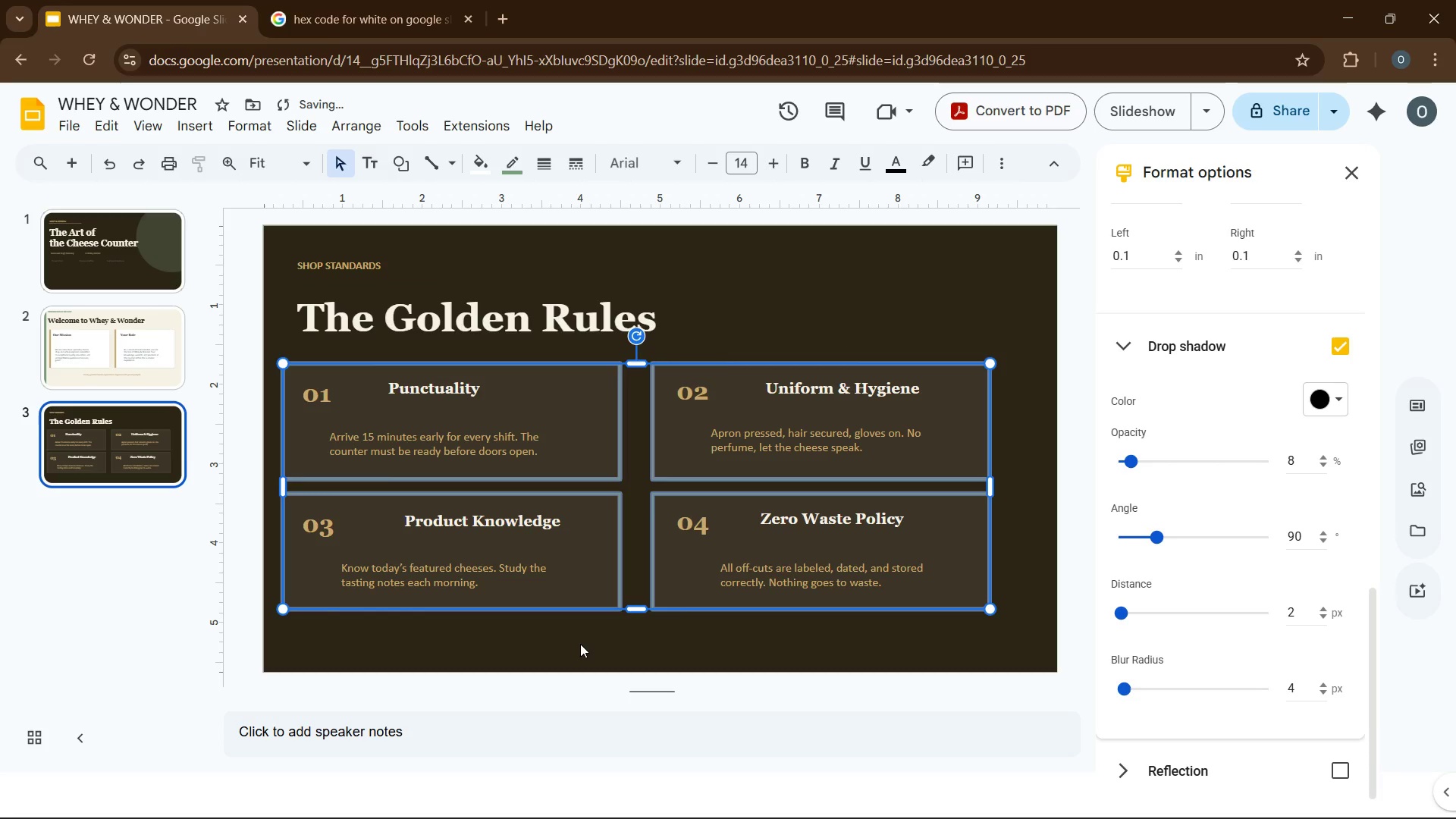 
left_click([580, 644])
 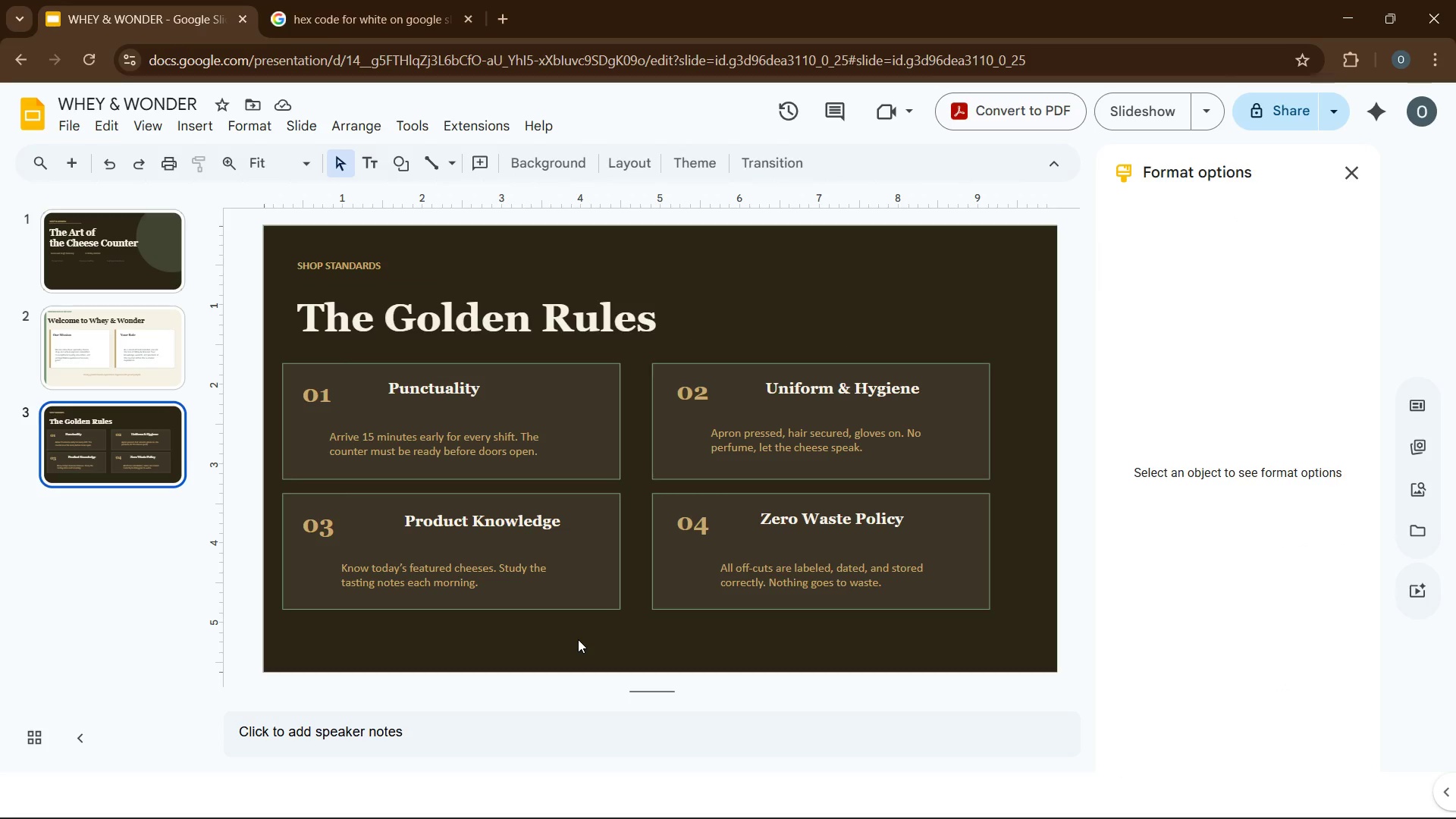 
wait(8.94)
 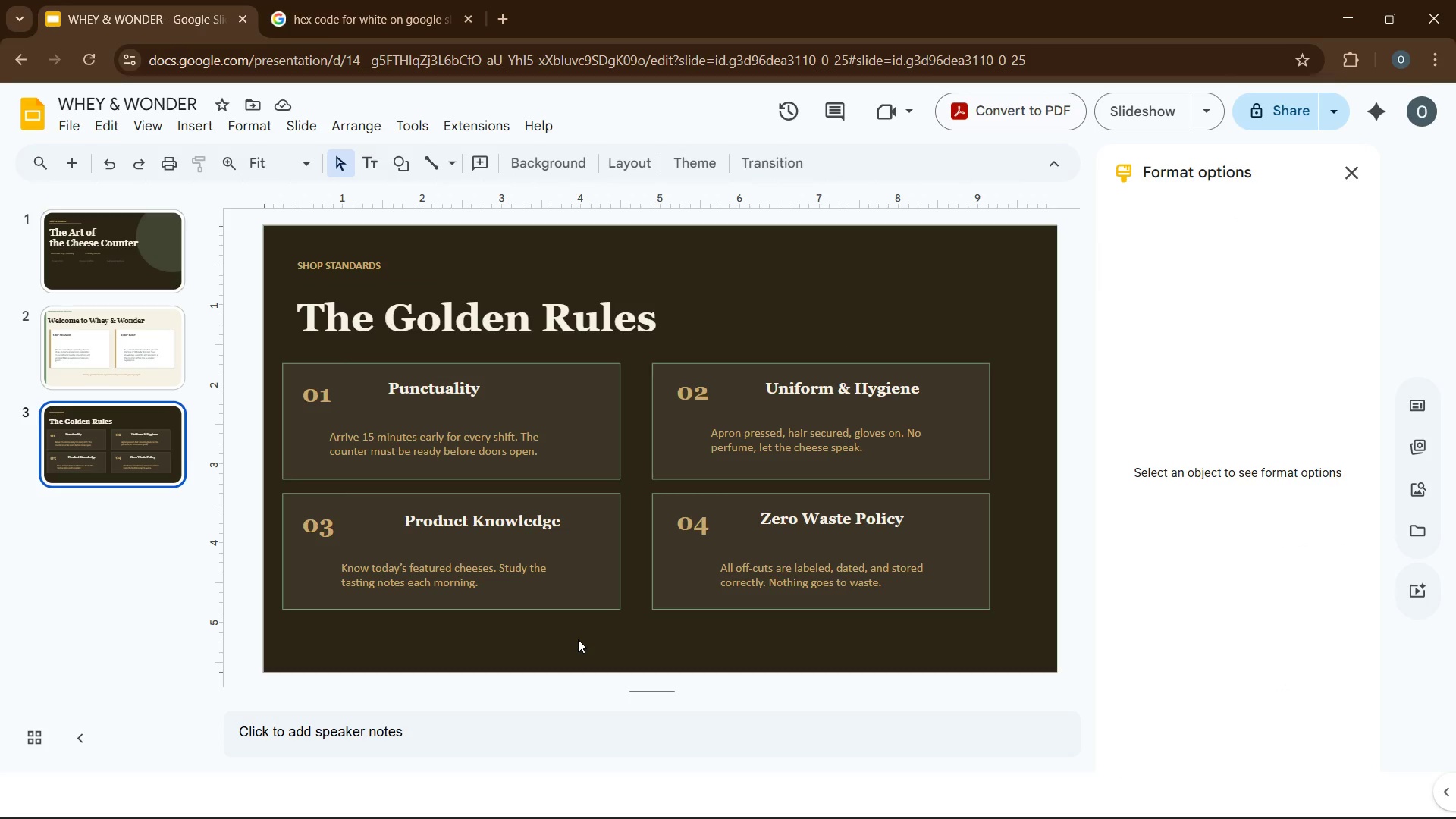 
left_click([83, 165])
 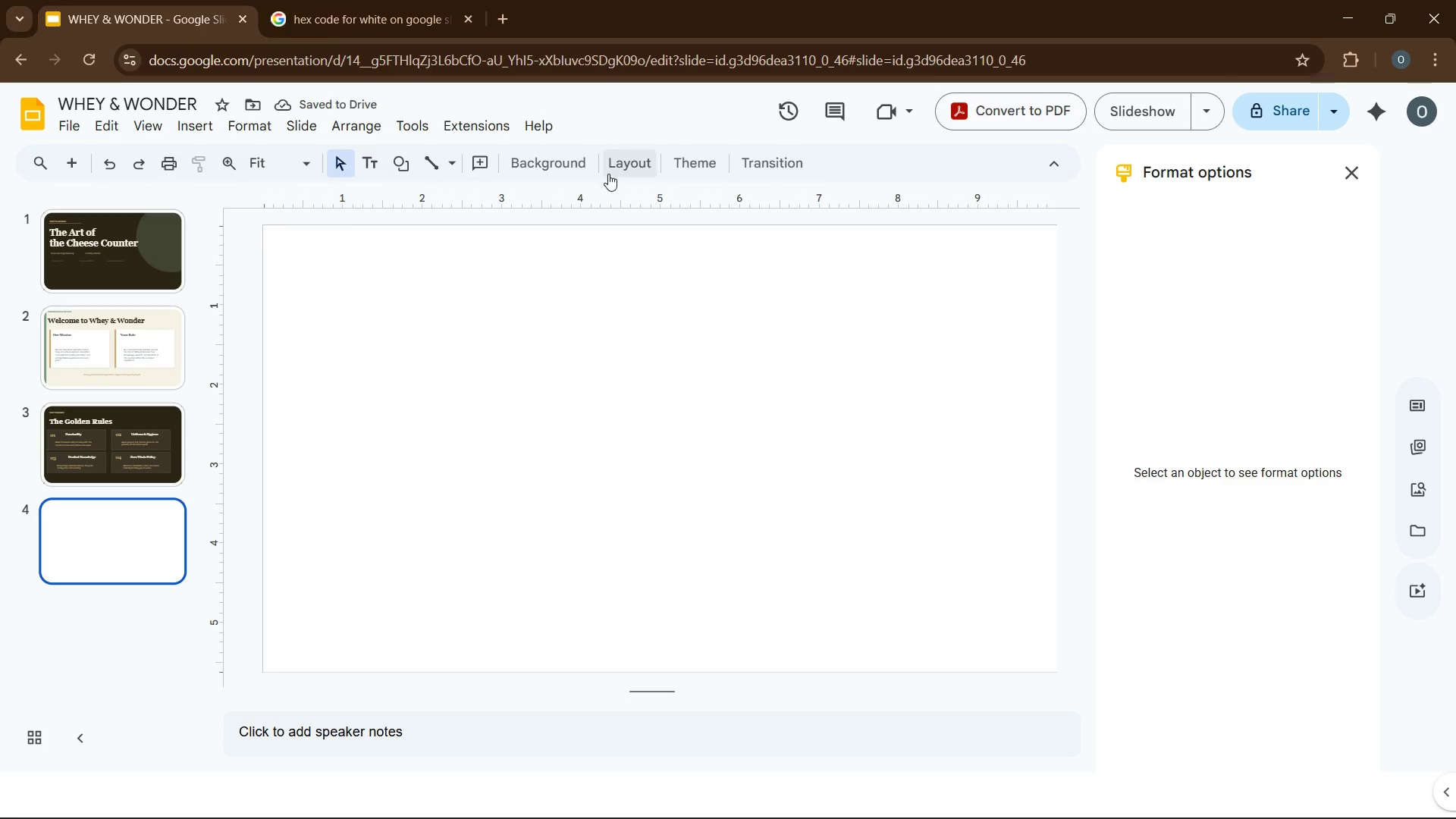 
left_click([541, 168])
 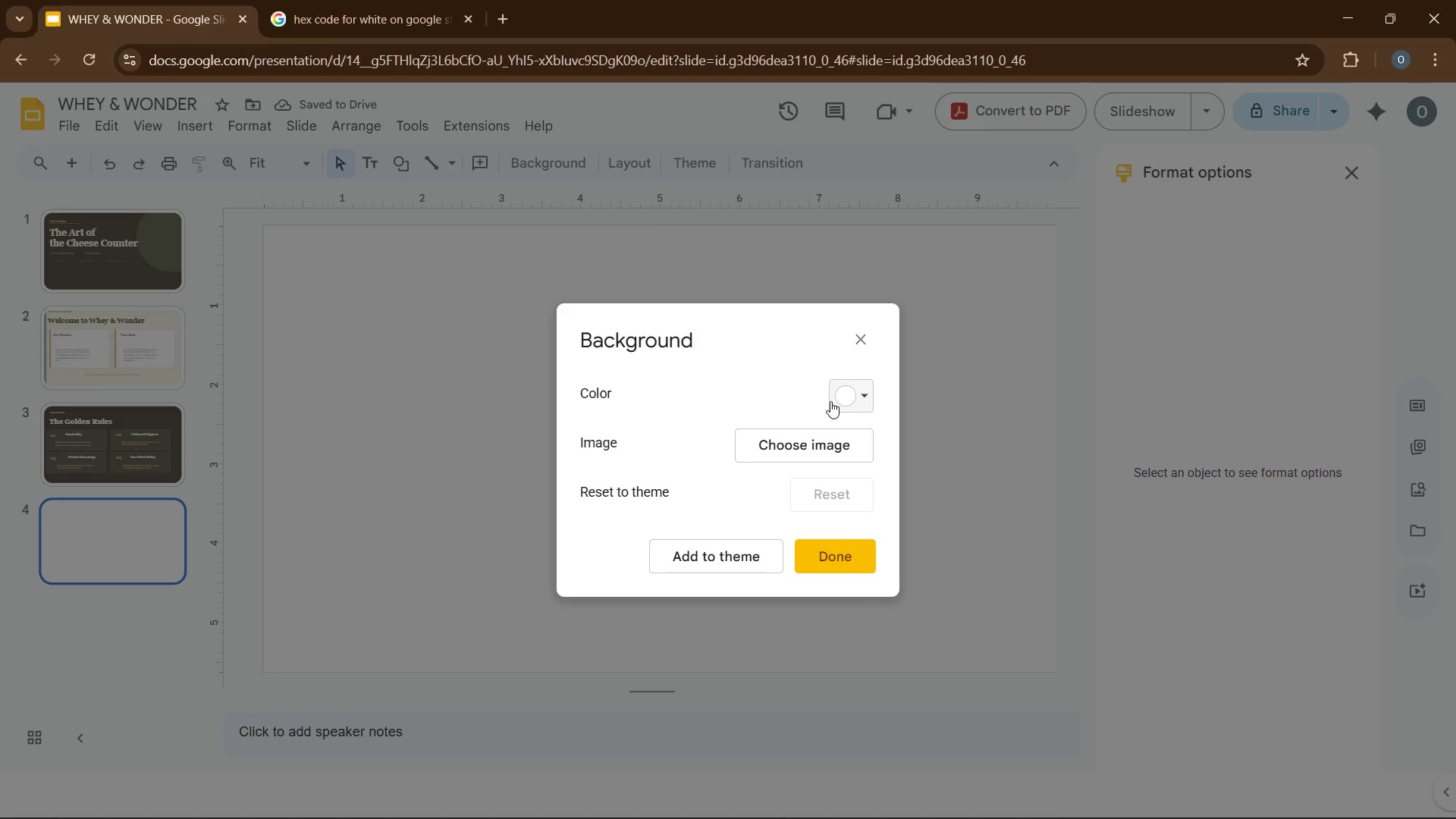 
left_click([848, 401])
 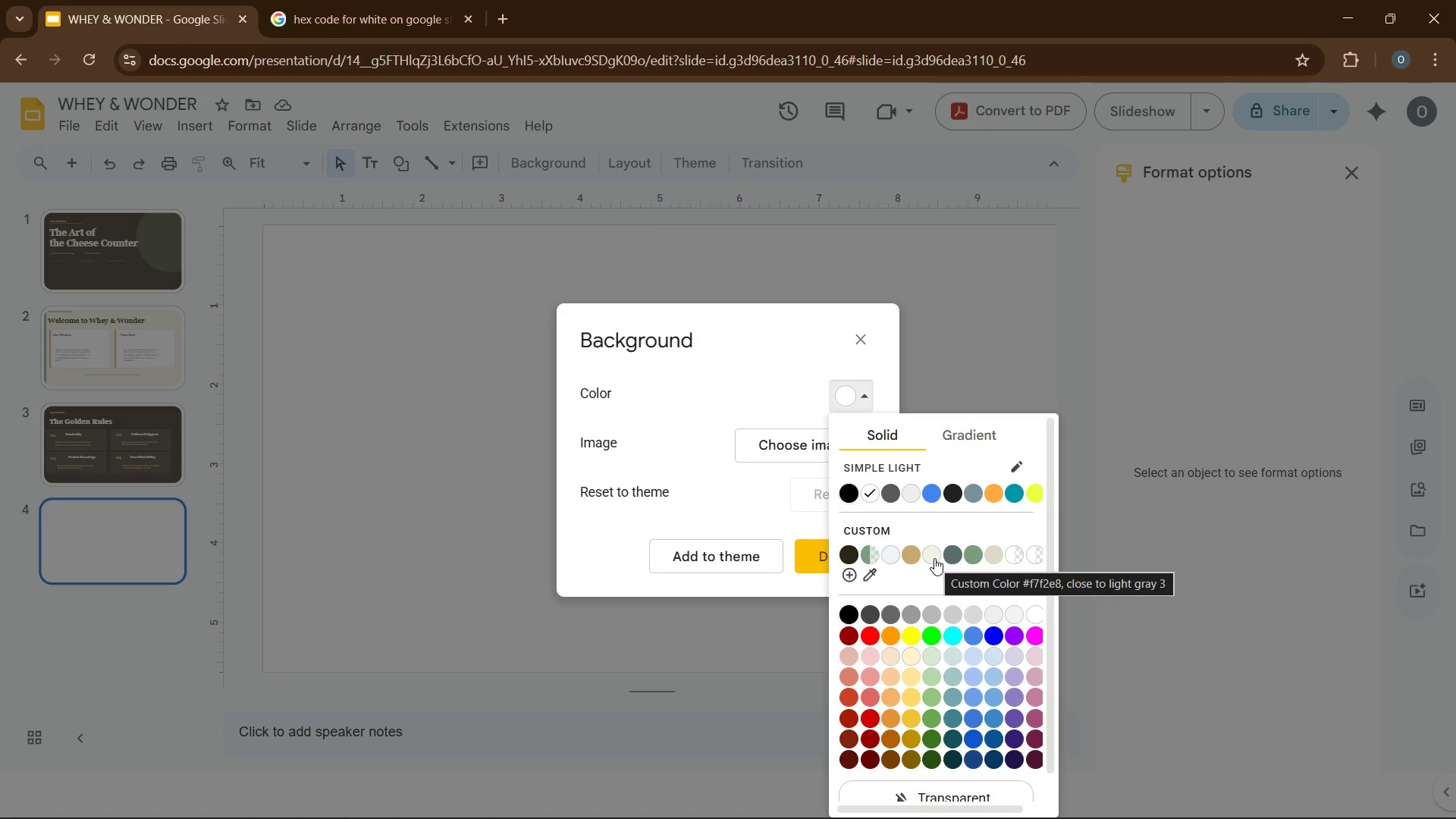 
wait(9.3)
 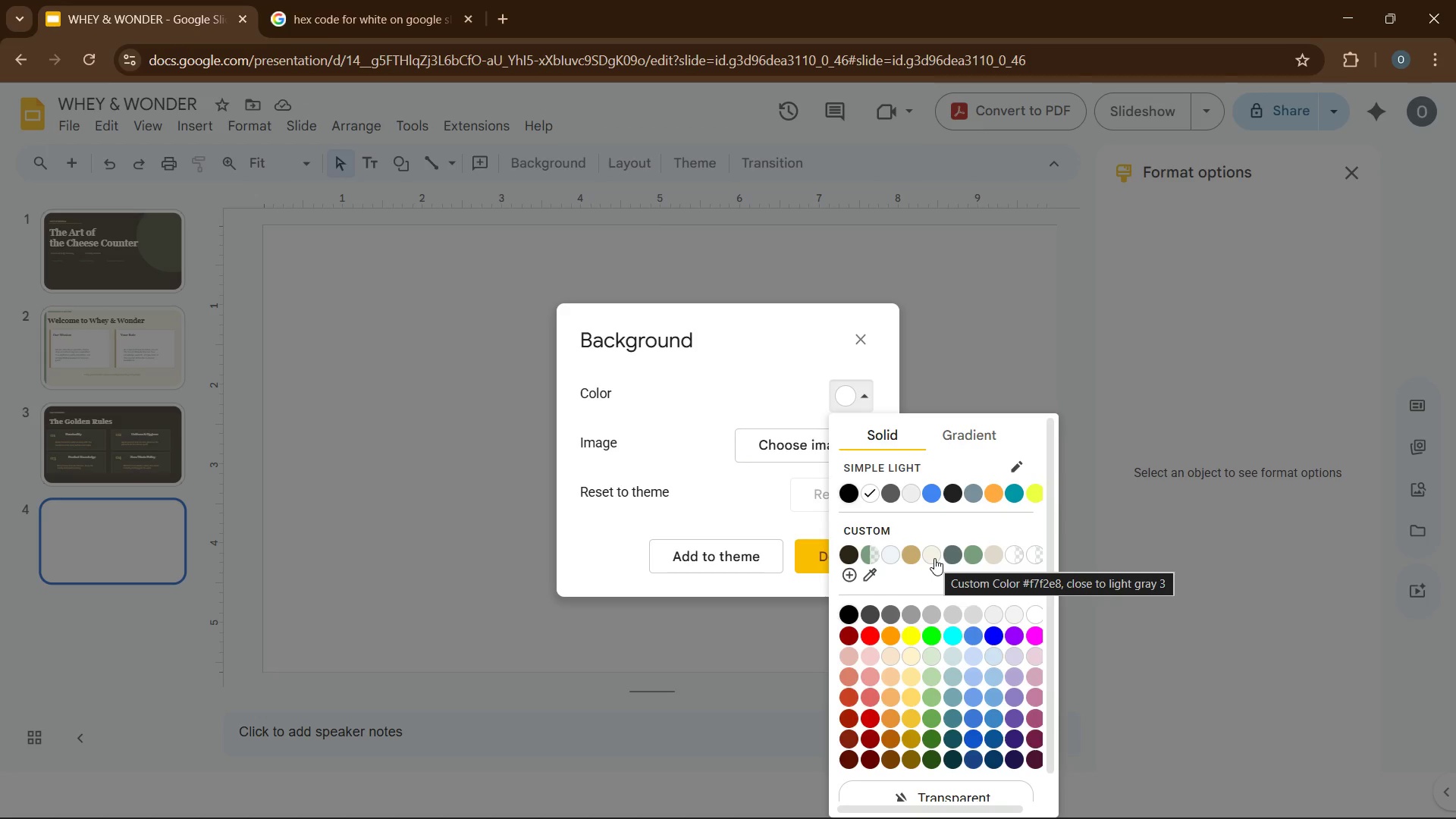 
left_click([926, 556])
 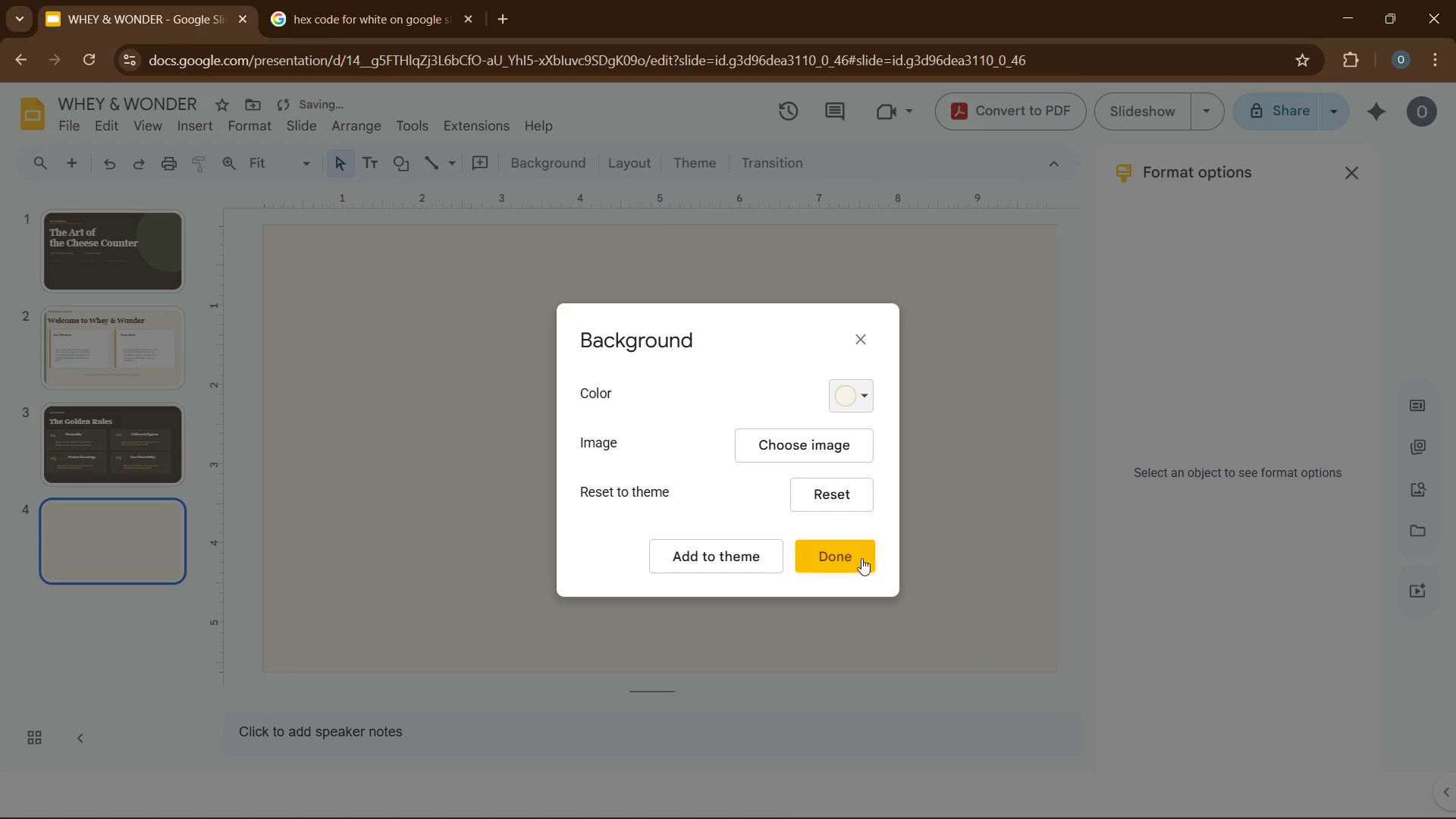 
left_click([861, 559])
 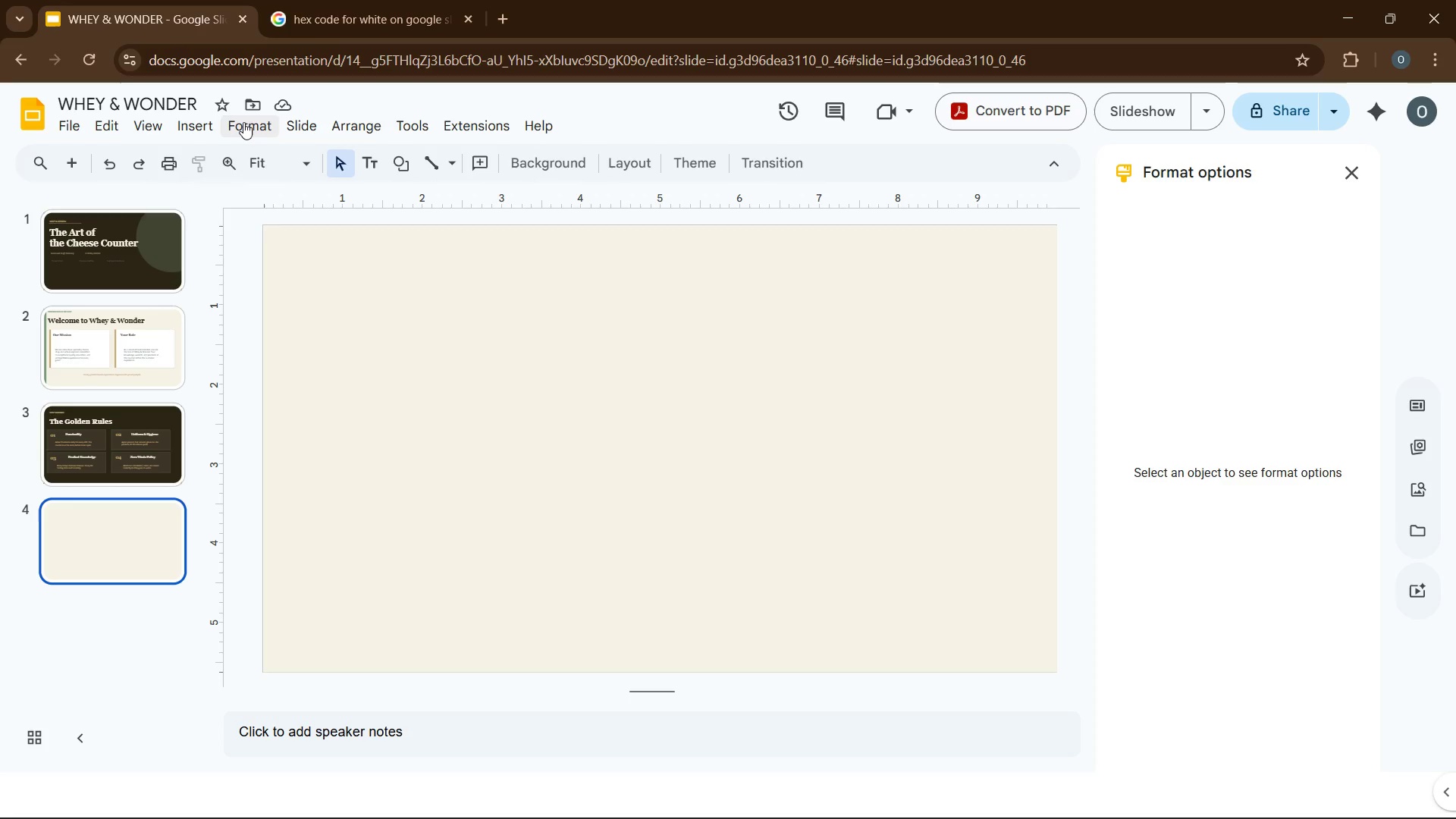 
wait(7.48)
 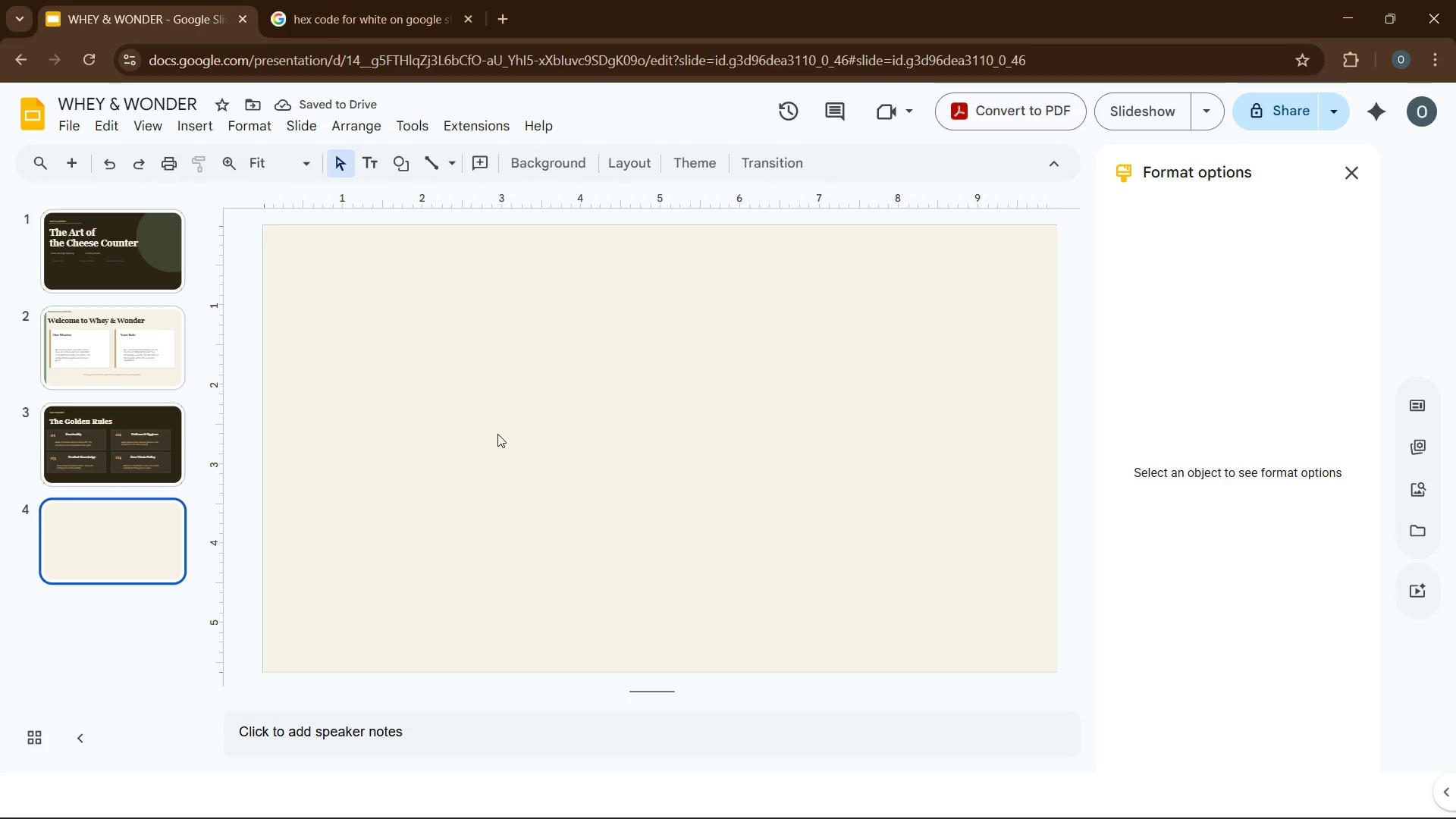 
left_click([185, 128])
 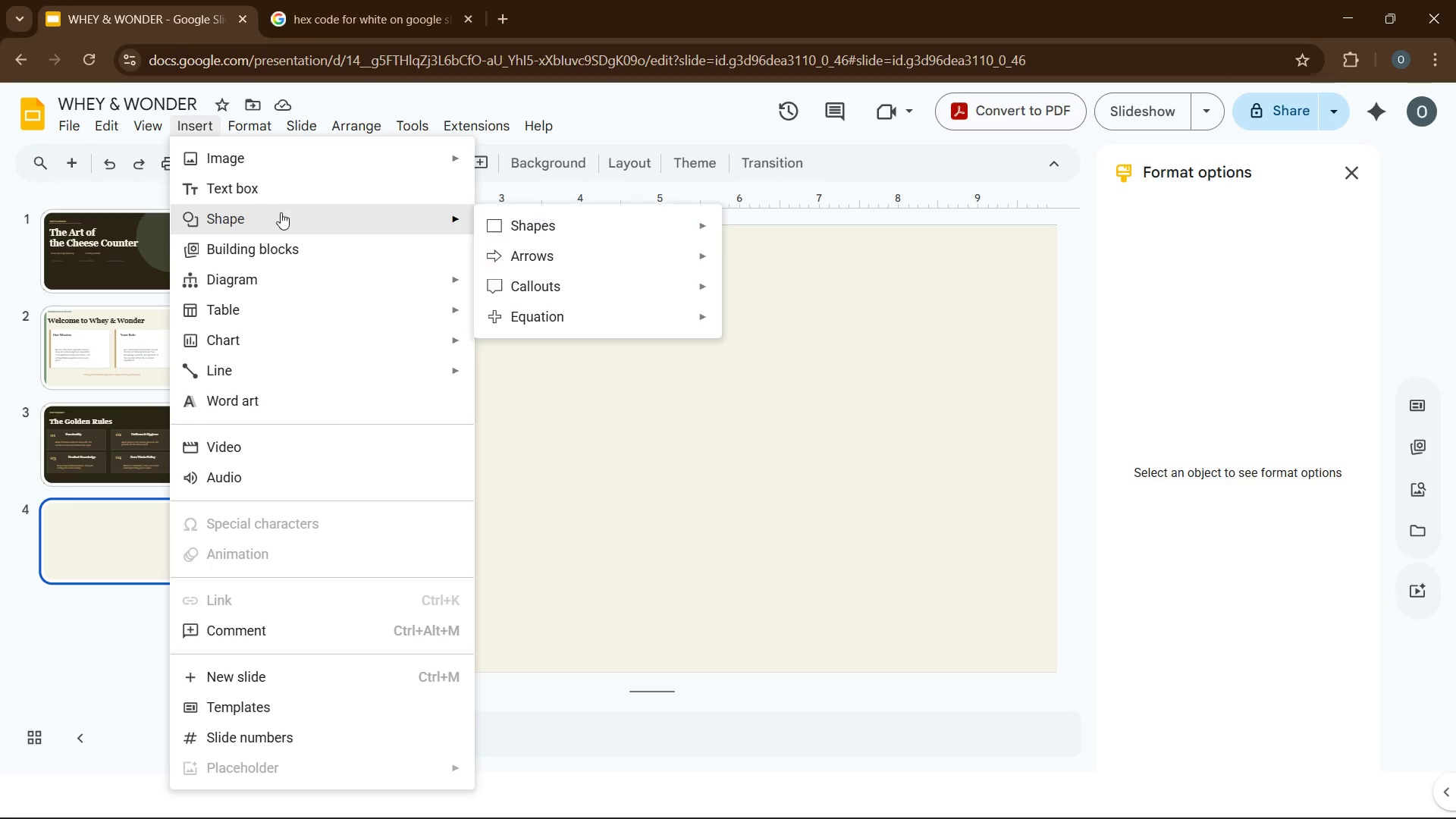 
left_click([281, 212])
 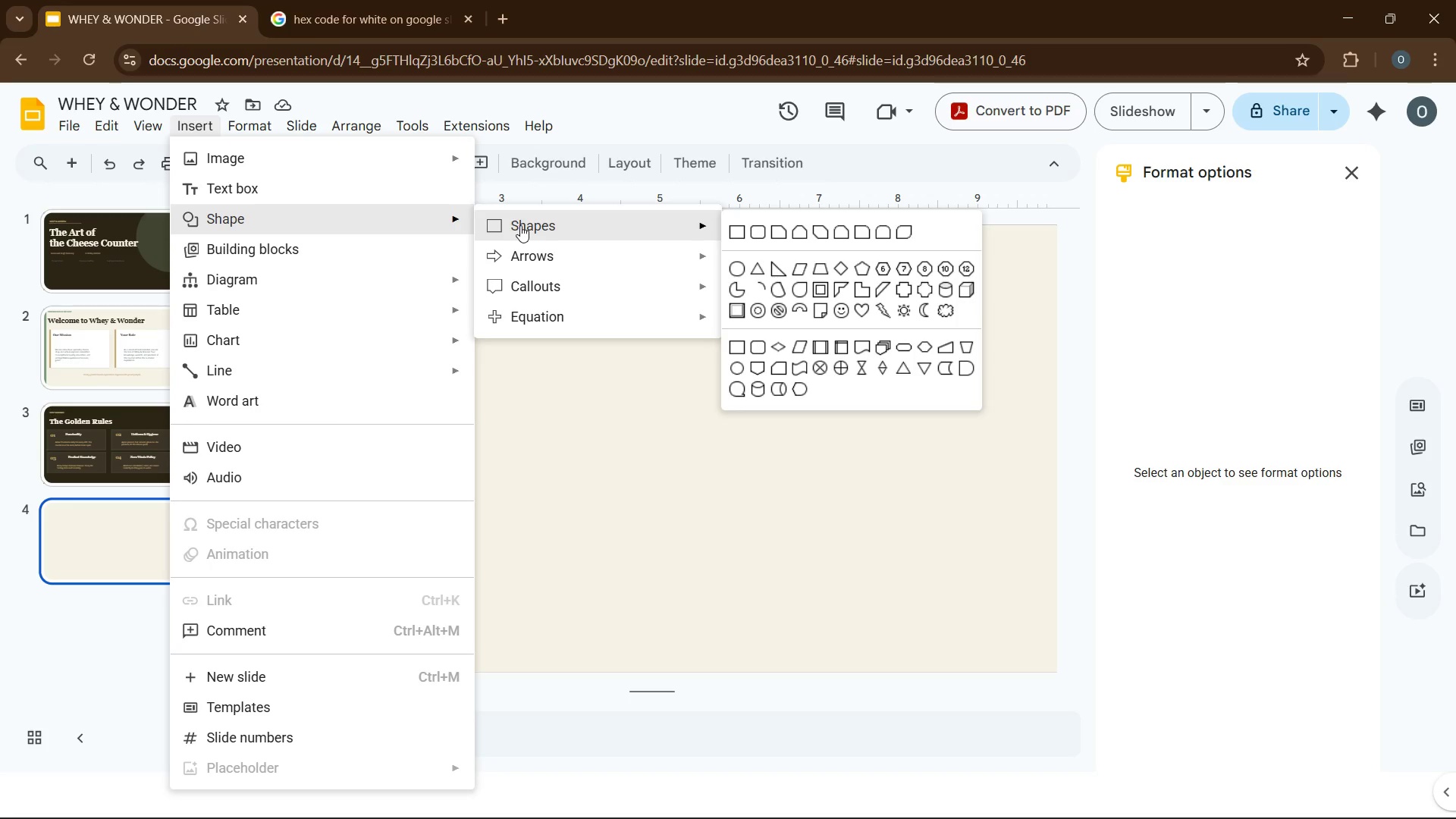 
left_click([520, 225])
 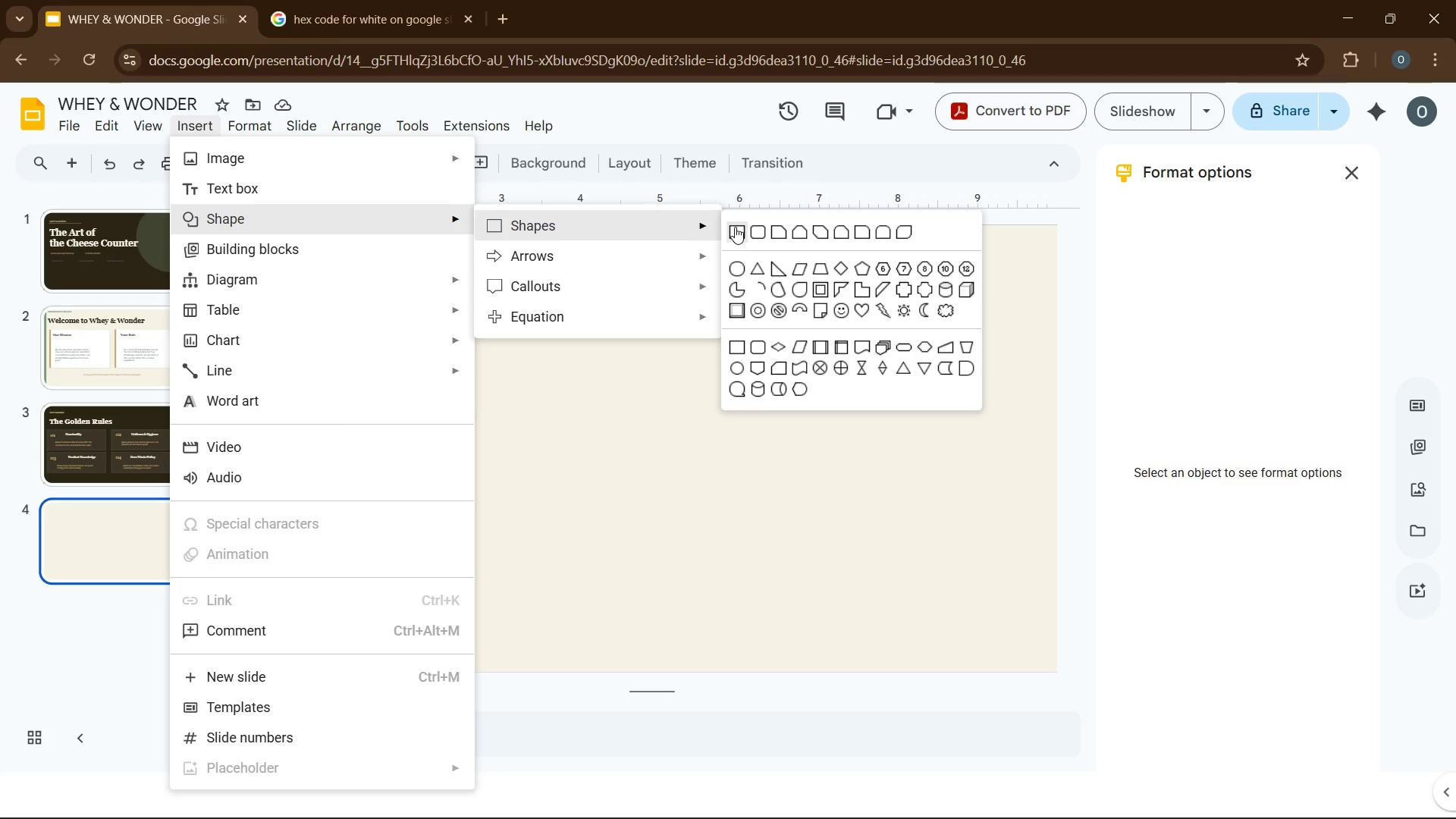 
left_click([735, 227])
 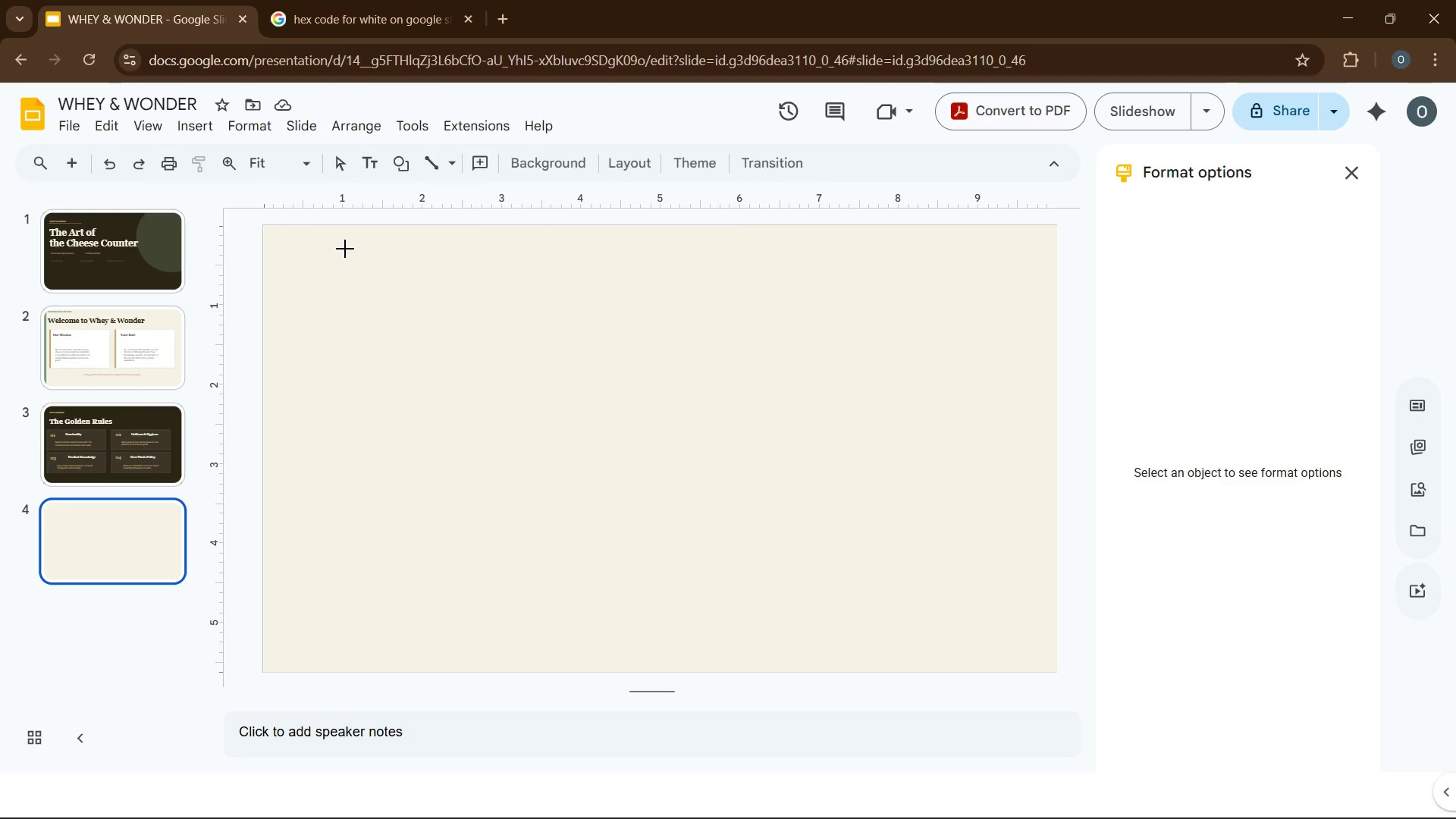 
left_click_drag(start_coordinate=[345, 245], to_coordinate=[375, 662])
 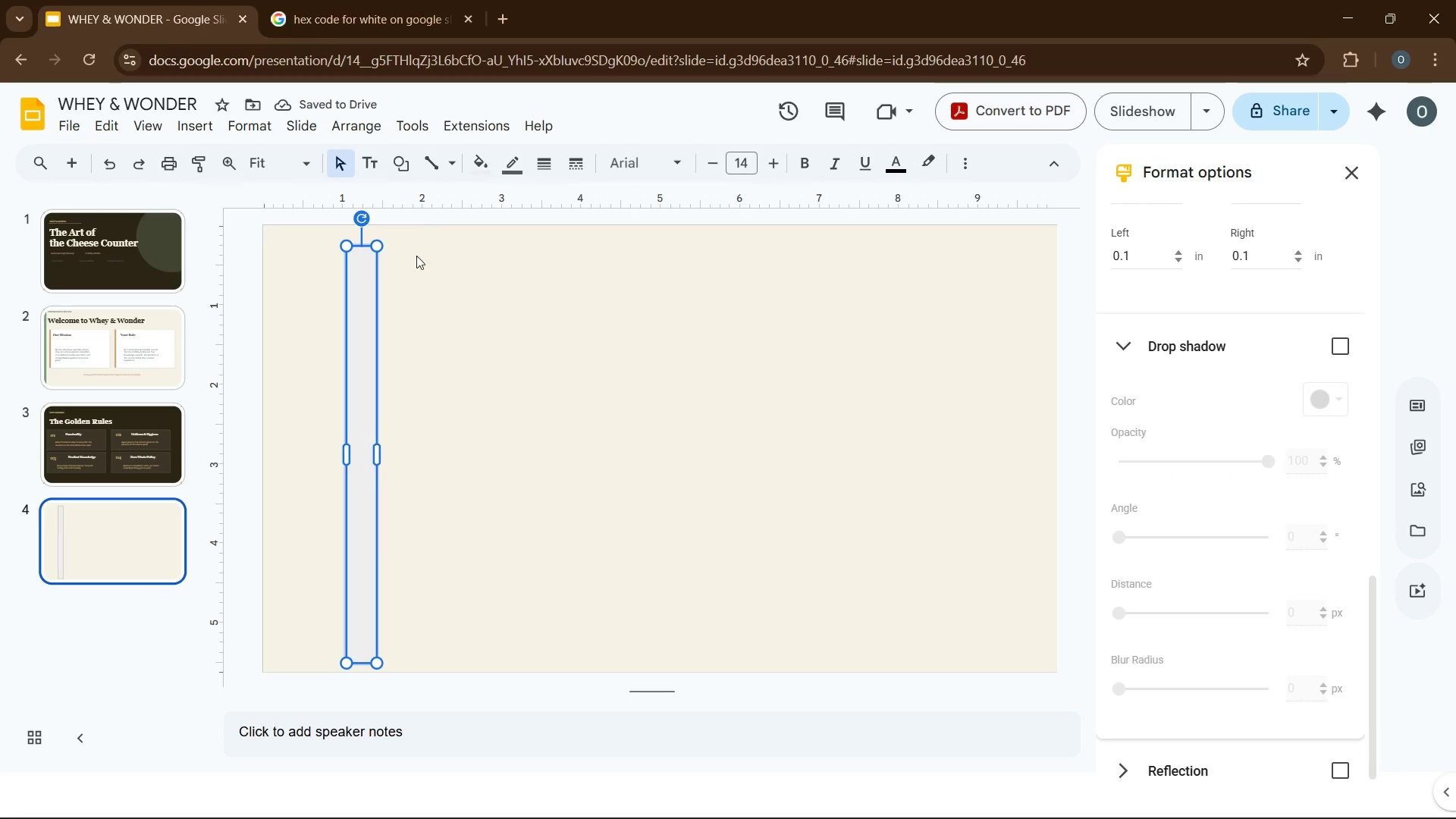 
left_click([476, 162])
 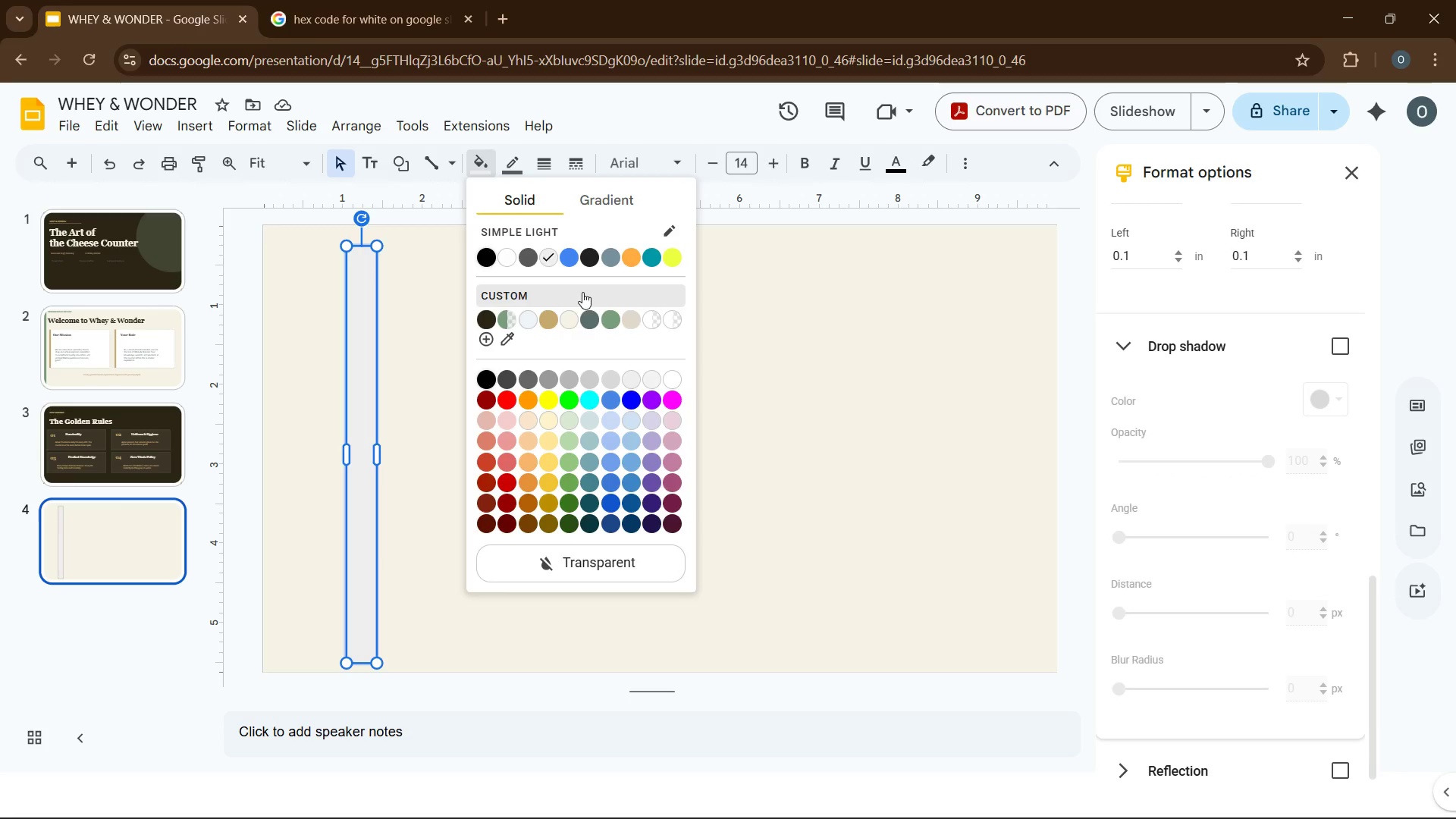 
mouse_move([563, 320])
 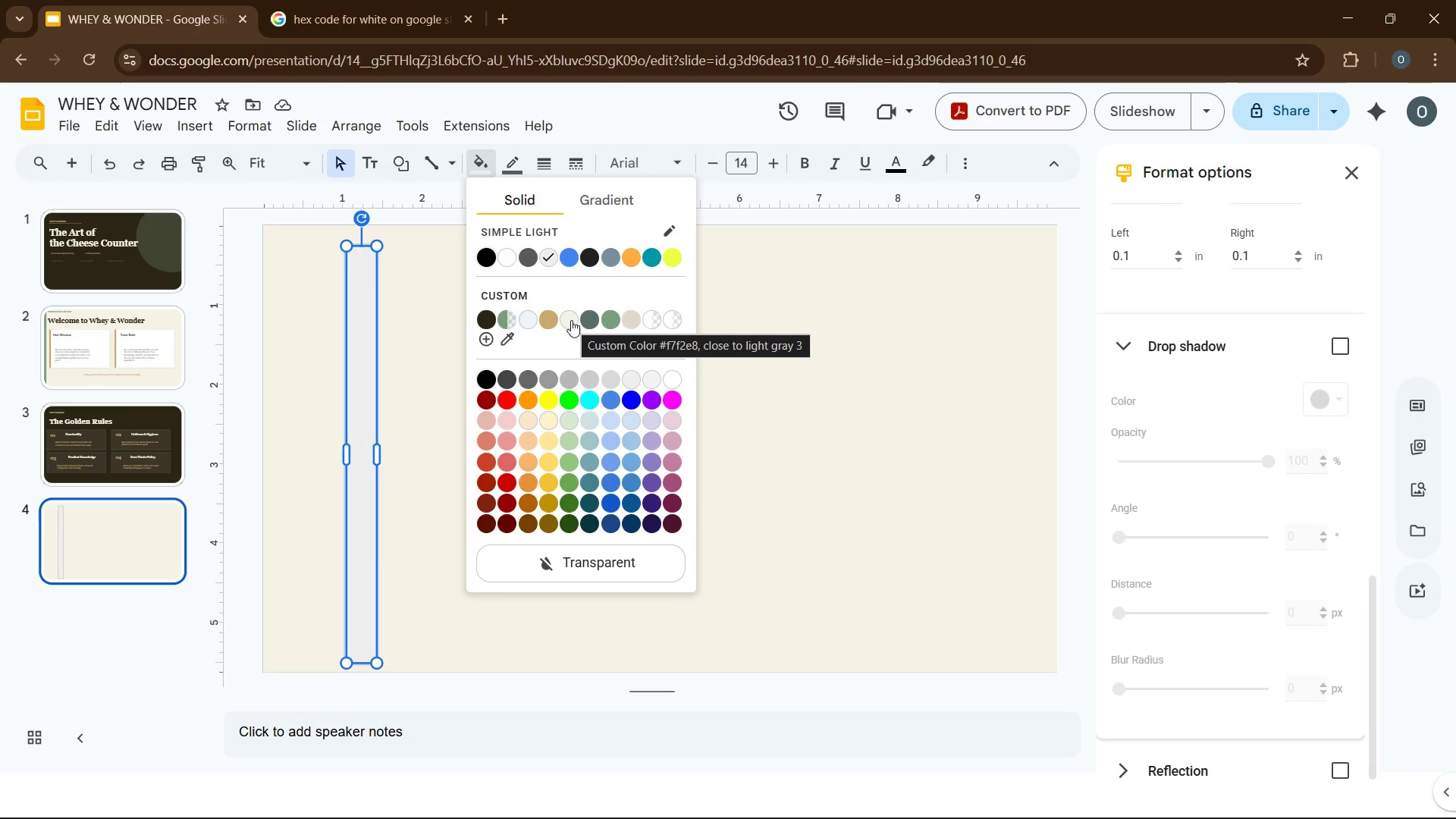 
mouse_move([580, 322])
 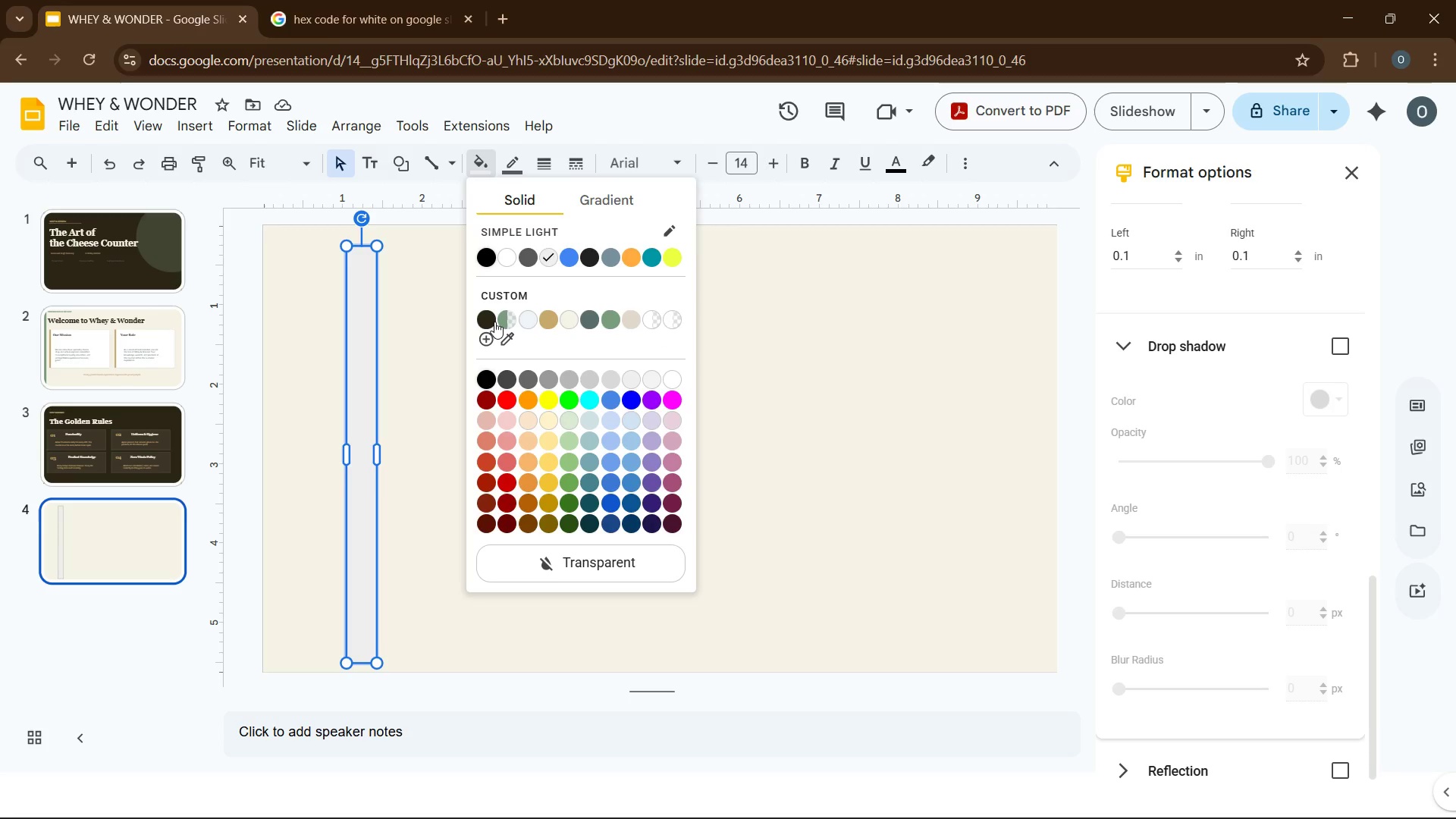 
wait(7.71)
 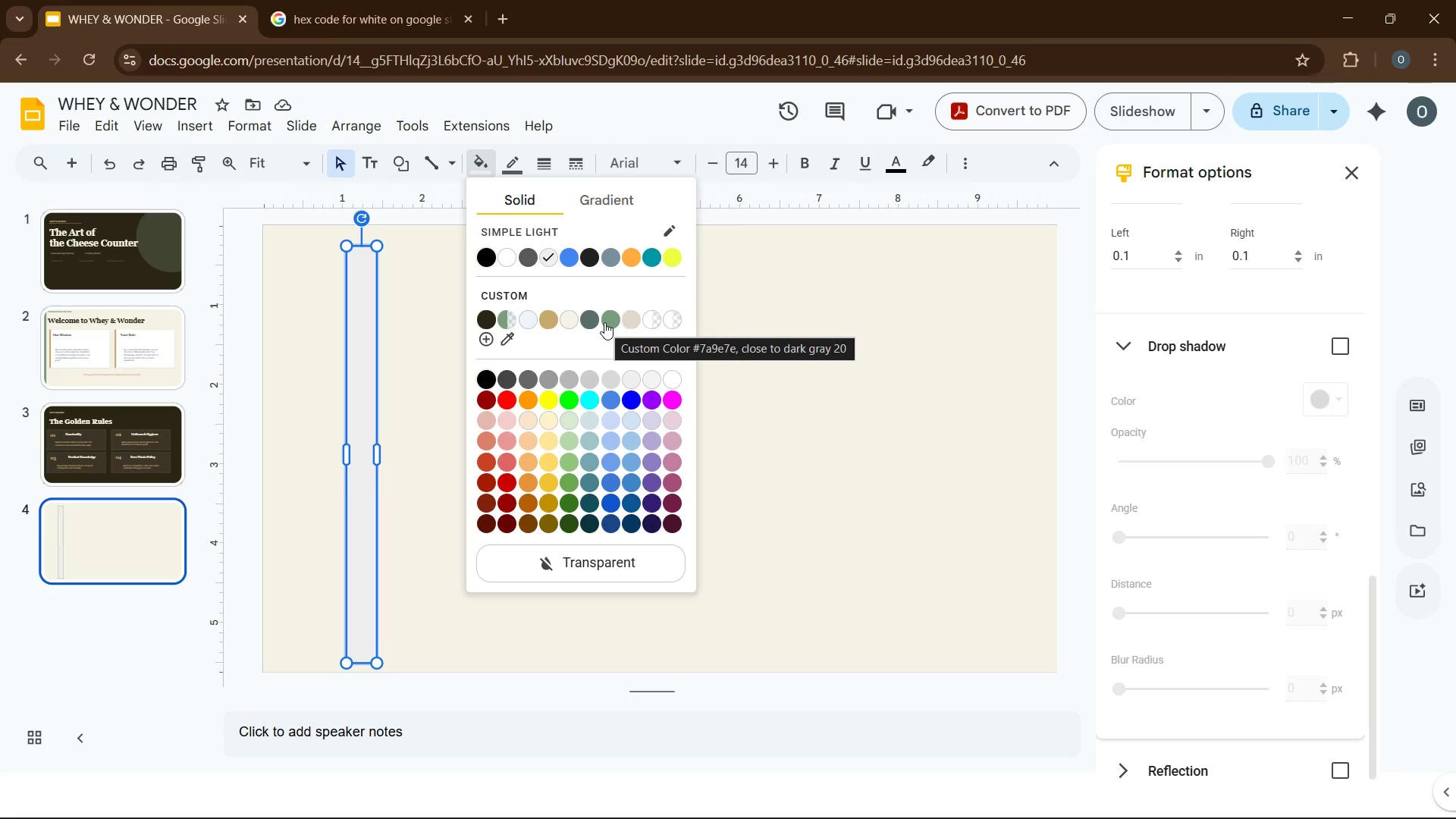 
left_click([491, 321])
 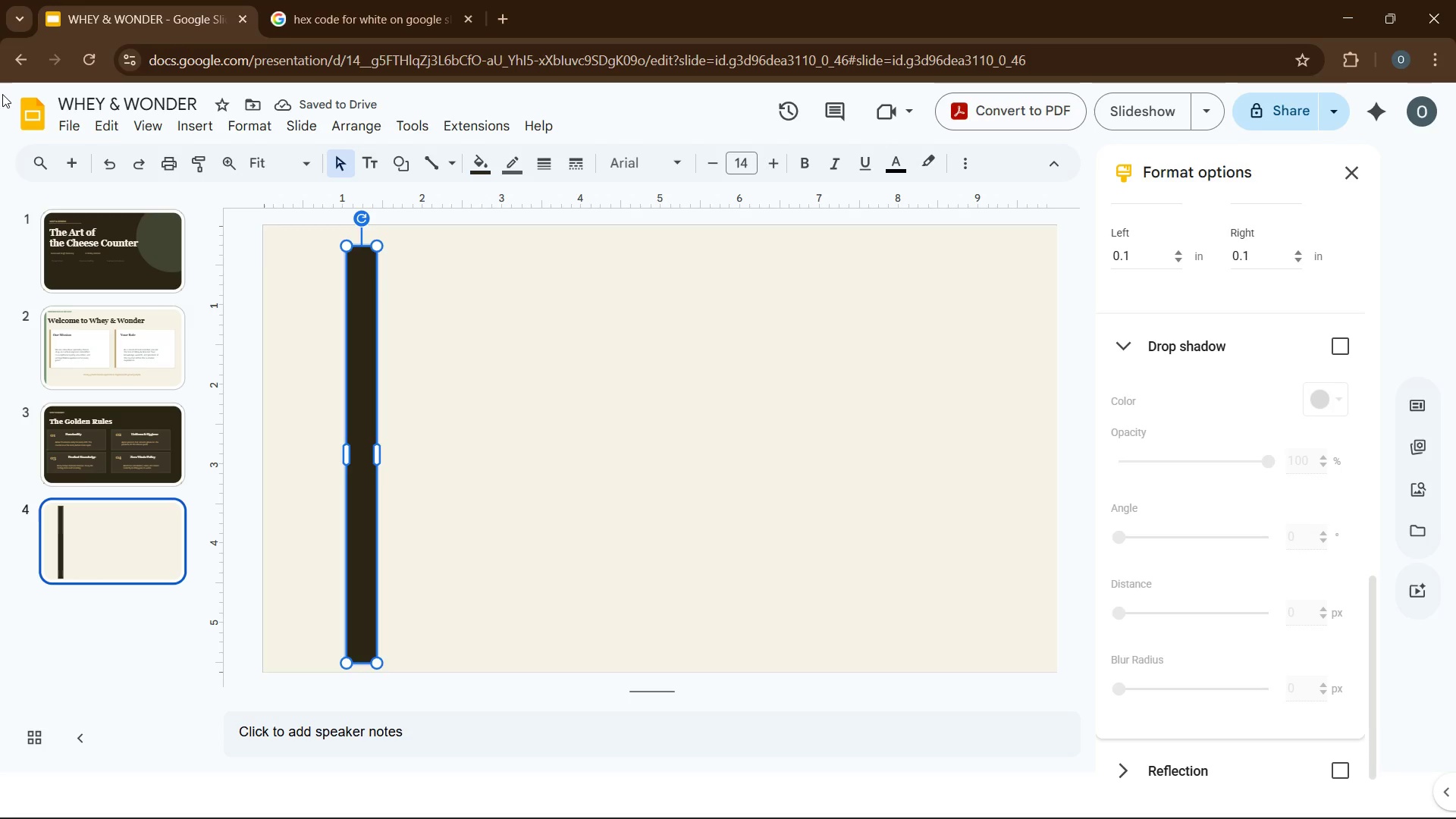 
wait(9.27)
 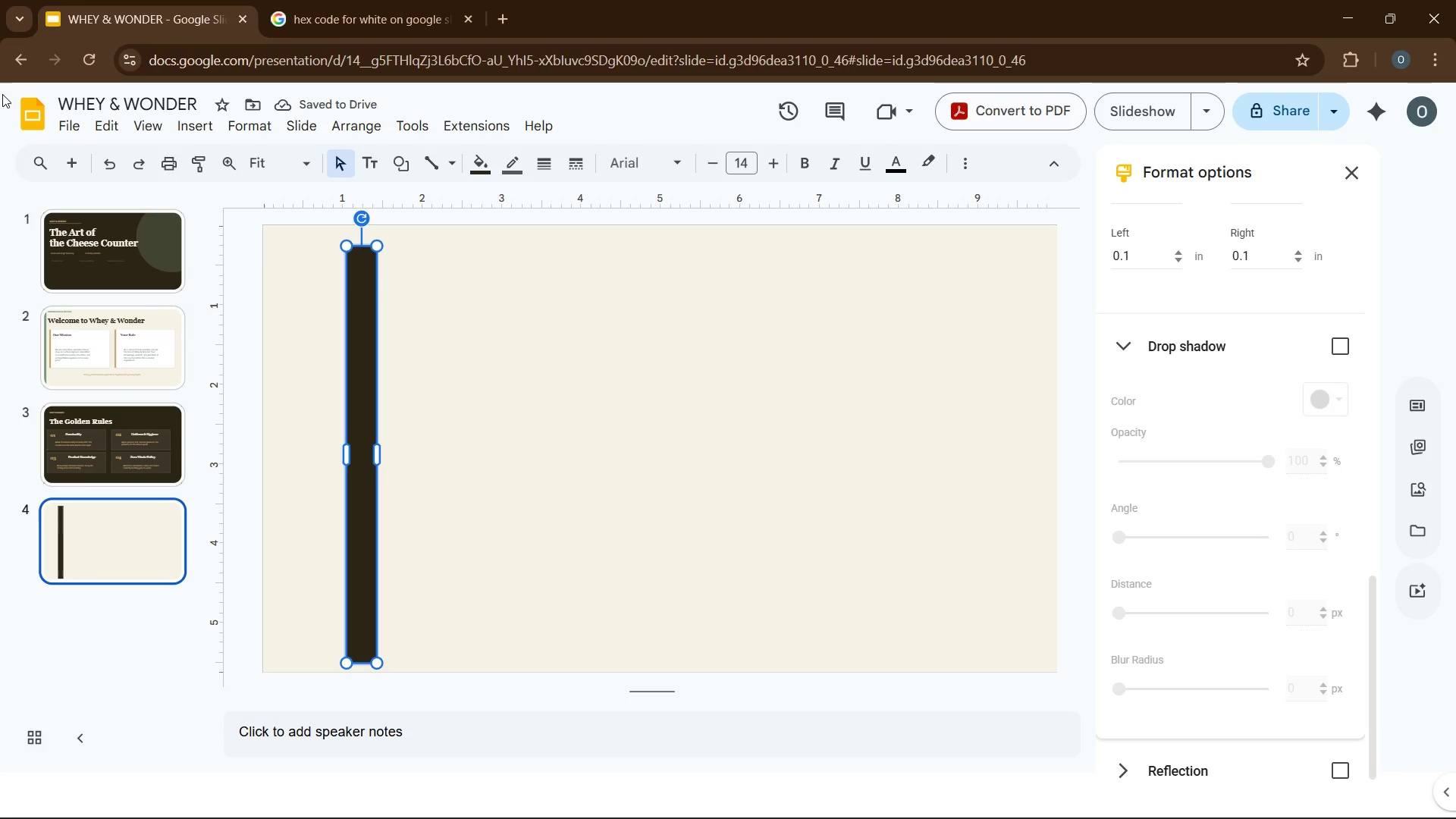 
left_click([127, 264])
 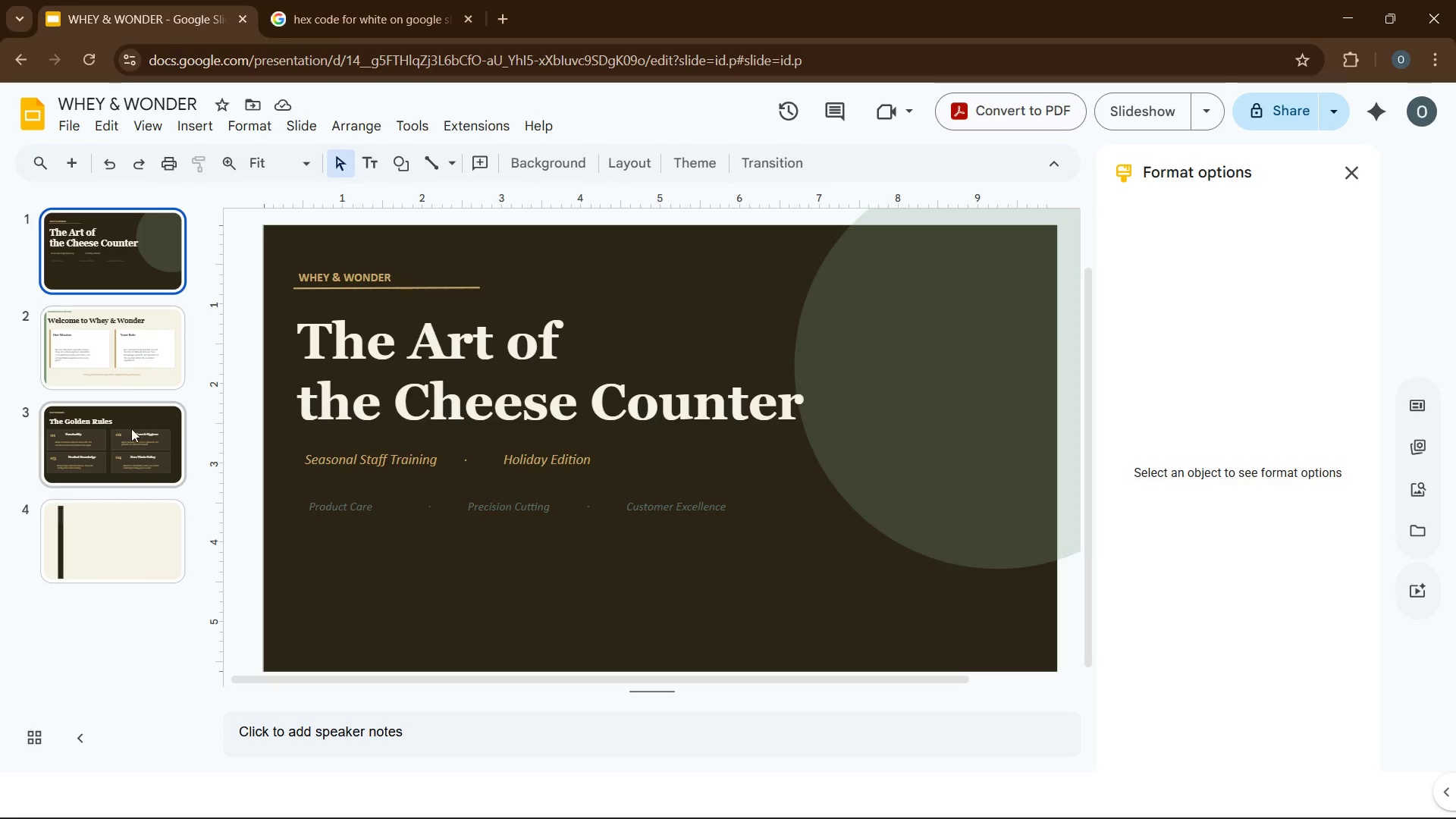 
left_click([124, 384])
 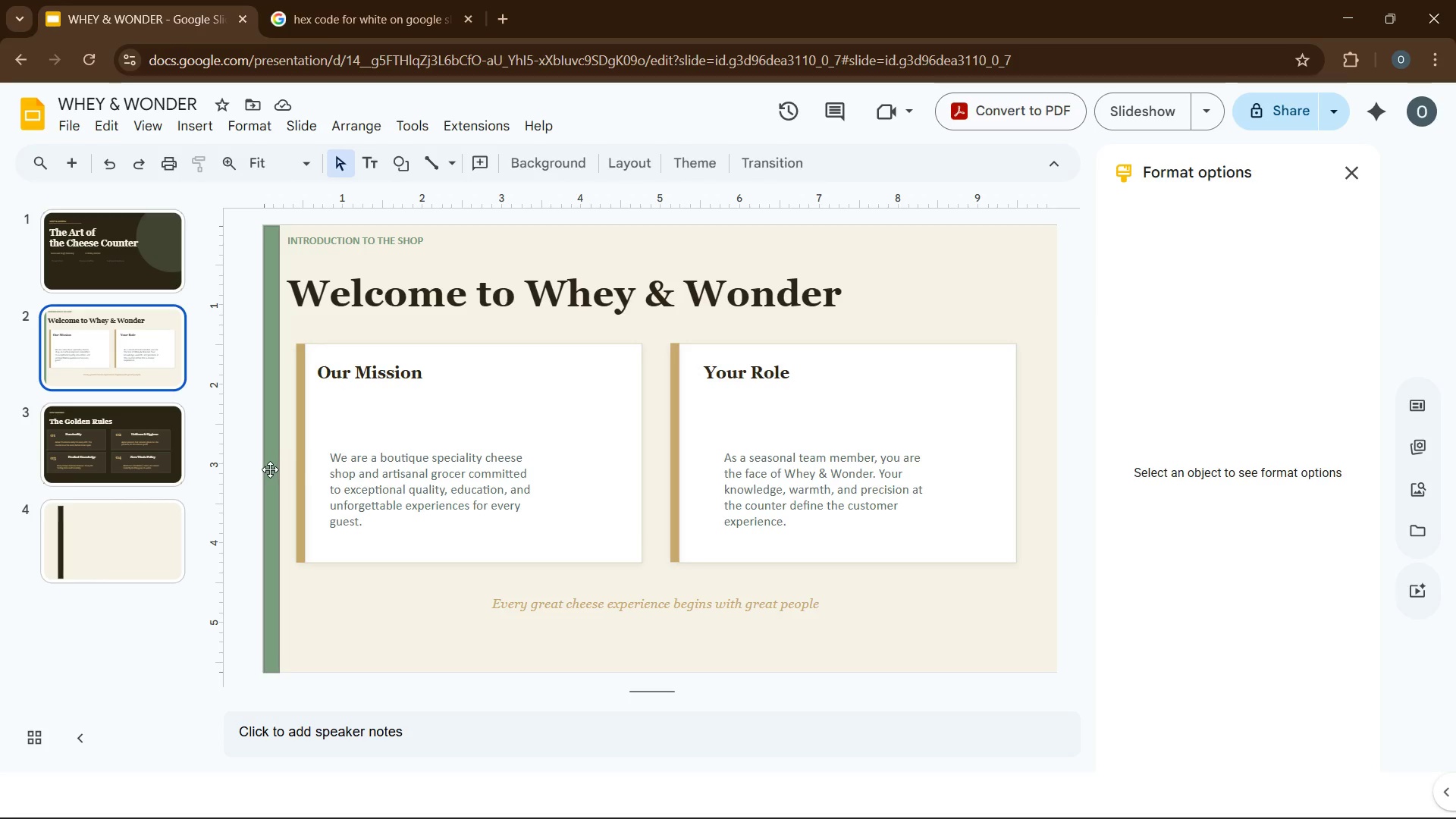 
left_click([270, 469])
 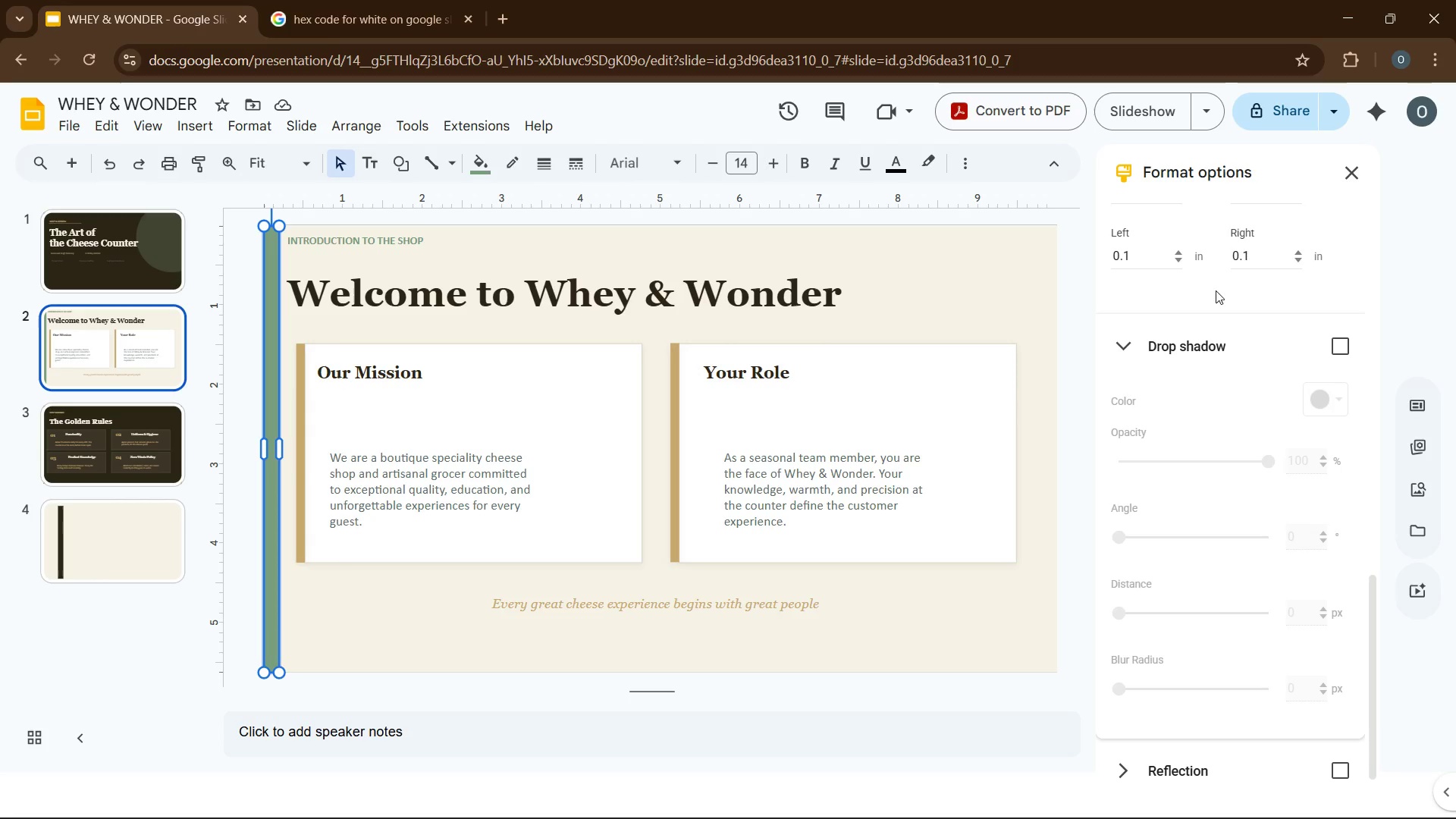 
scroll: coordinate [1209, 297], scroll_direction: up, amount: 23.0
 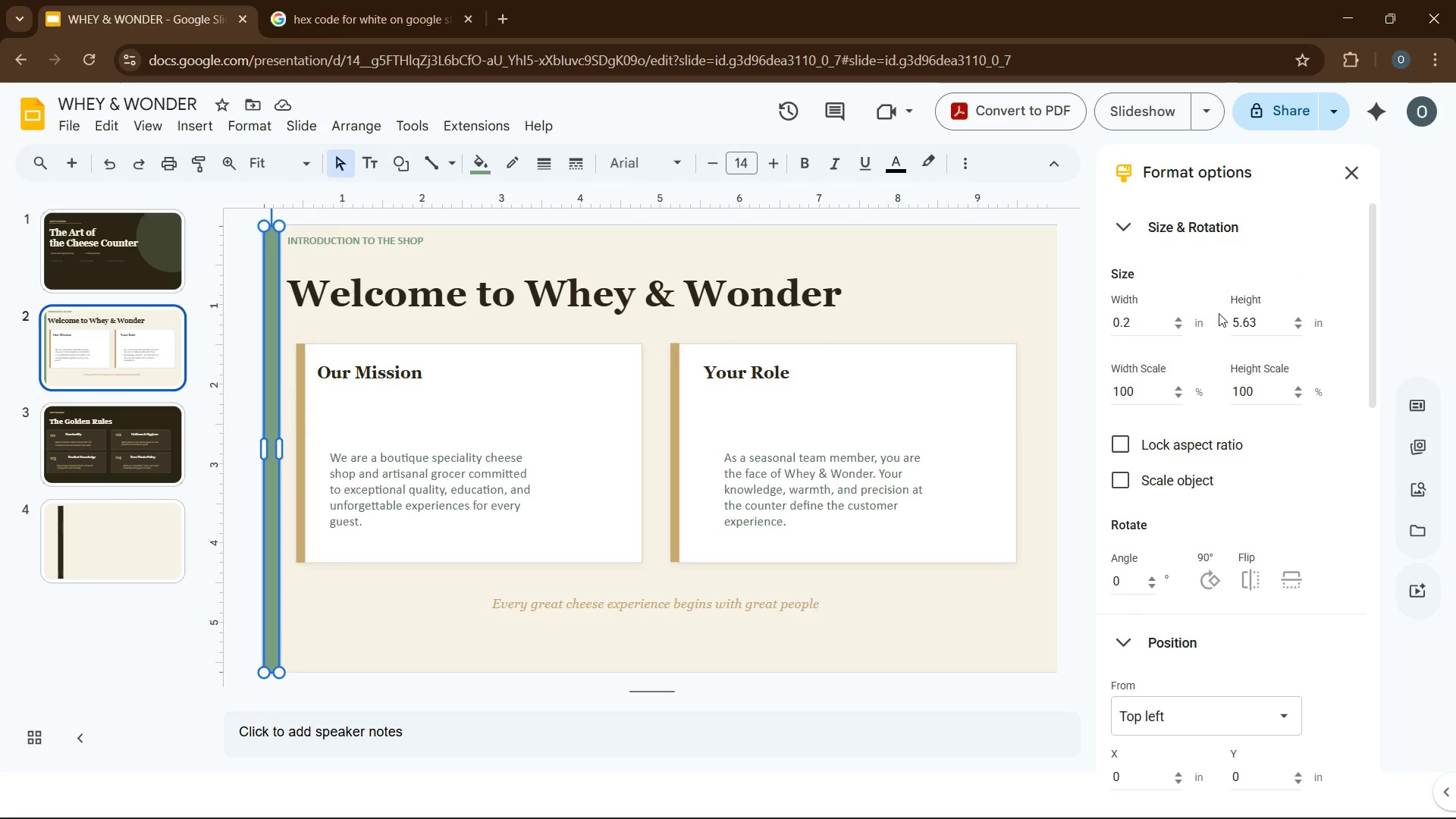 
wait(21.37)
 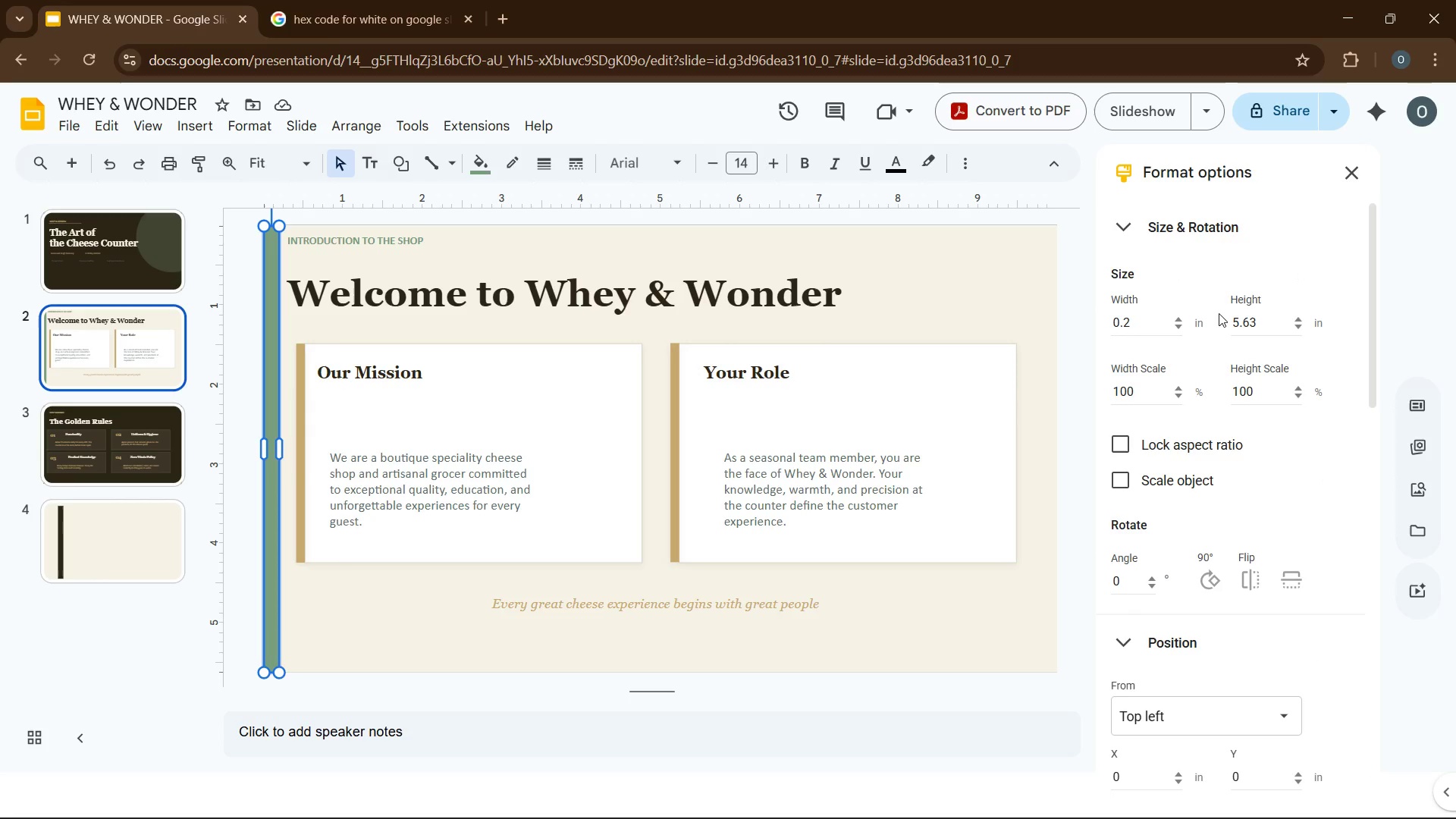 
left_click([116, 552])
 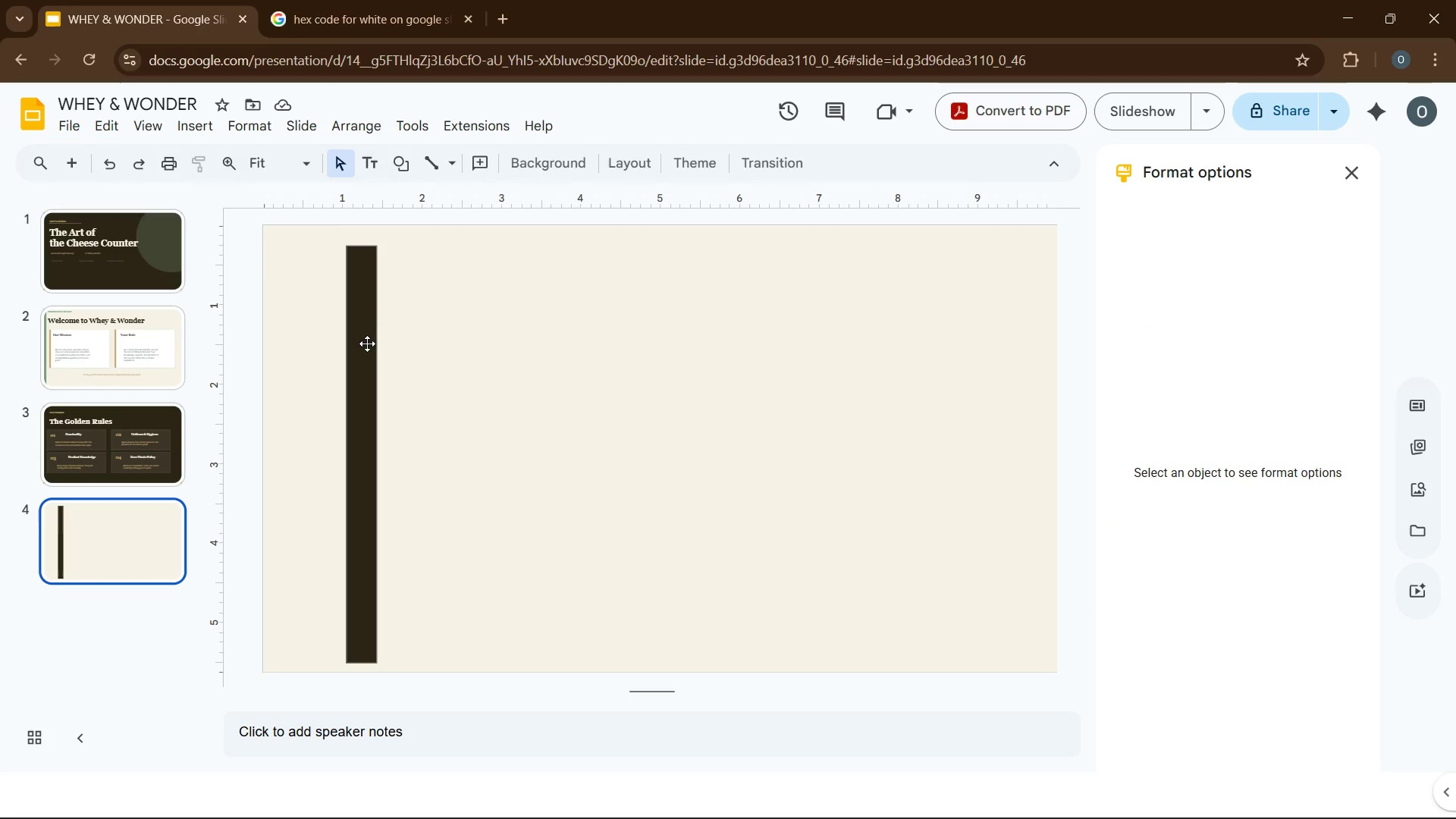 
left_click([365, 345])
 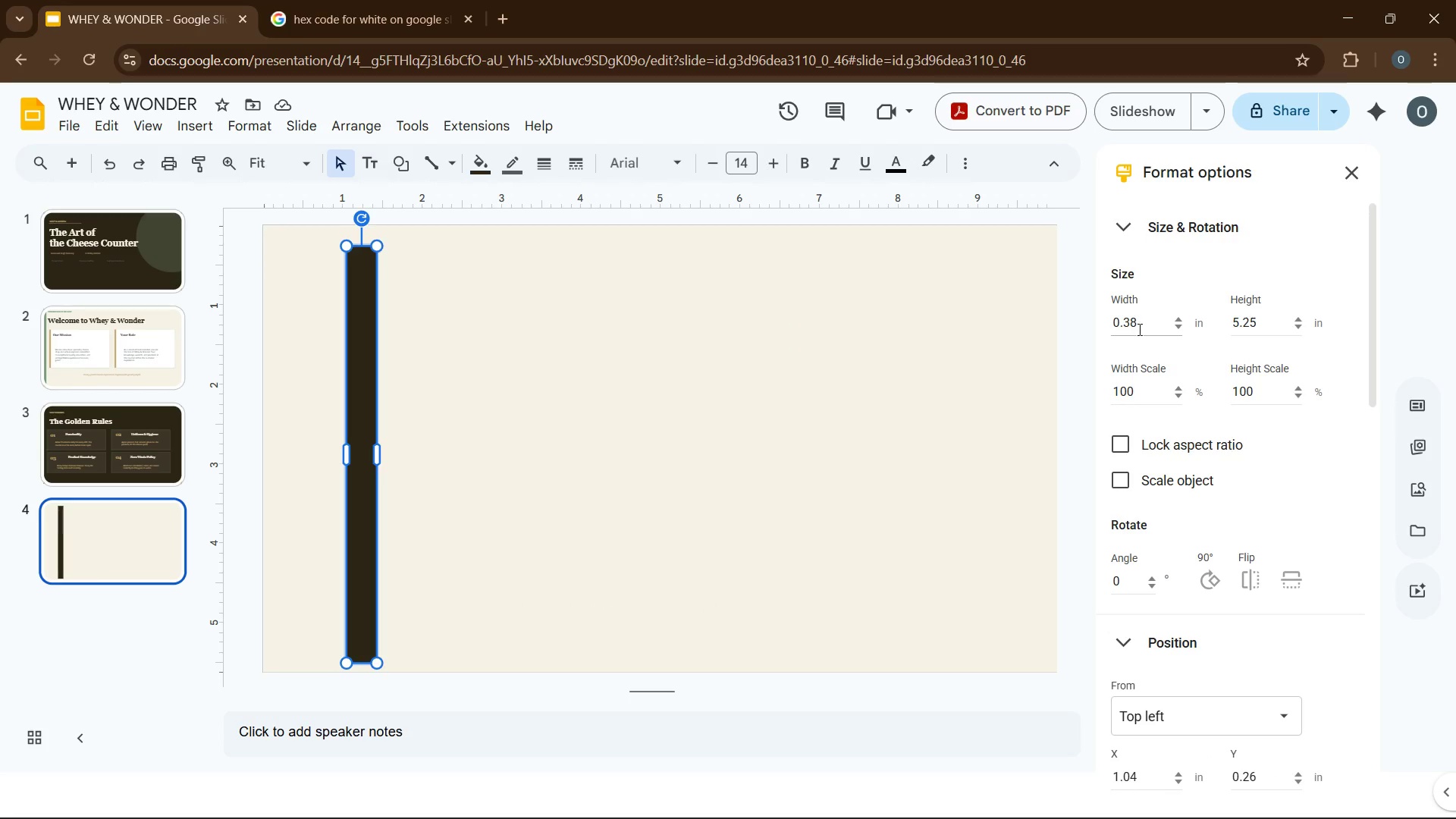 
left_click([1149, 329])
 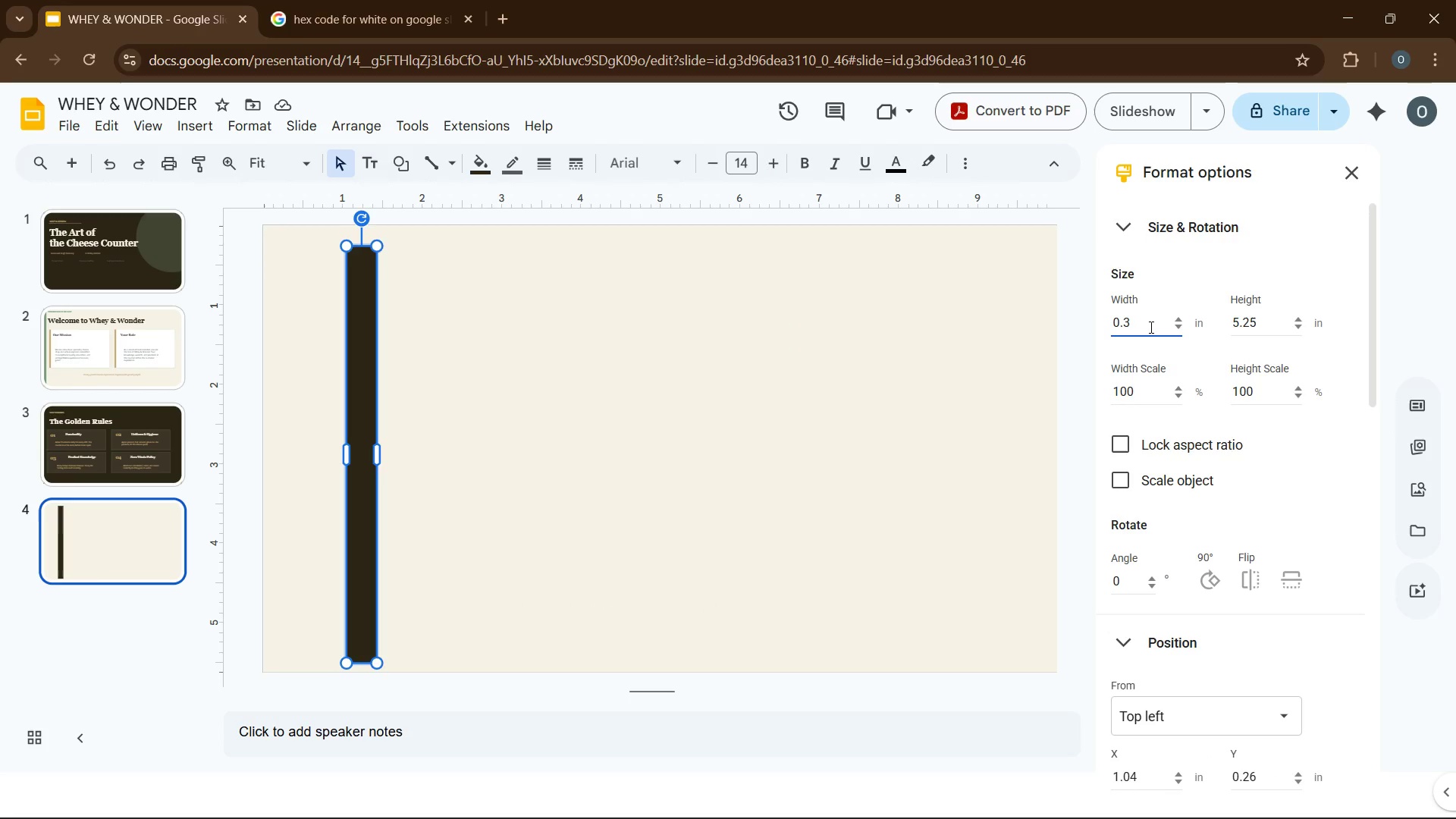 
key(Backspace)
 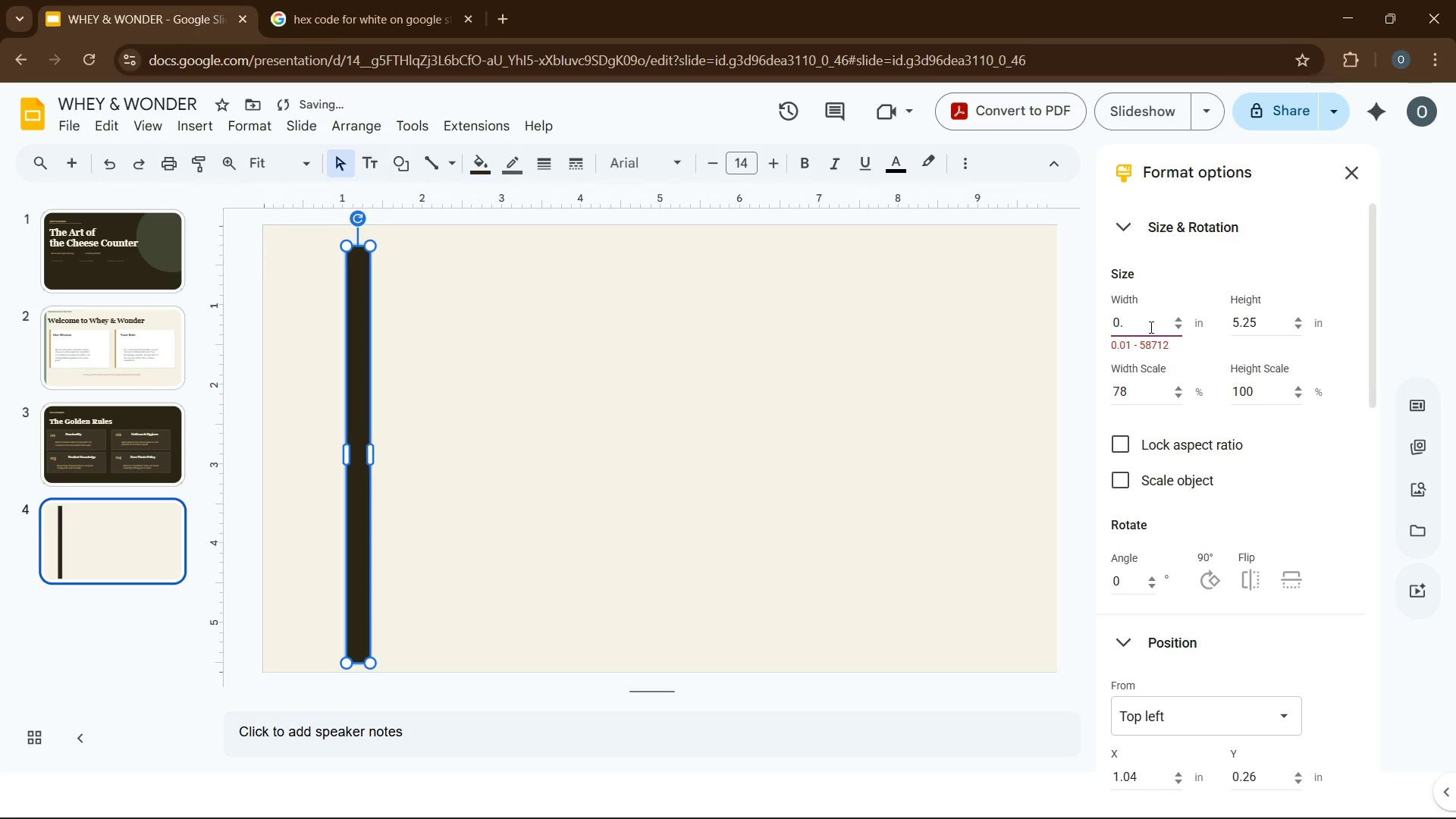 
key(Backspace)
 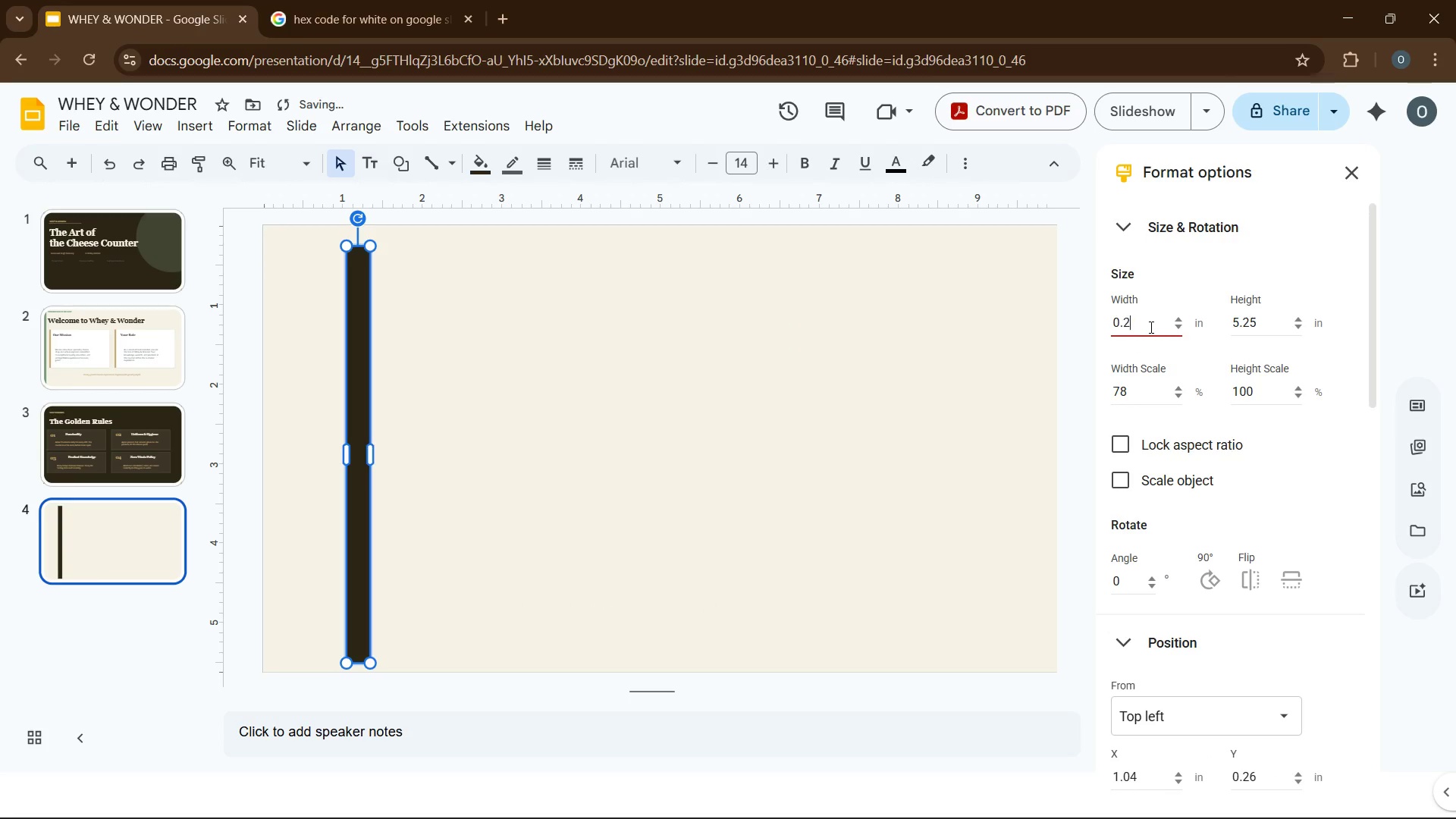 
key(Numpad2)
 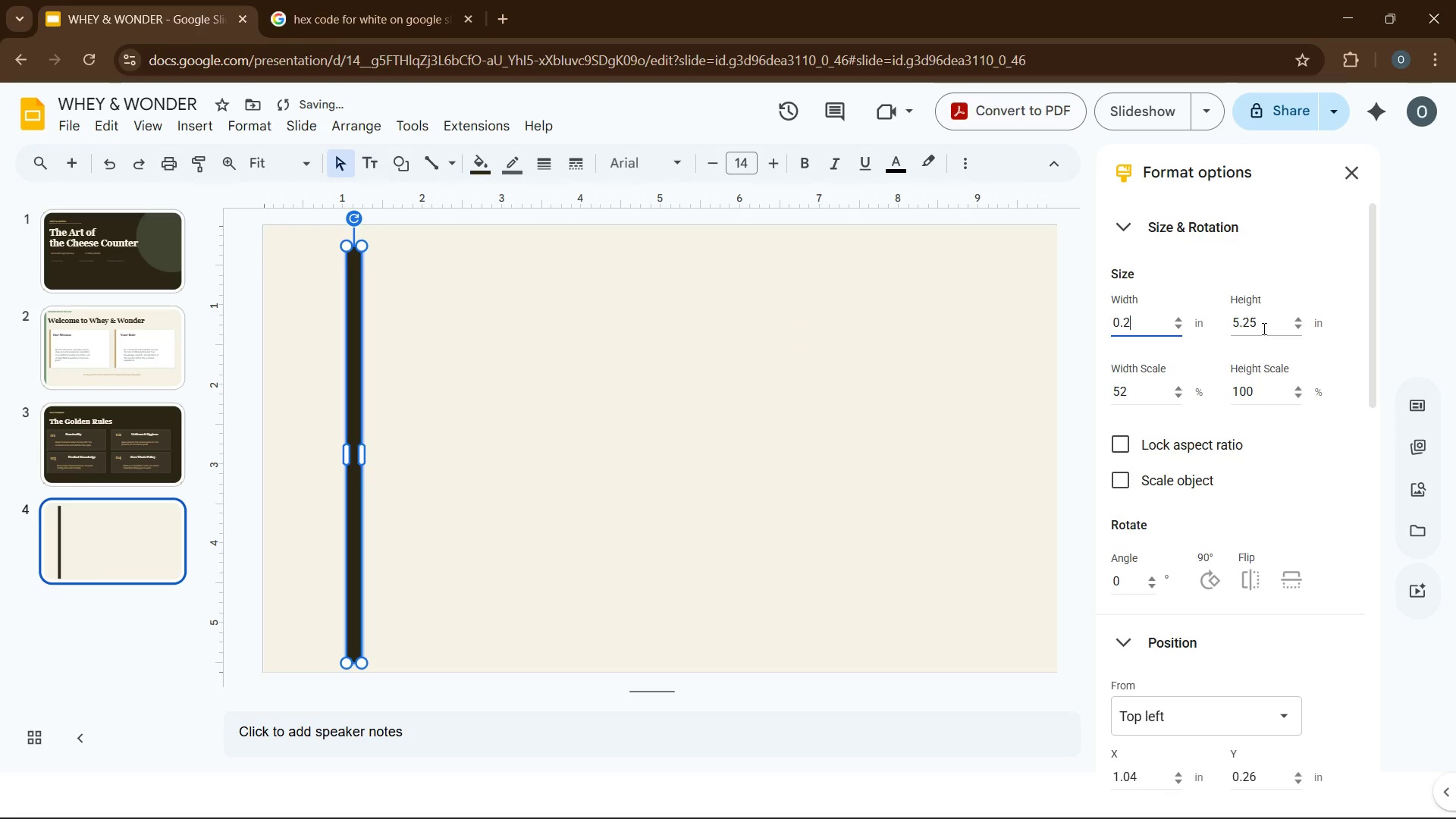 
left_click([1262, 326])
 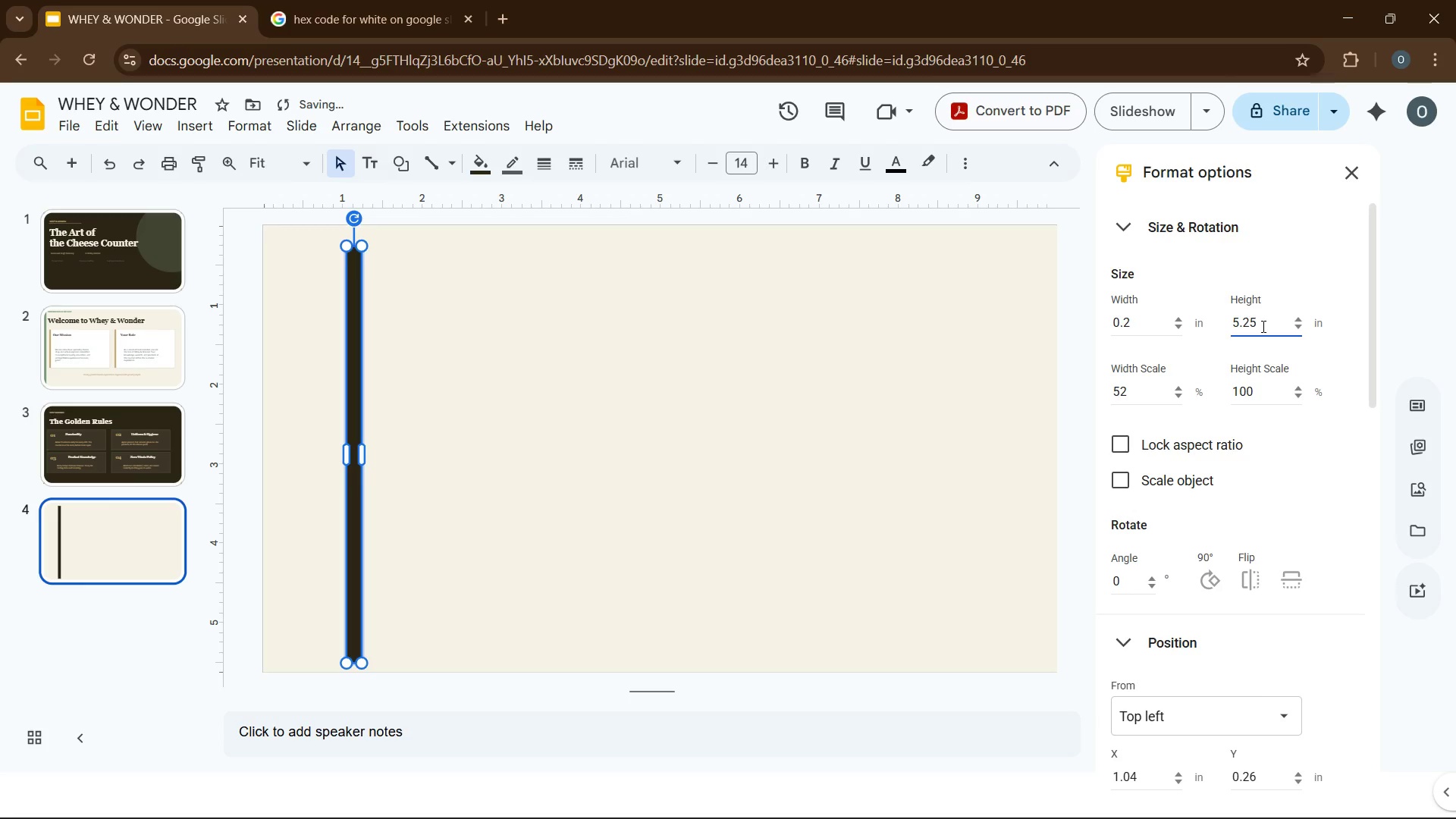 
key(Backspace)
 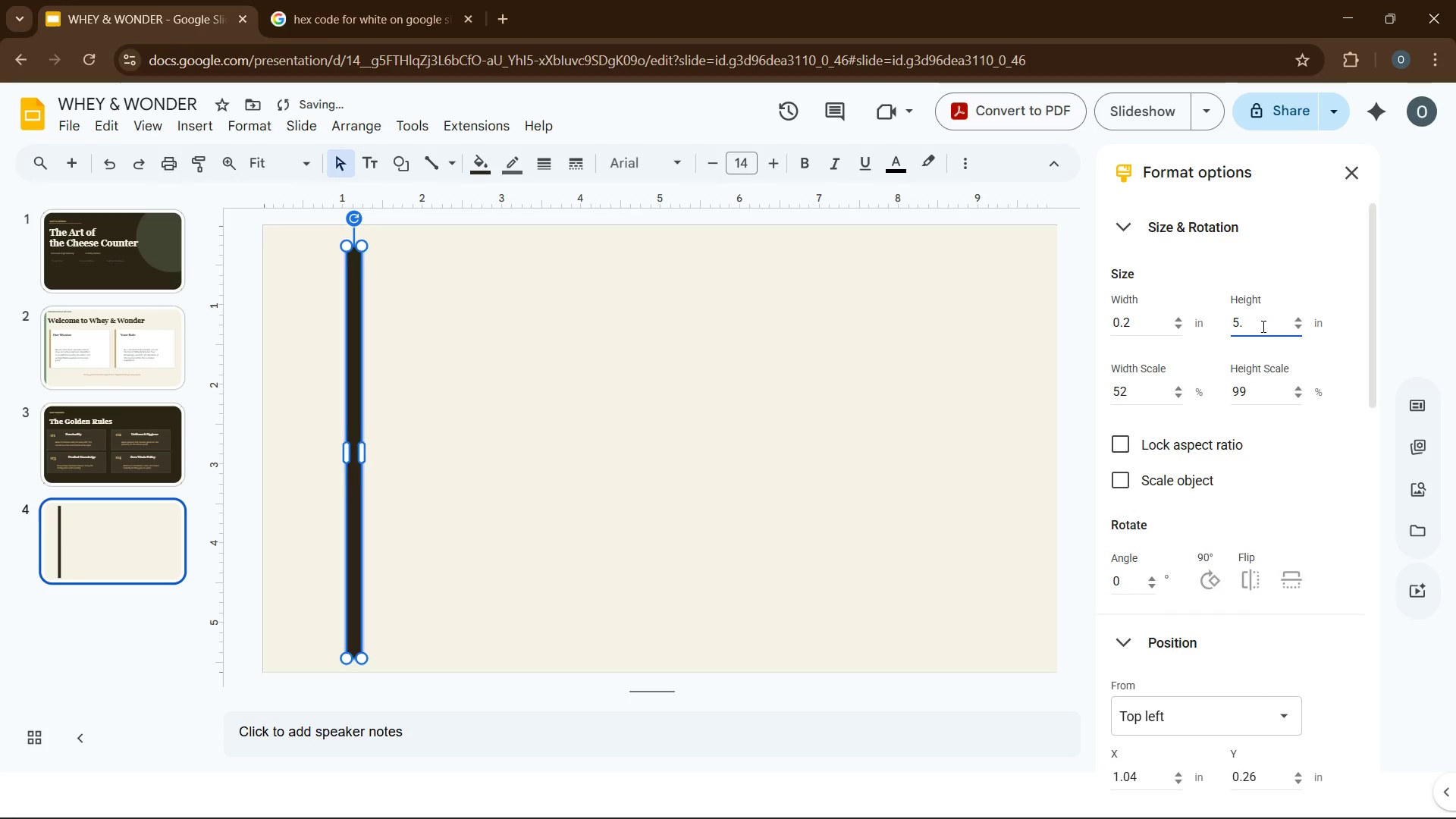 
key(Backspace)
 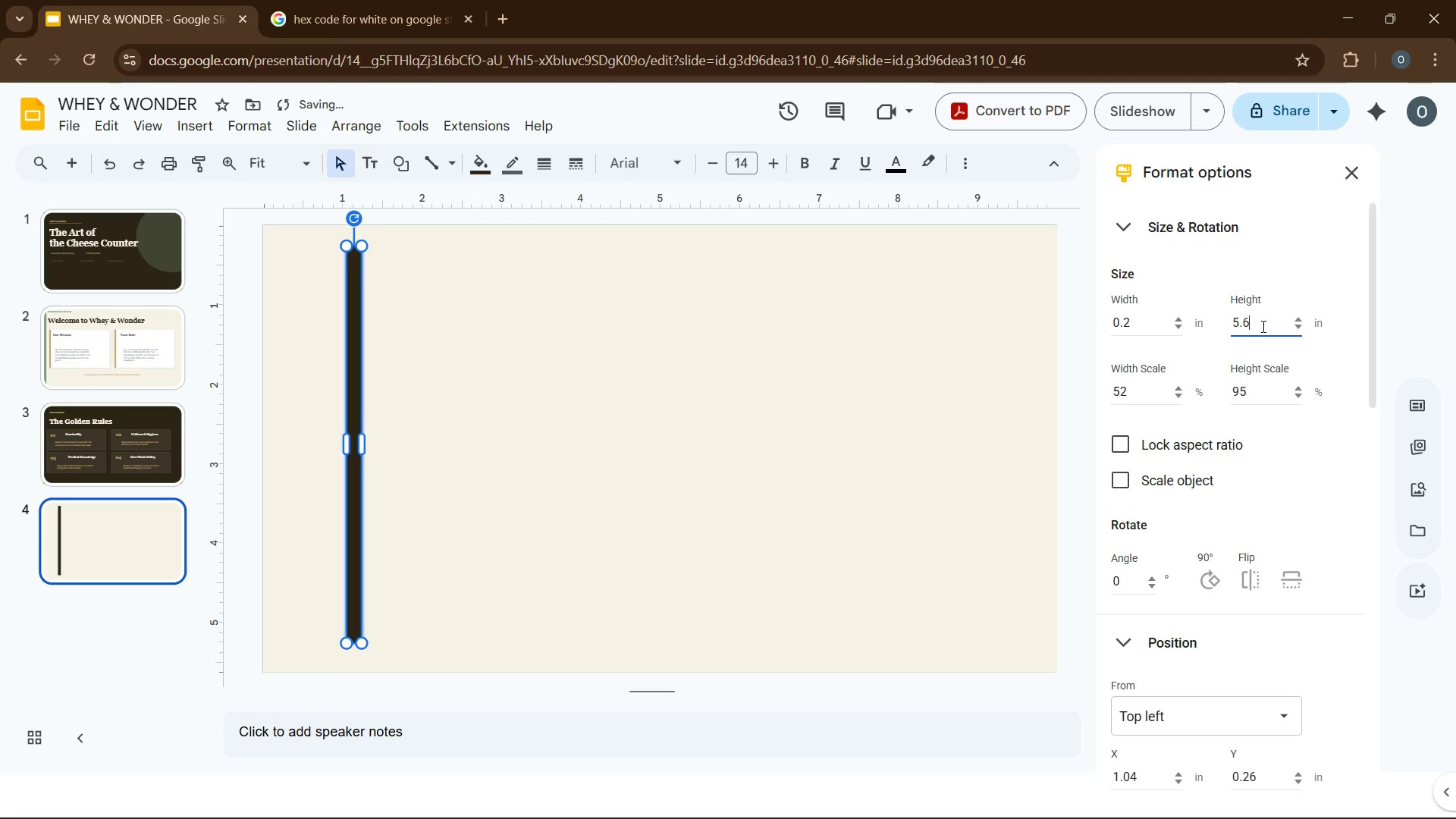 
key(Numpad6)
 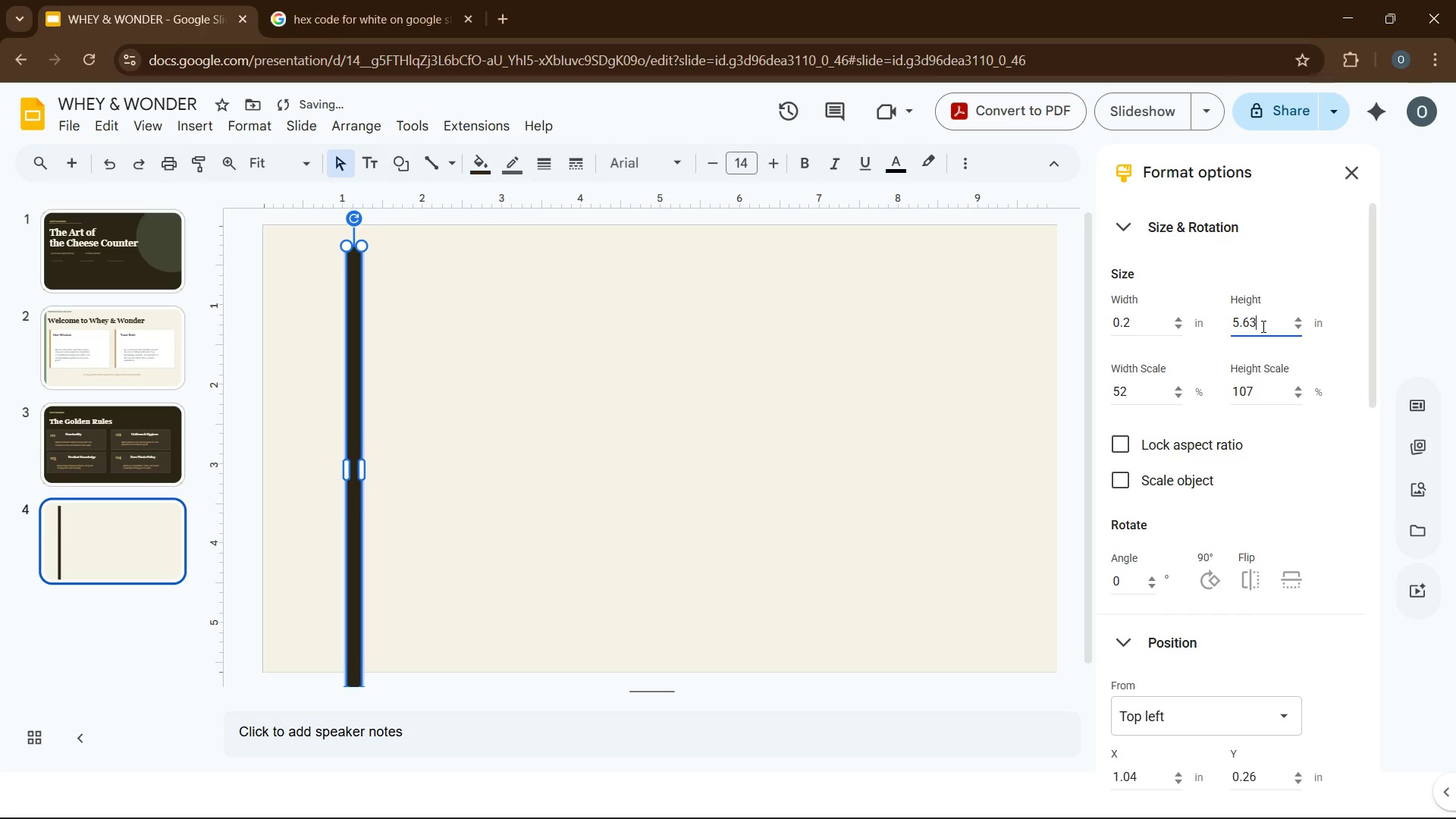 
key(Numpad3)
 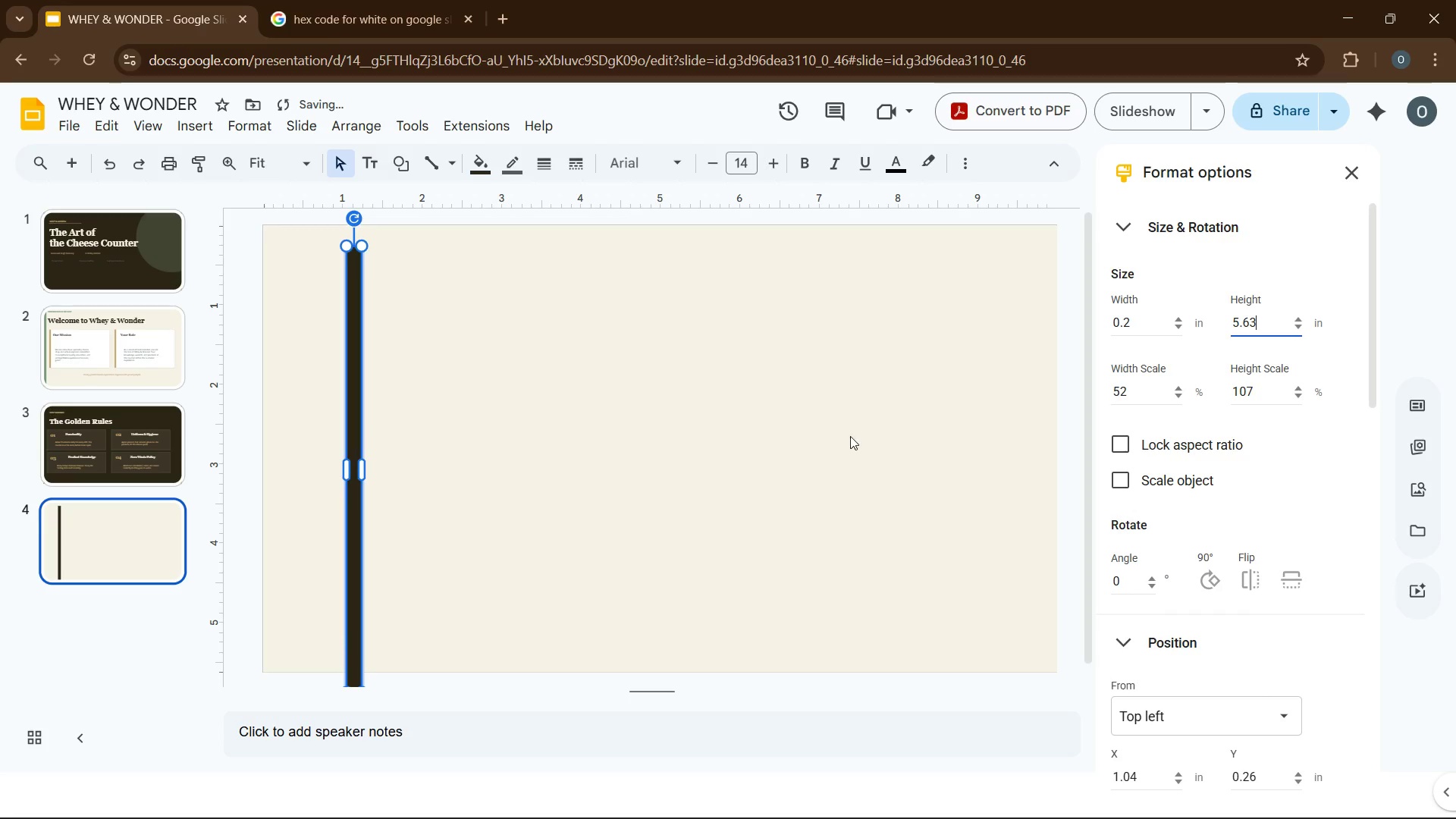 
left_click([838, 428])
 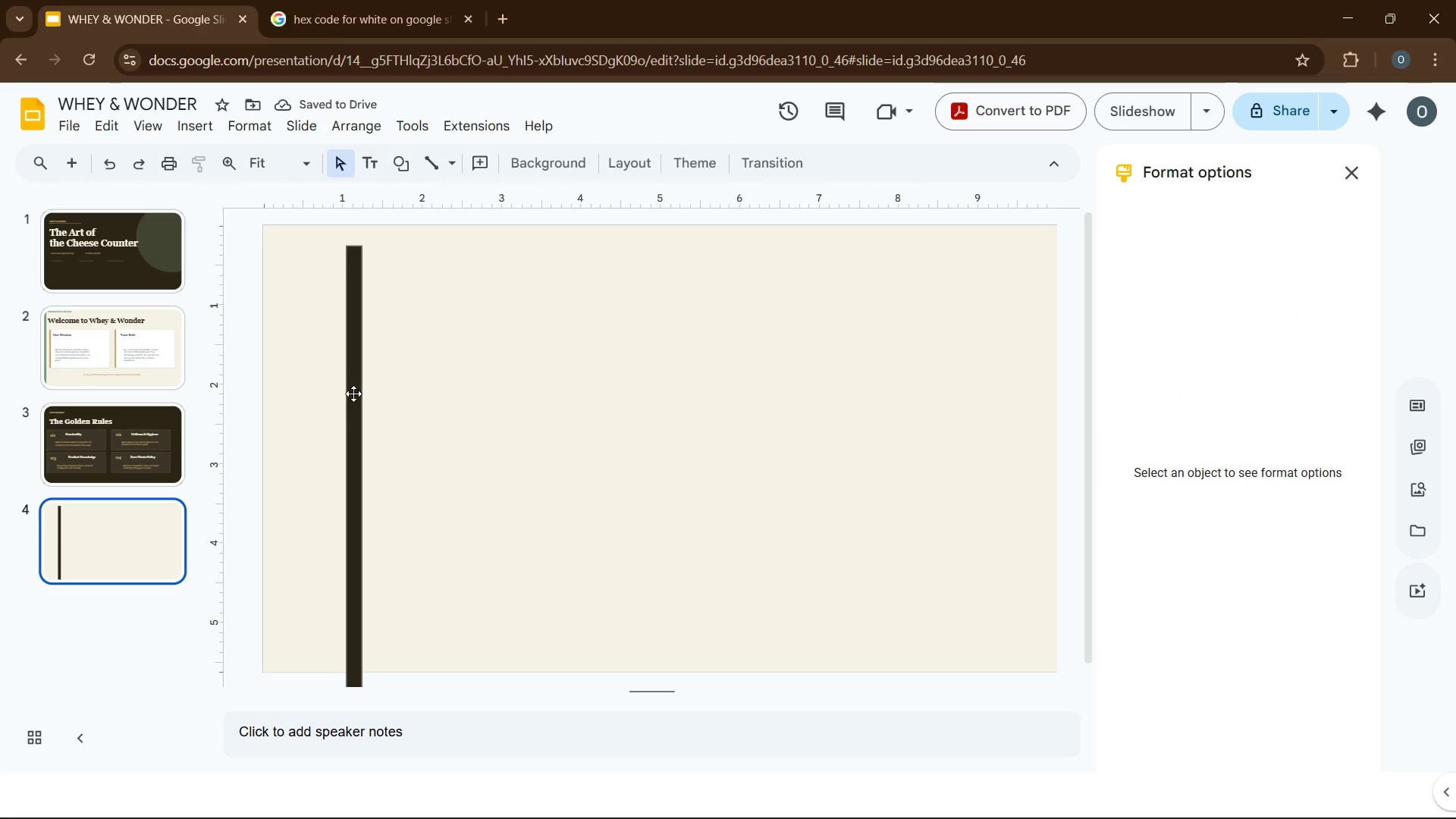 
left_click_drag(start_coordinate=[353, 393], to_coordinate=[270, 375])
 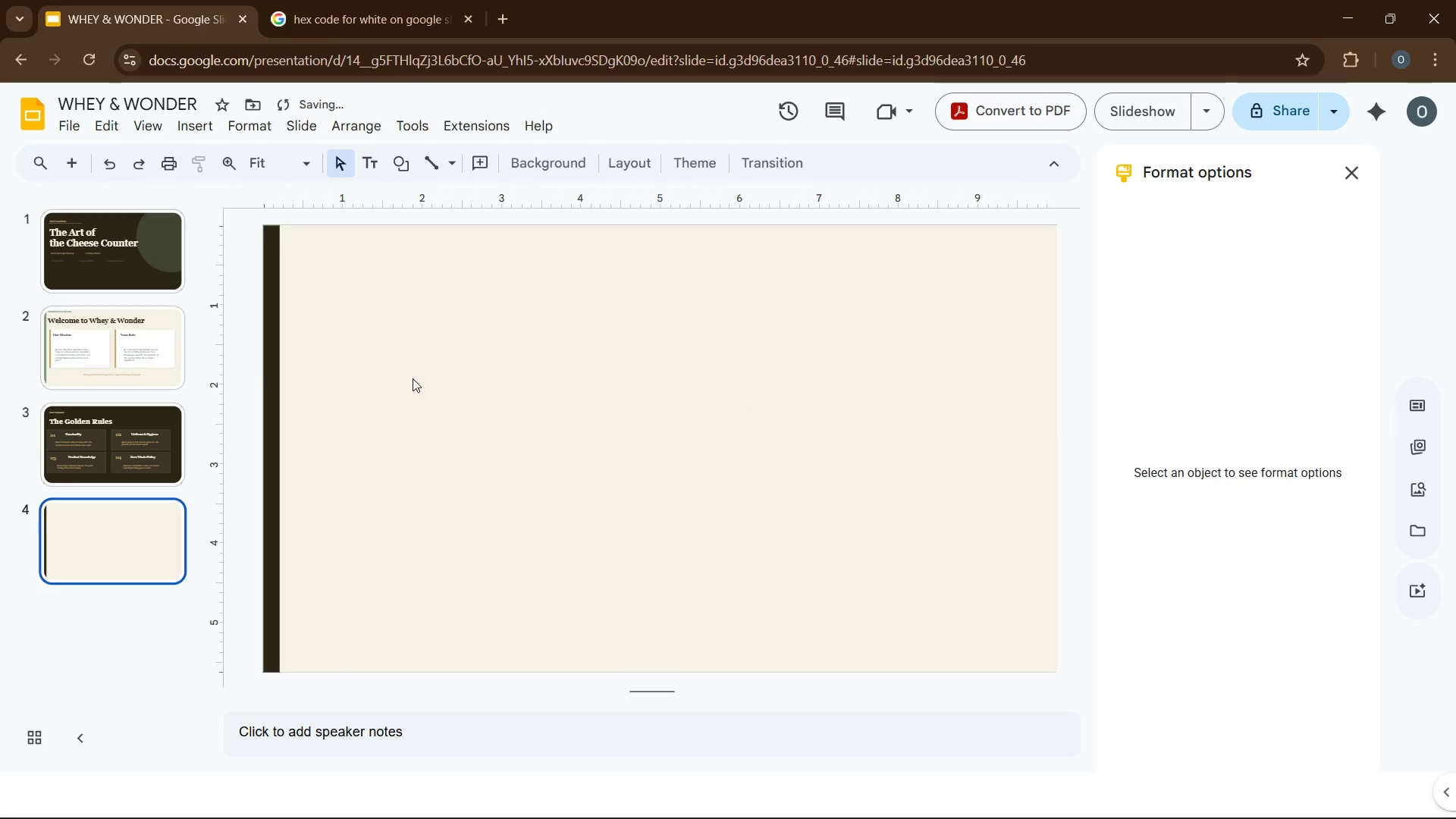 
left_click([413, 378])
 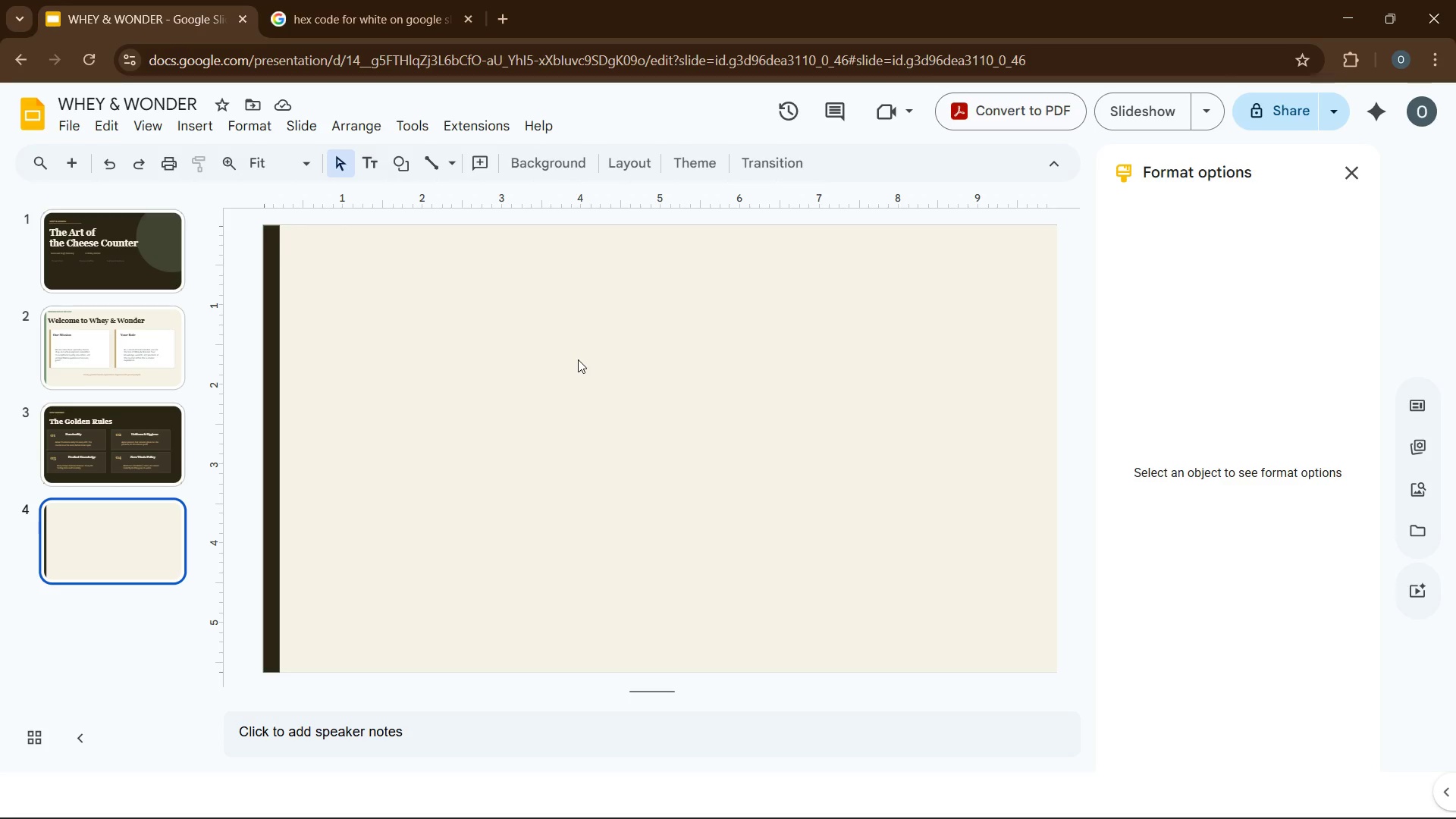 
wait(13.34)
 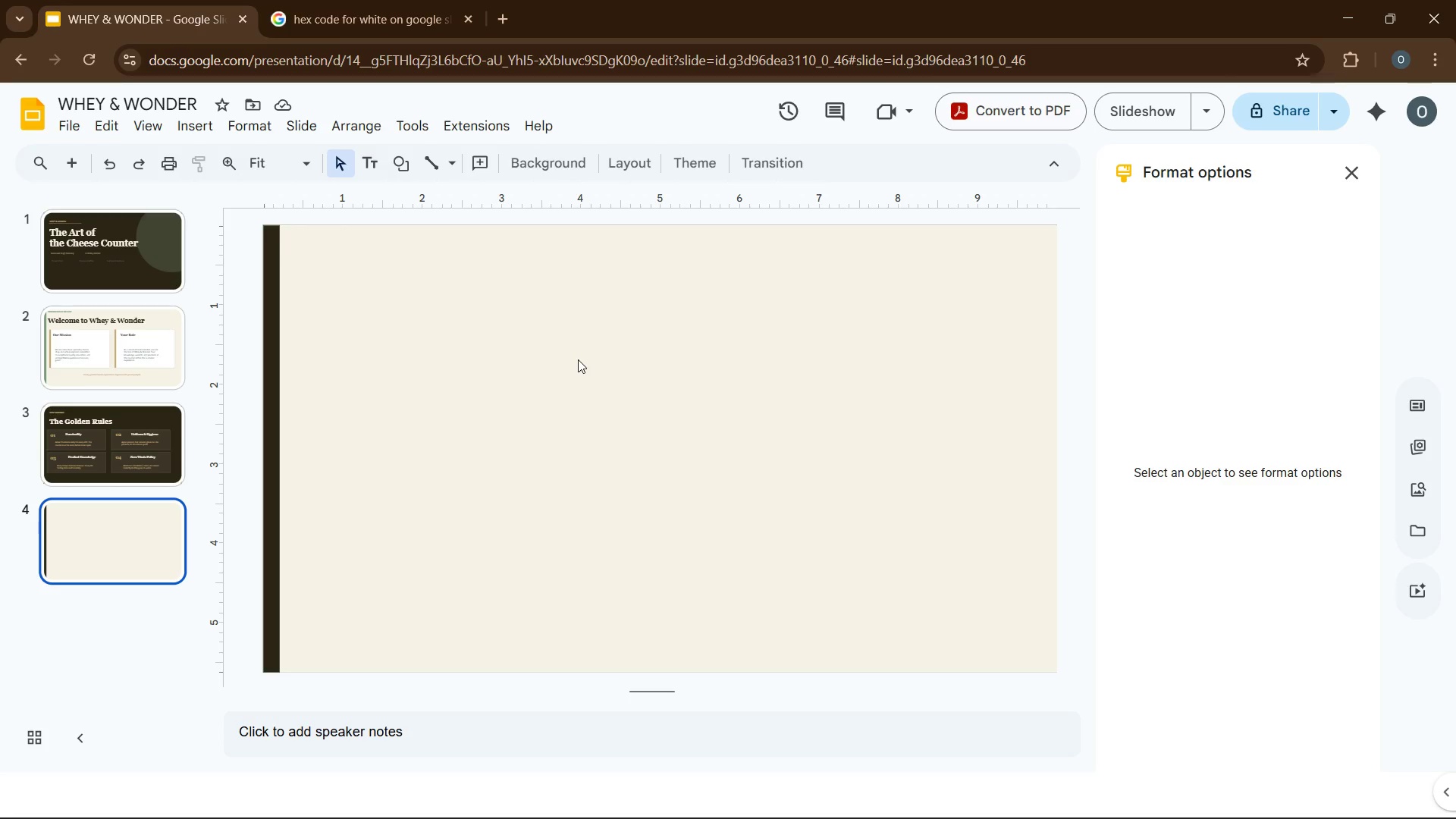 
key(ArrowUp)
 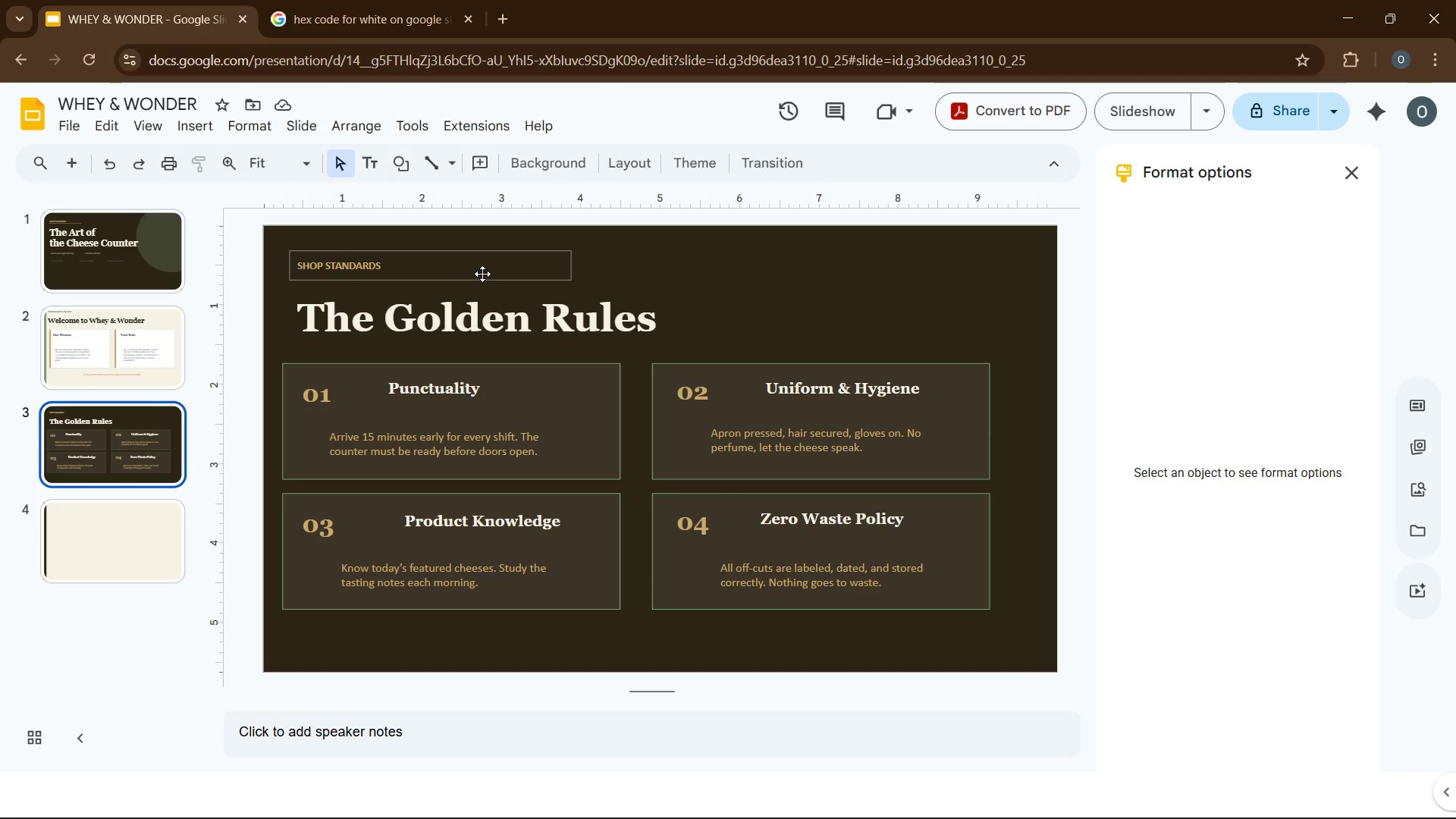 
left_click([482, 274])
 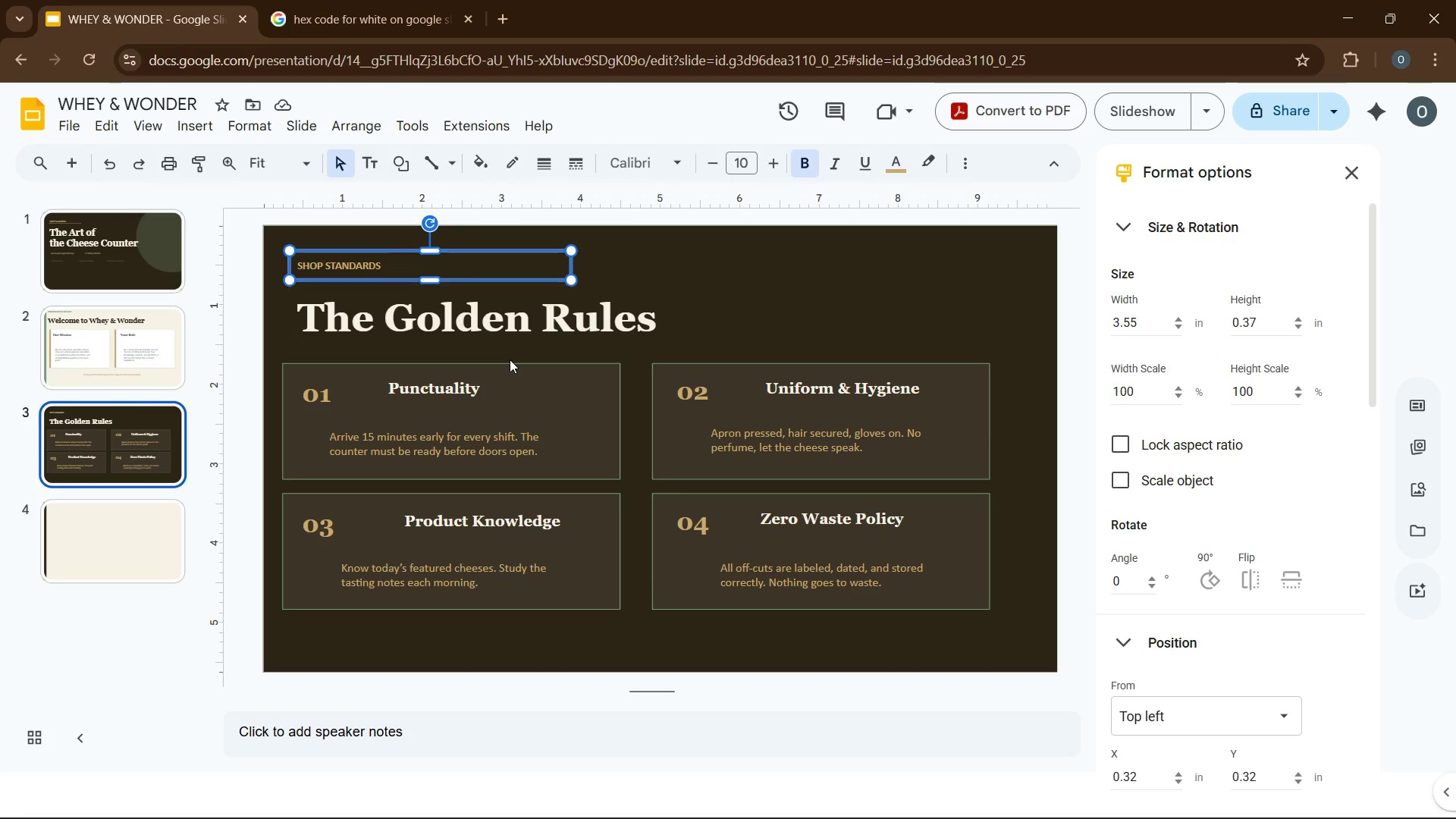 
hold_key(key=ControlLeft, duration=0.83)
left_click([540, 342])
 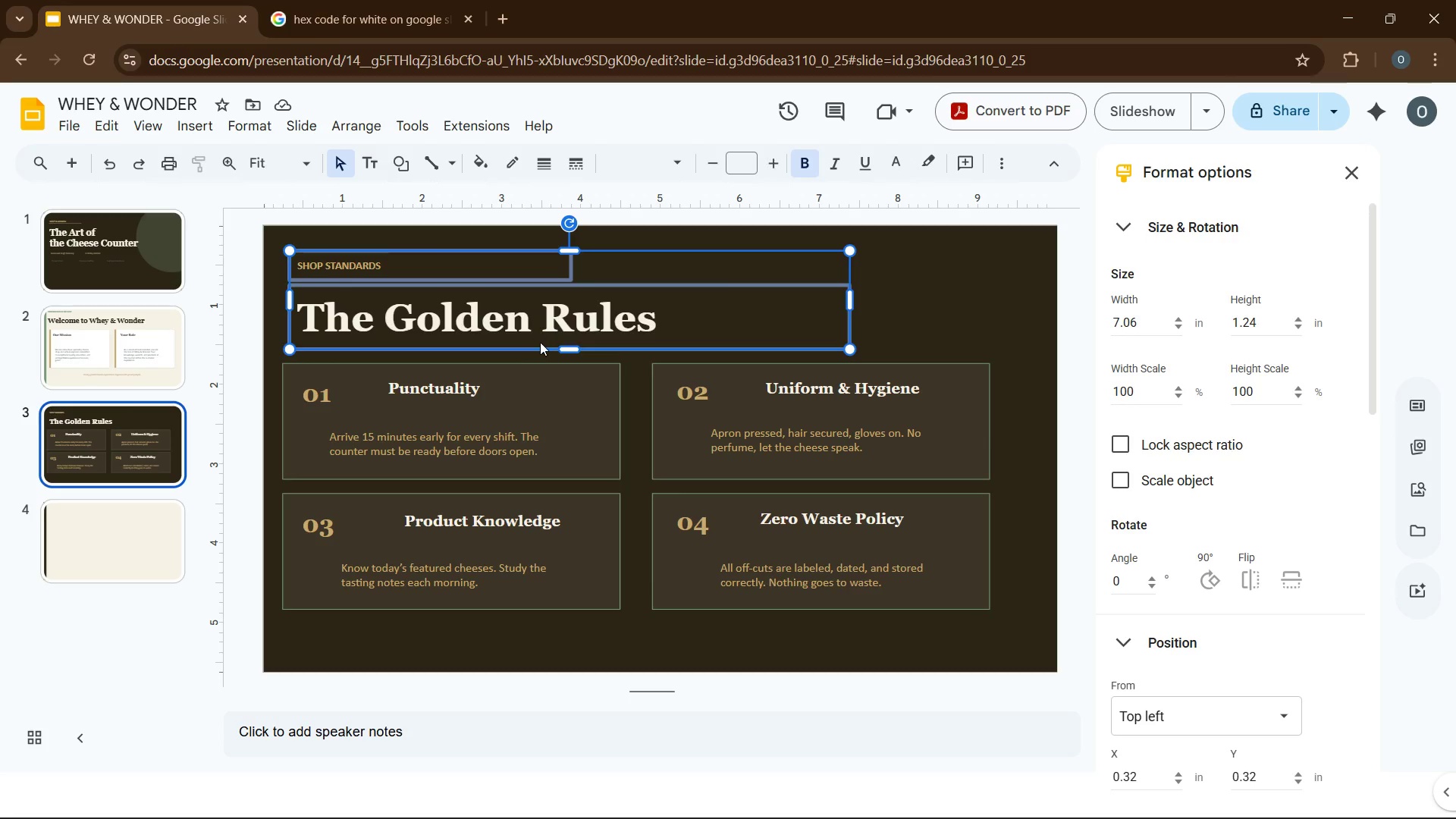 
key(Control+C)
 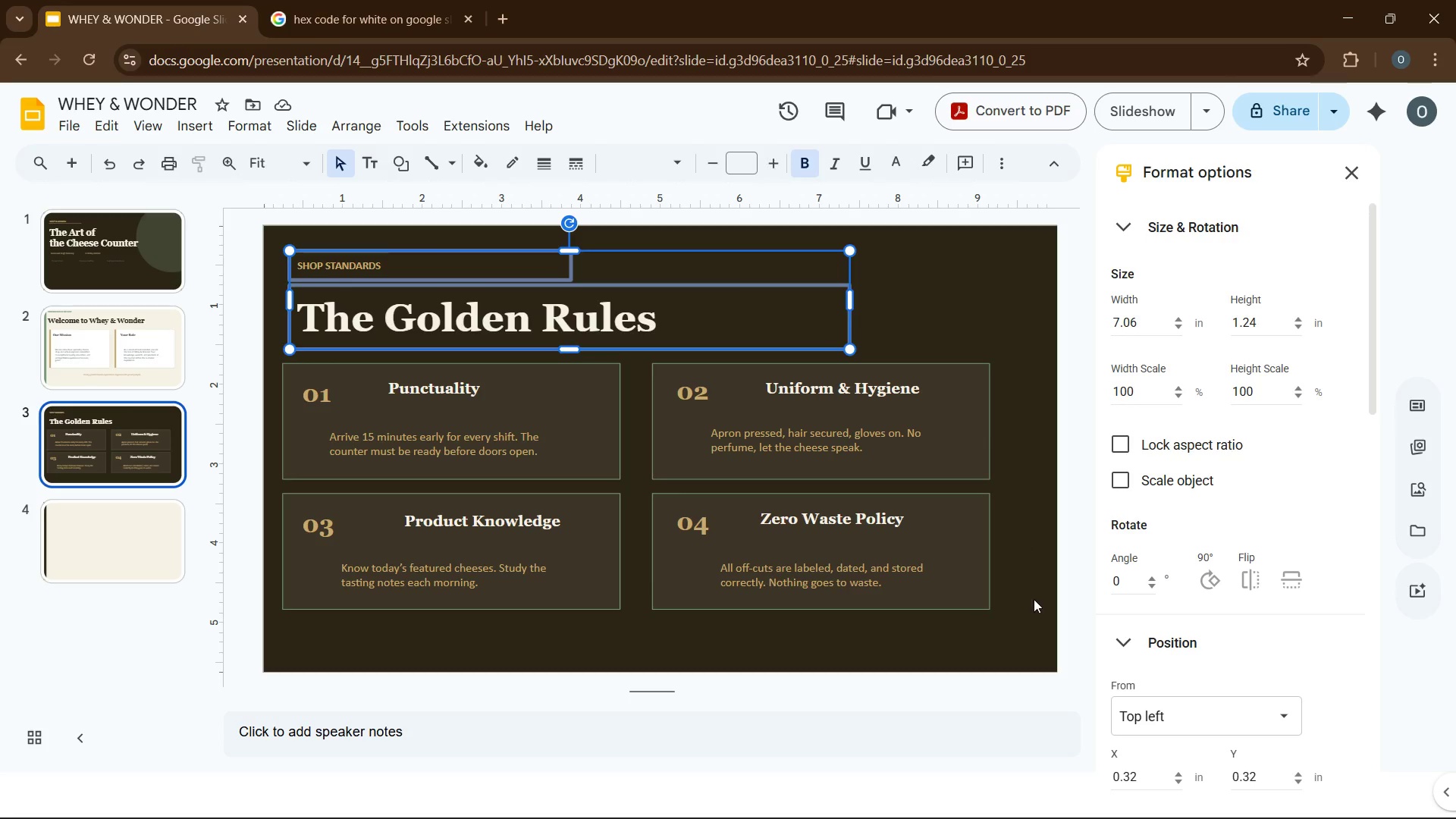 
left_click([1034, 601])
 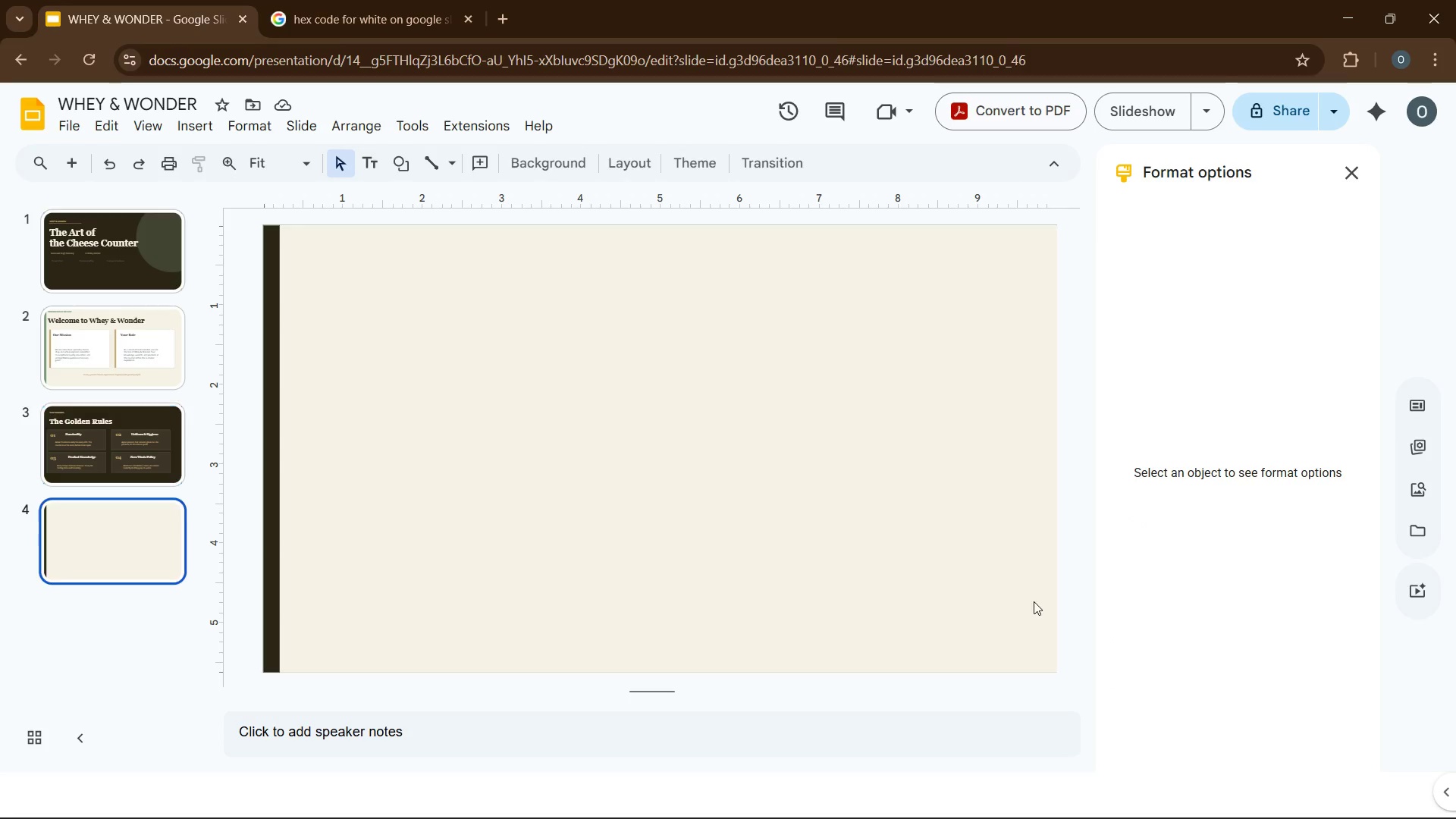 
key(ArrowDown)
 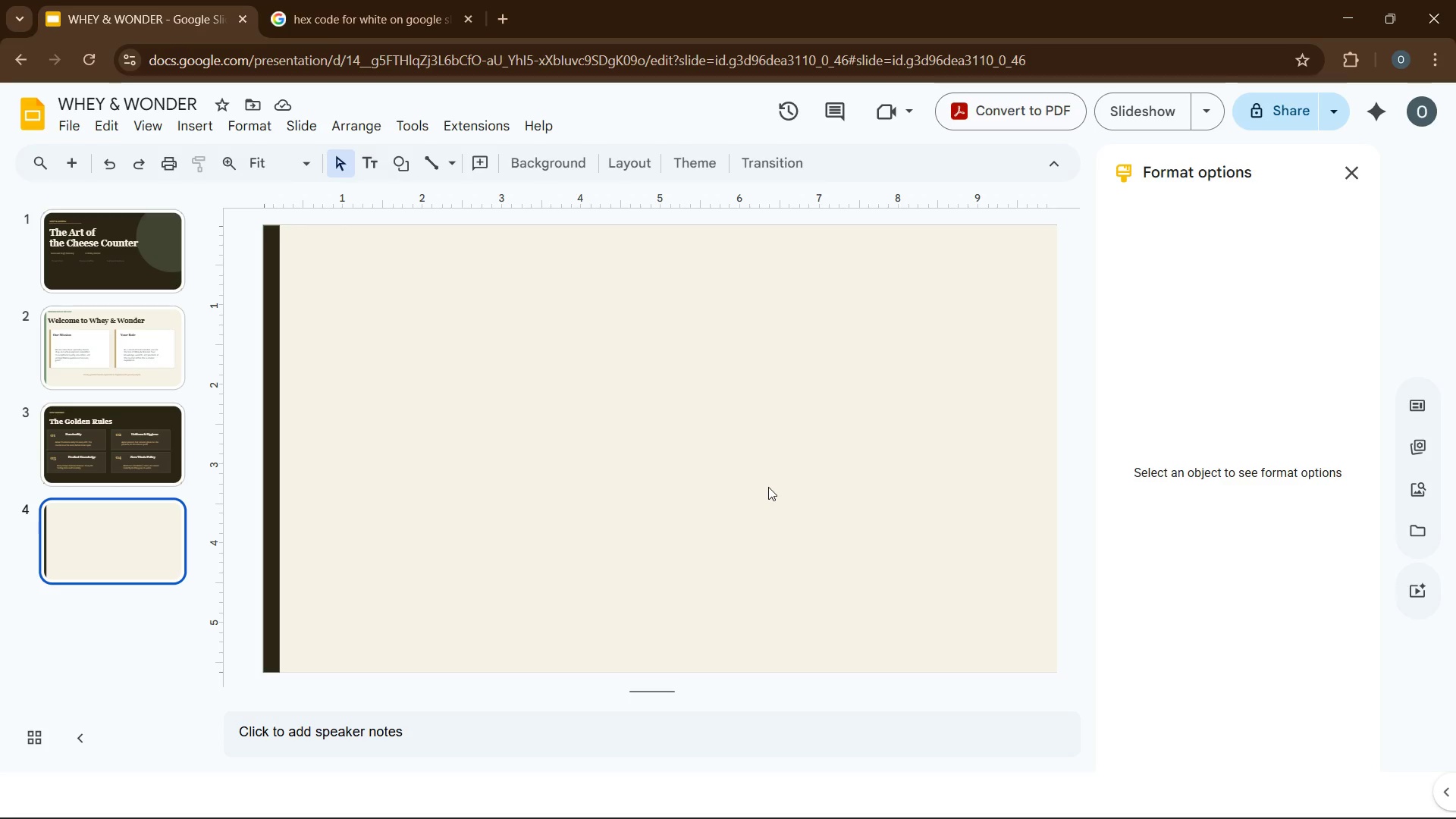 
left_click([768, 487])
 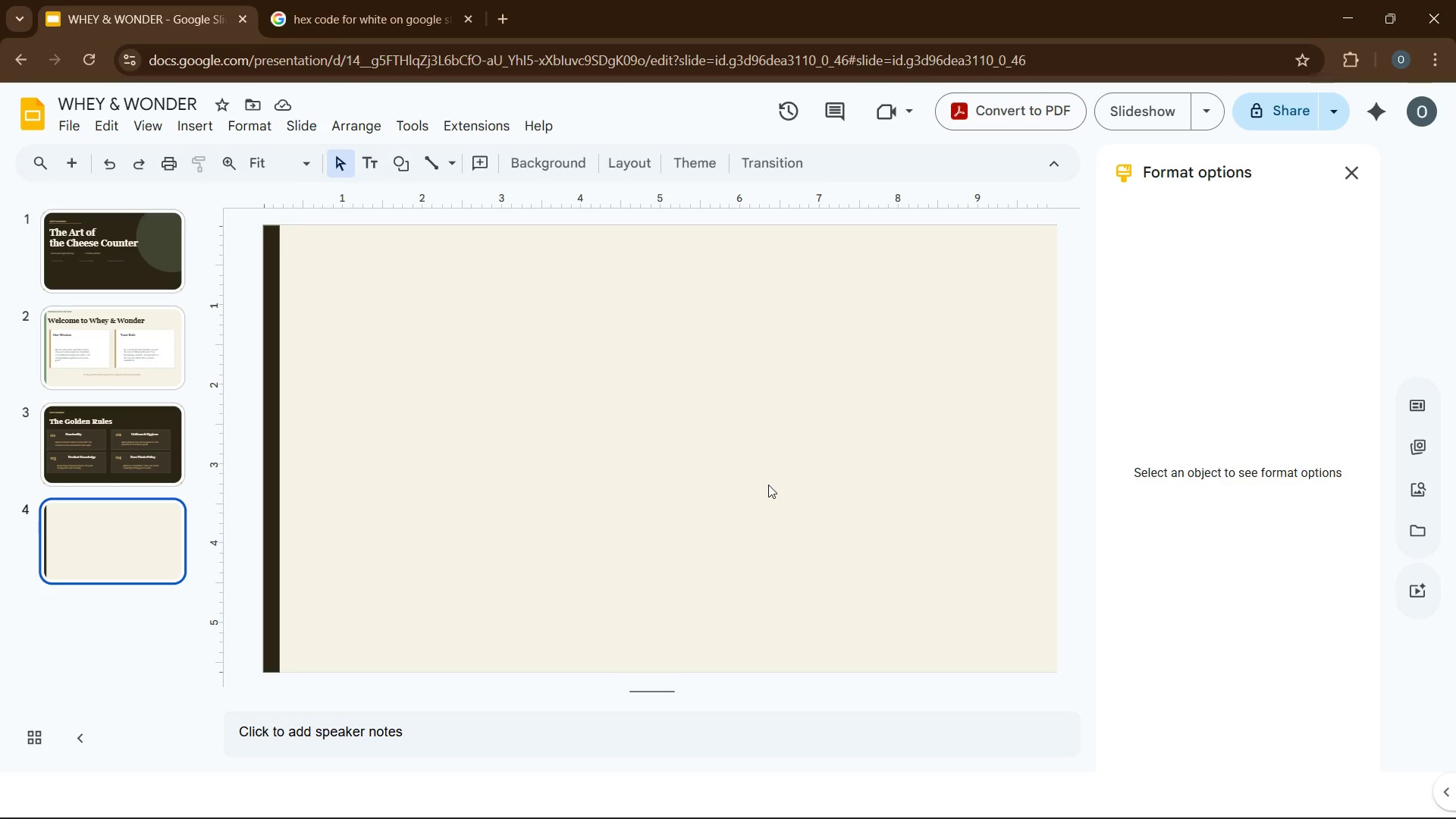 
key(Control+V)
 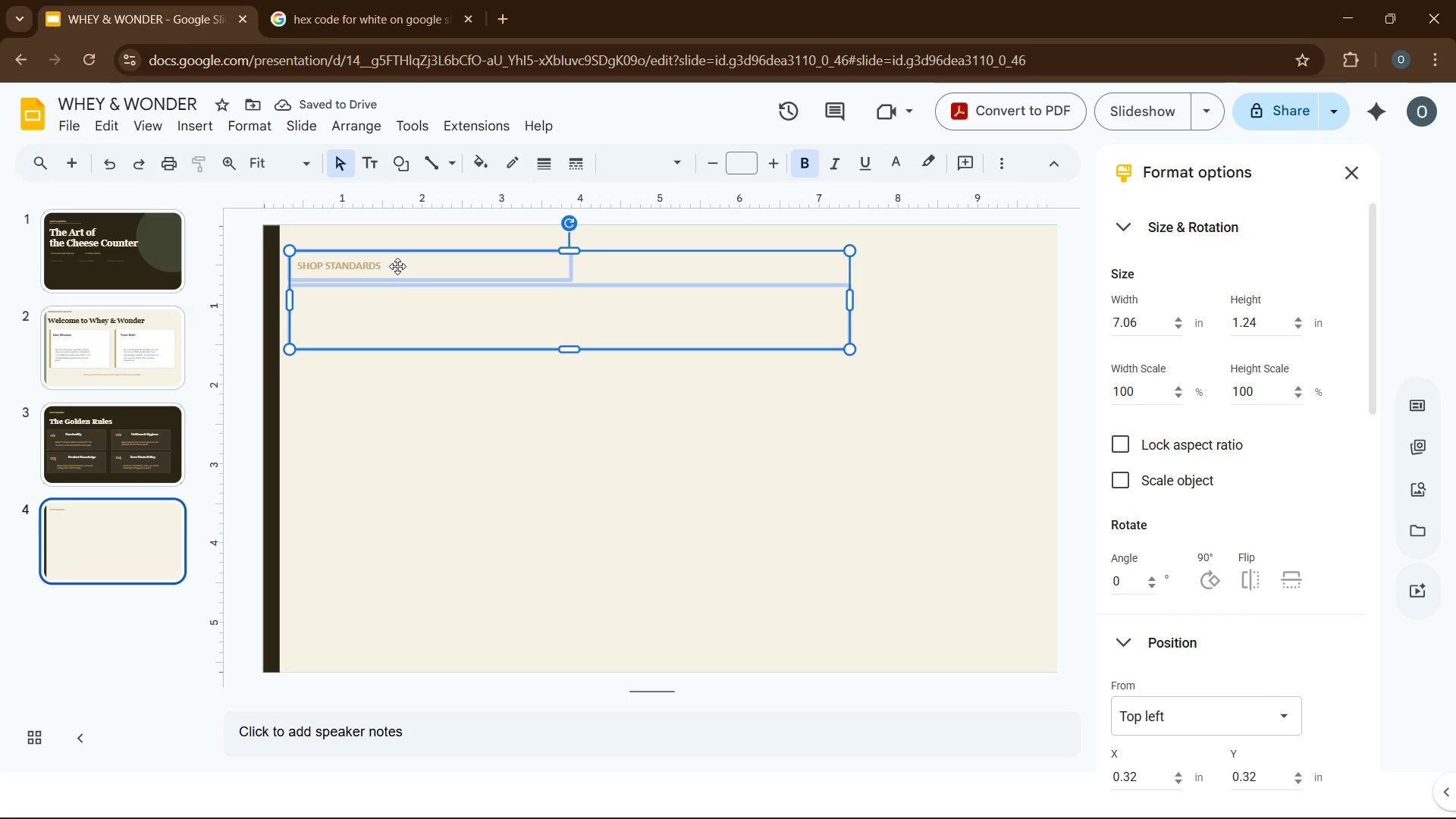 
wait(5.22)
 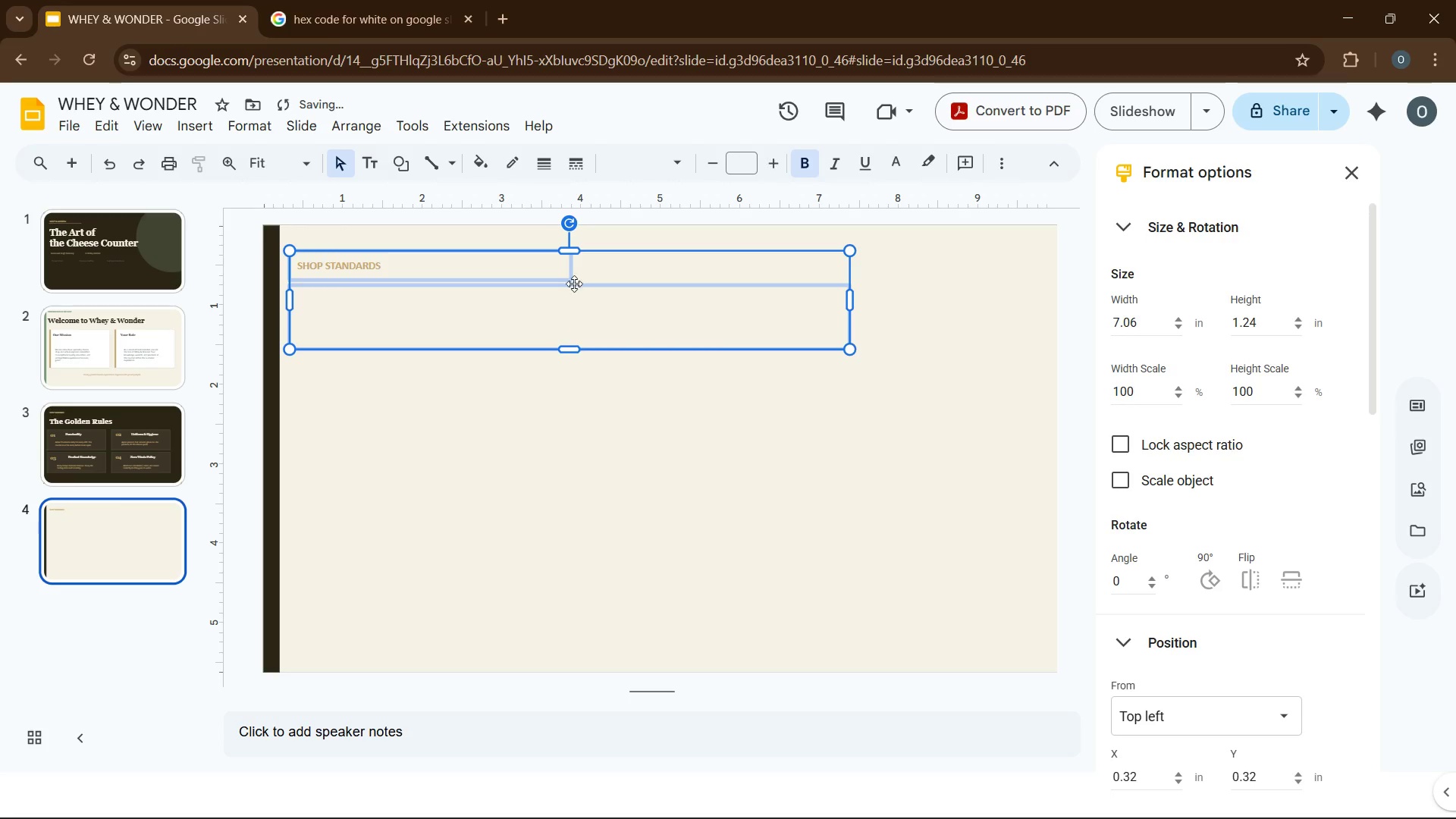 
left_click([418, 265])
 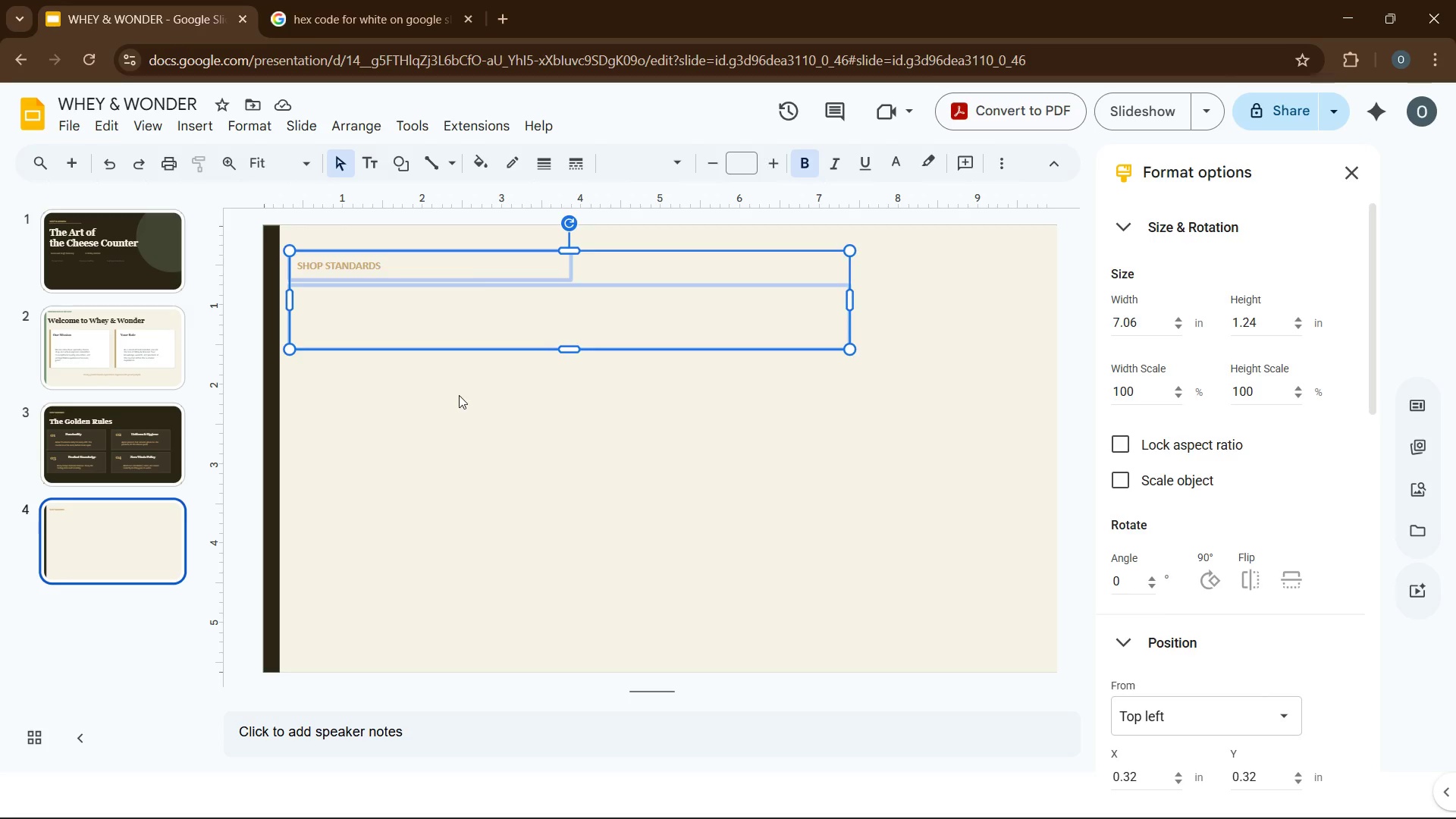 
left_click([459, 395])
 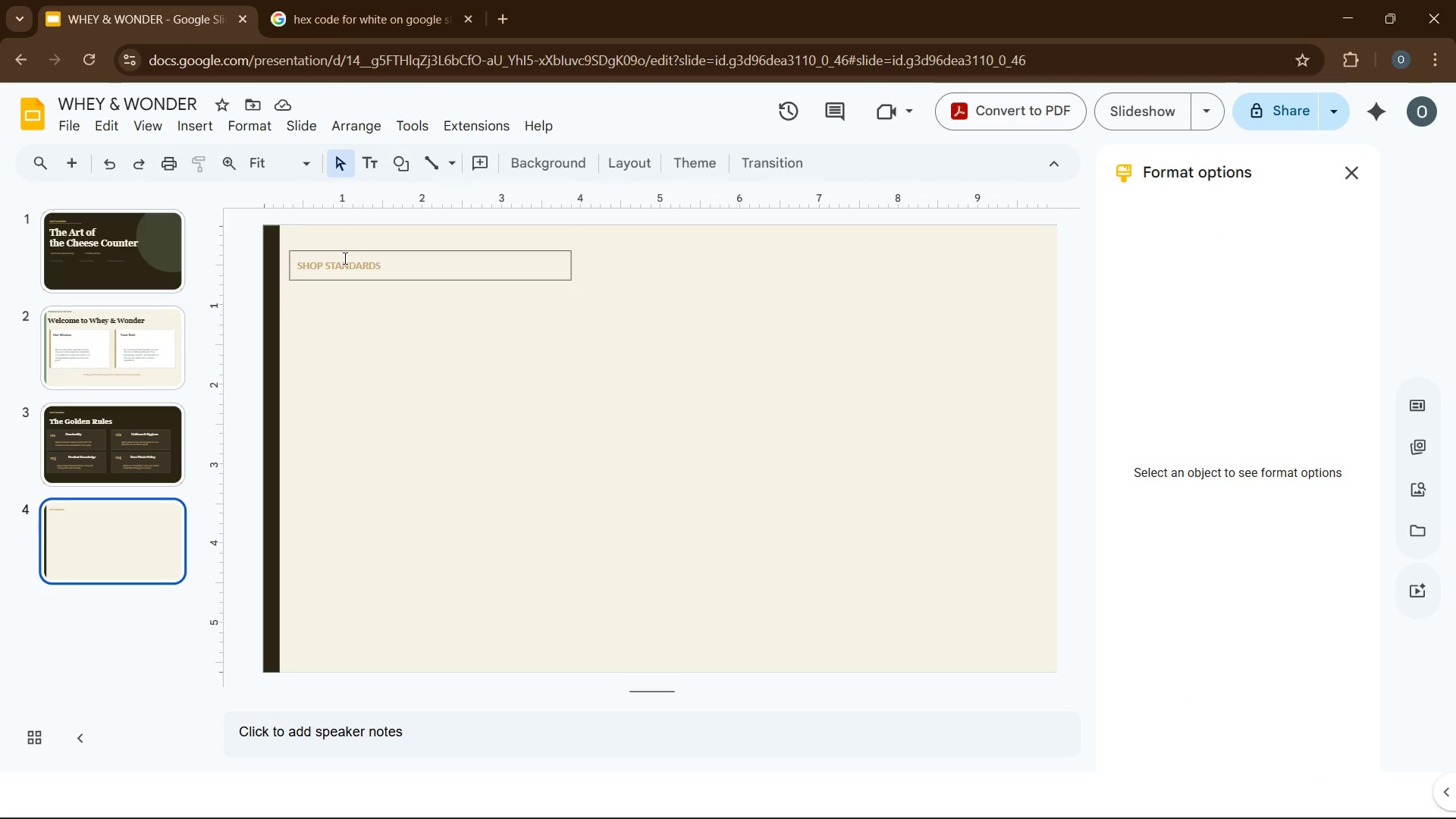 
left_click([344, 258])
 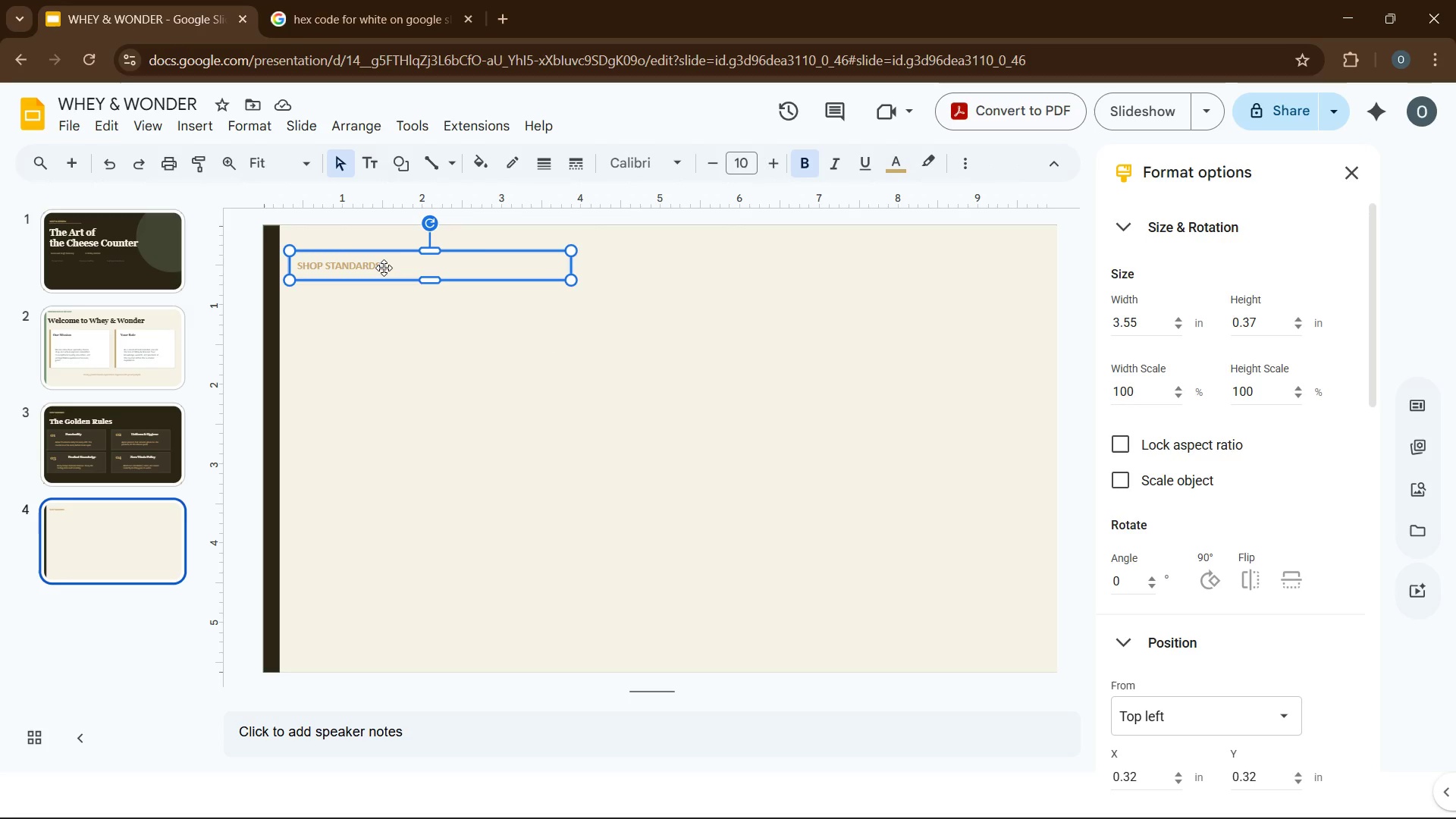 
left_click([384, 268])
 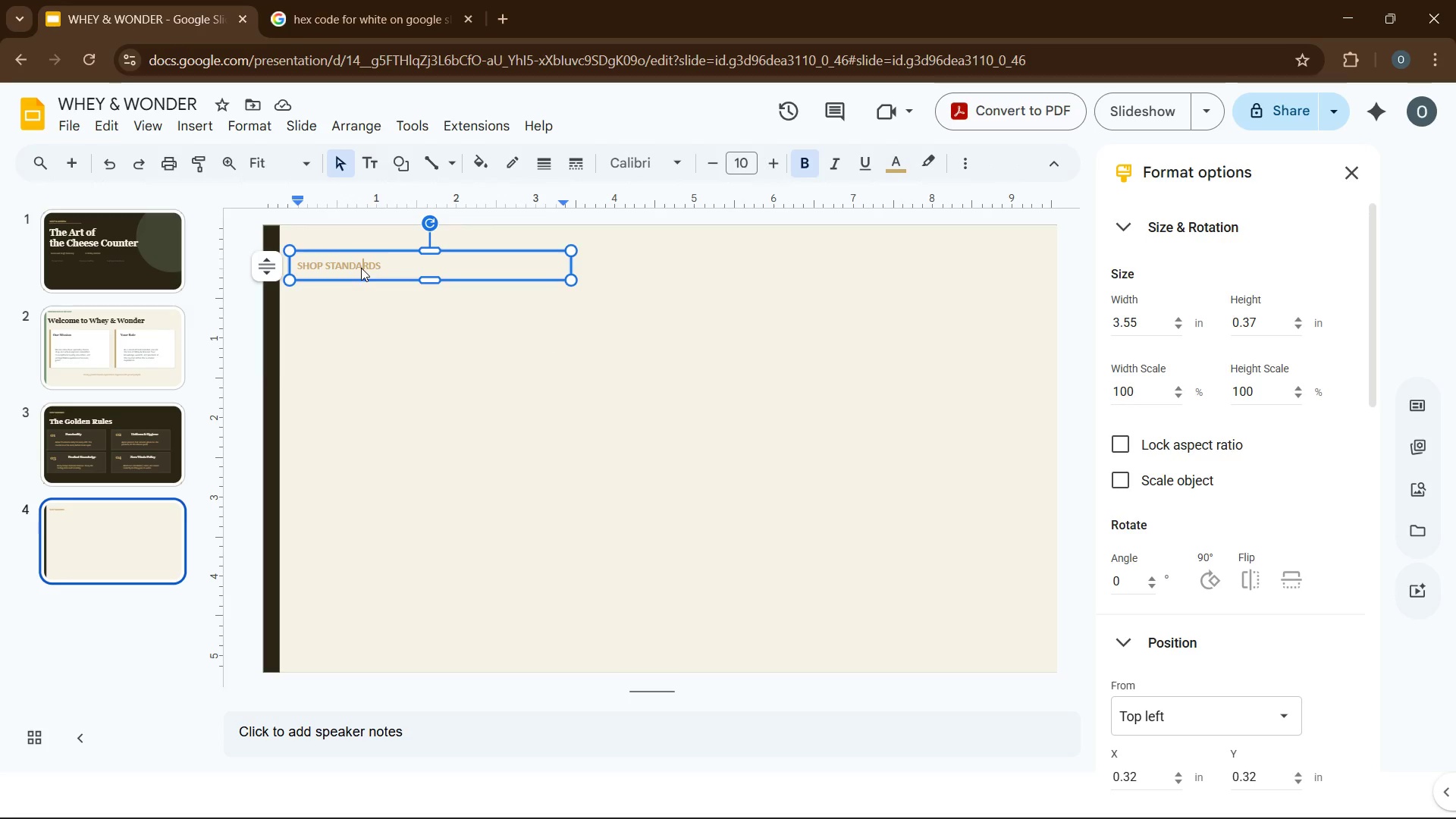 
double_click([361, 268])
 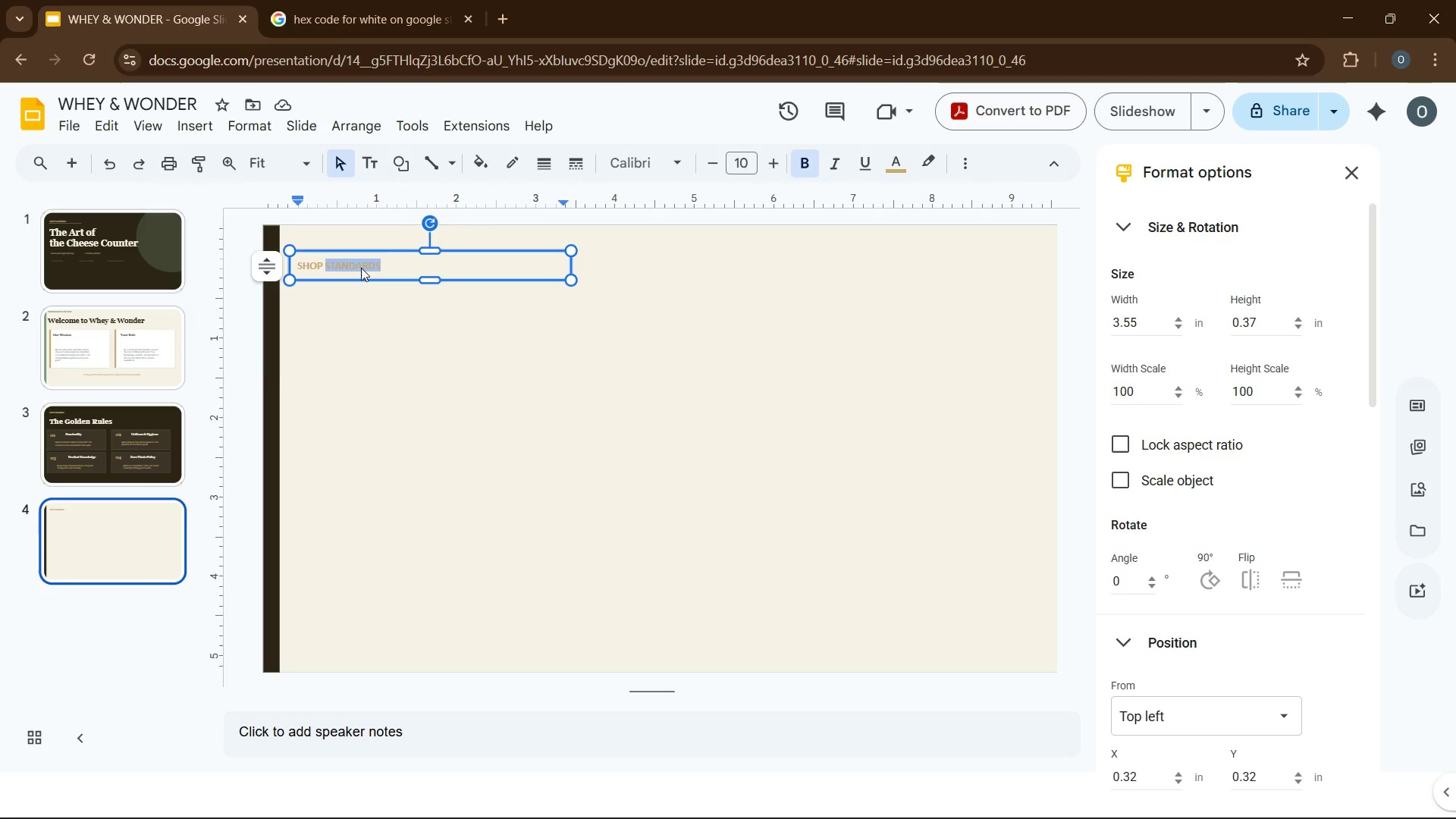 
key(Control+A)
 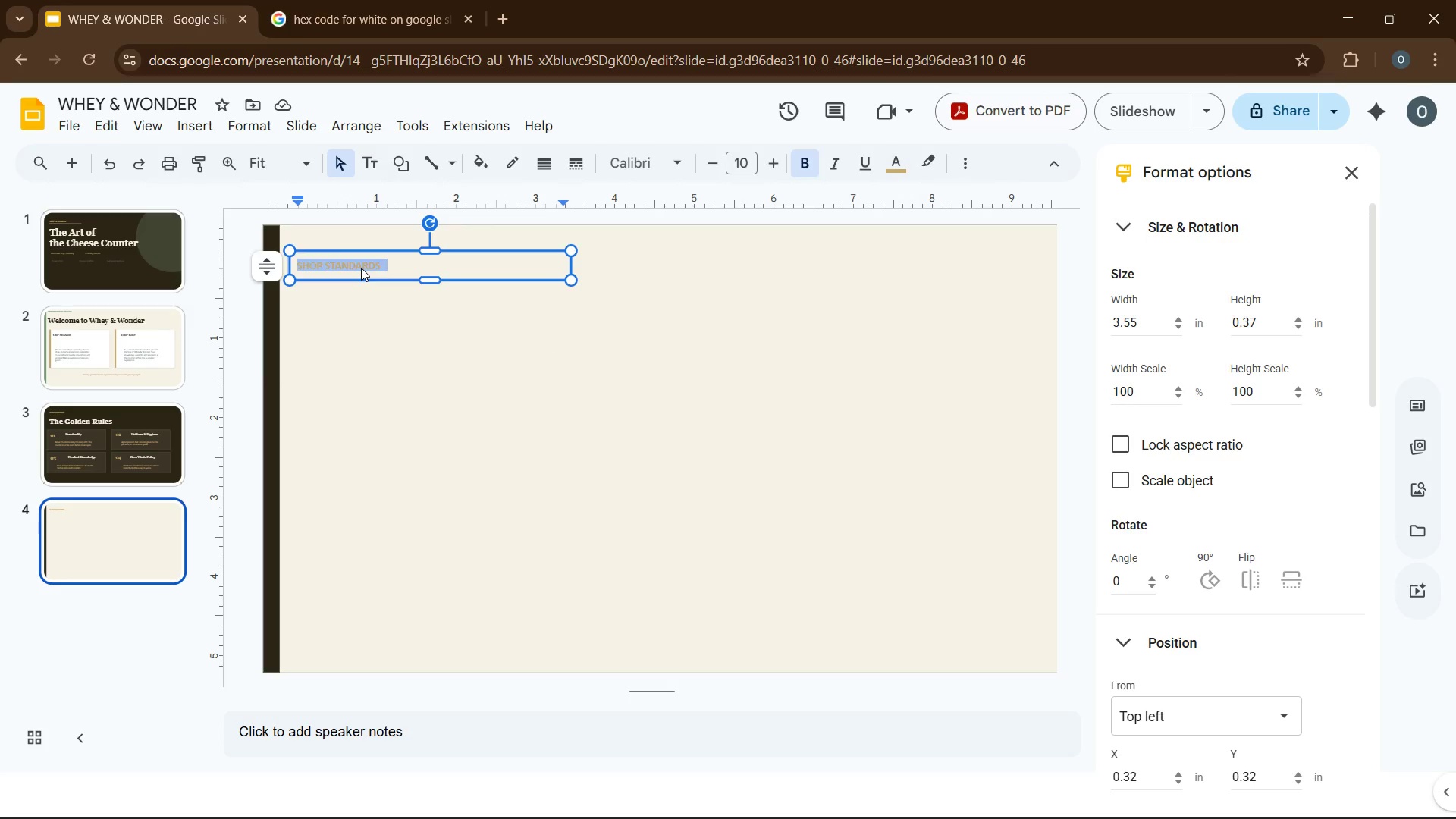 
key(Control+CapsLock)
 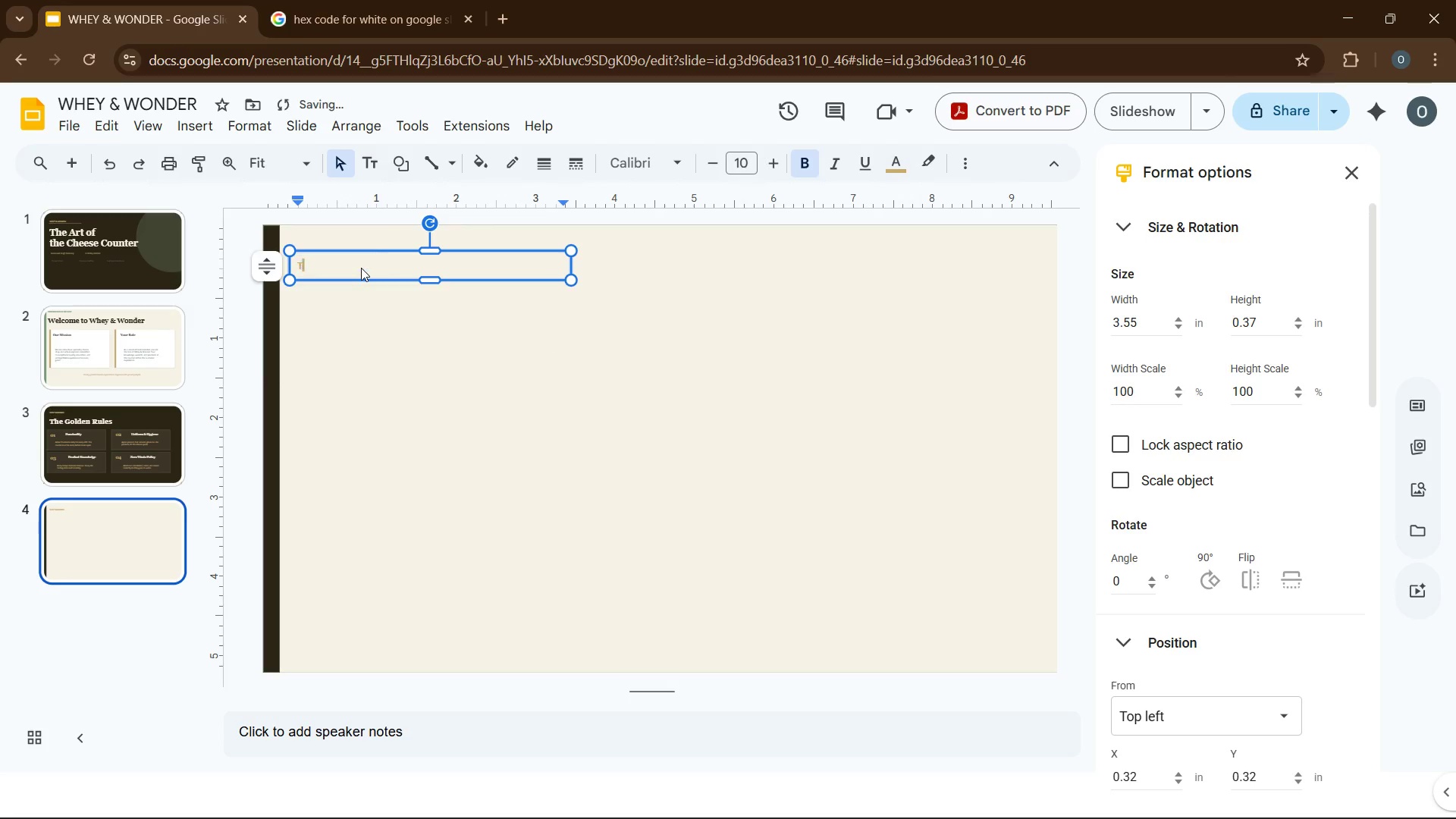 
type(TOOL SAFETY)
 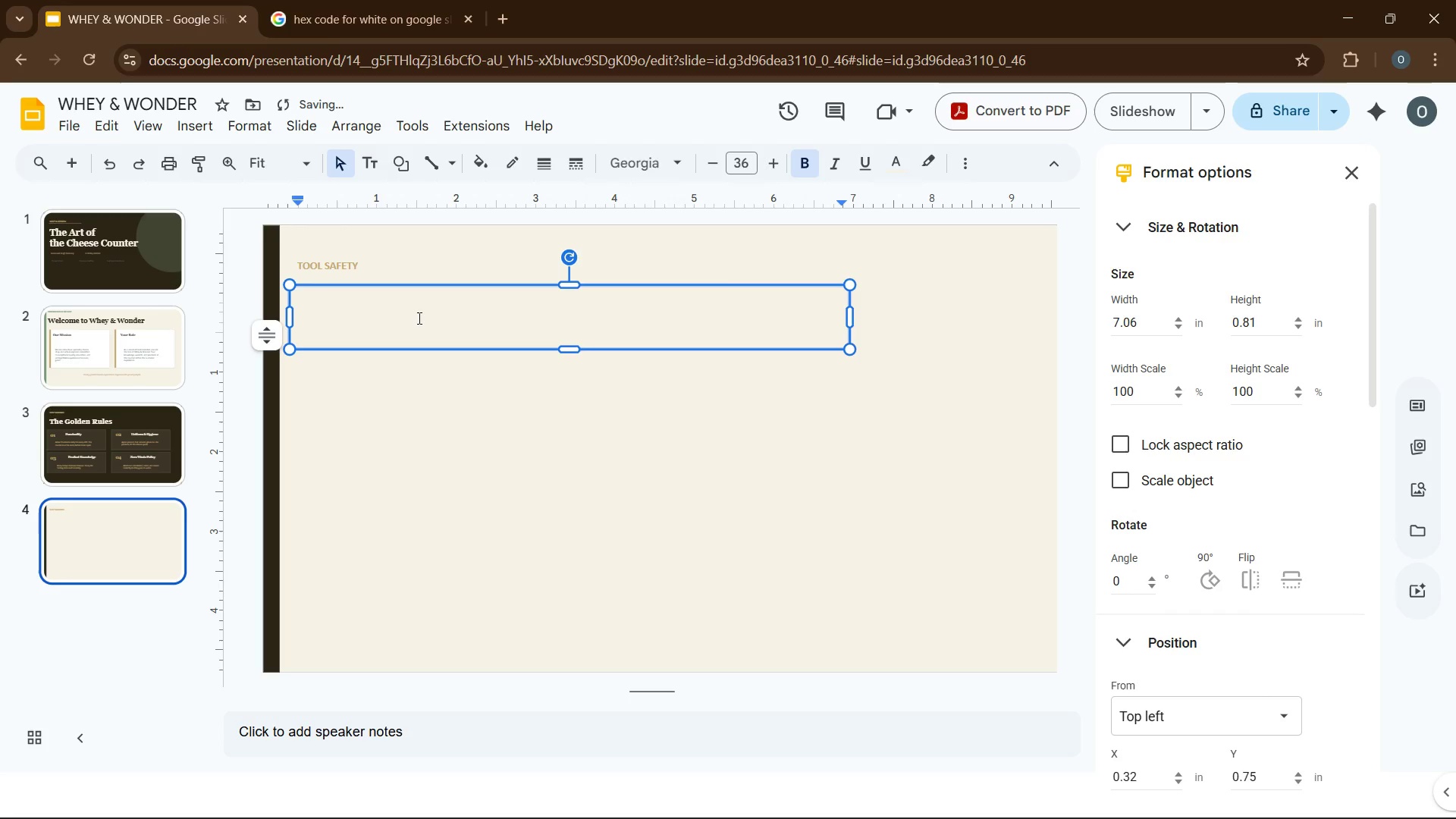 
double_click([418, 318])
 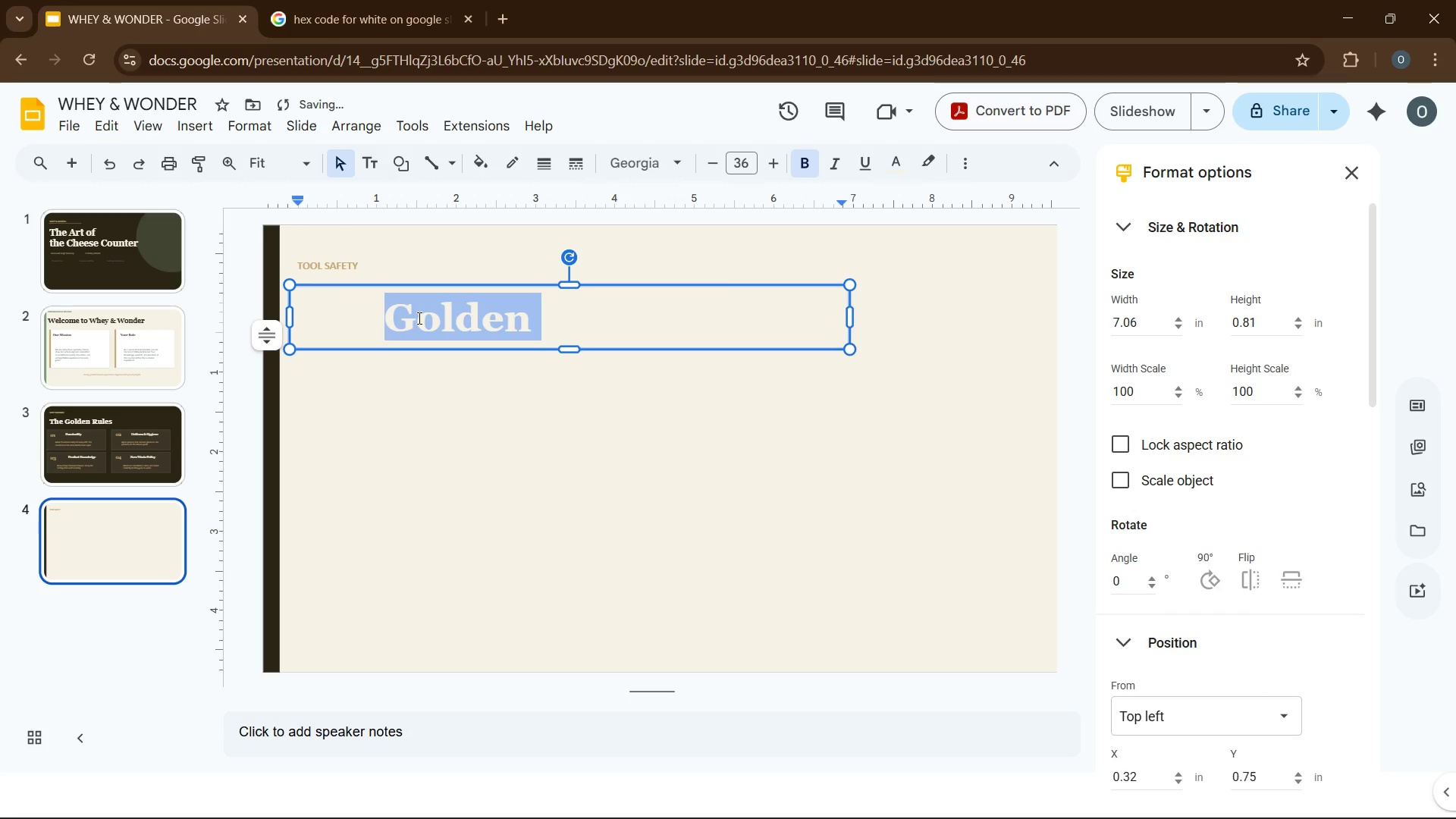 
key(Control+A)
 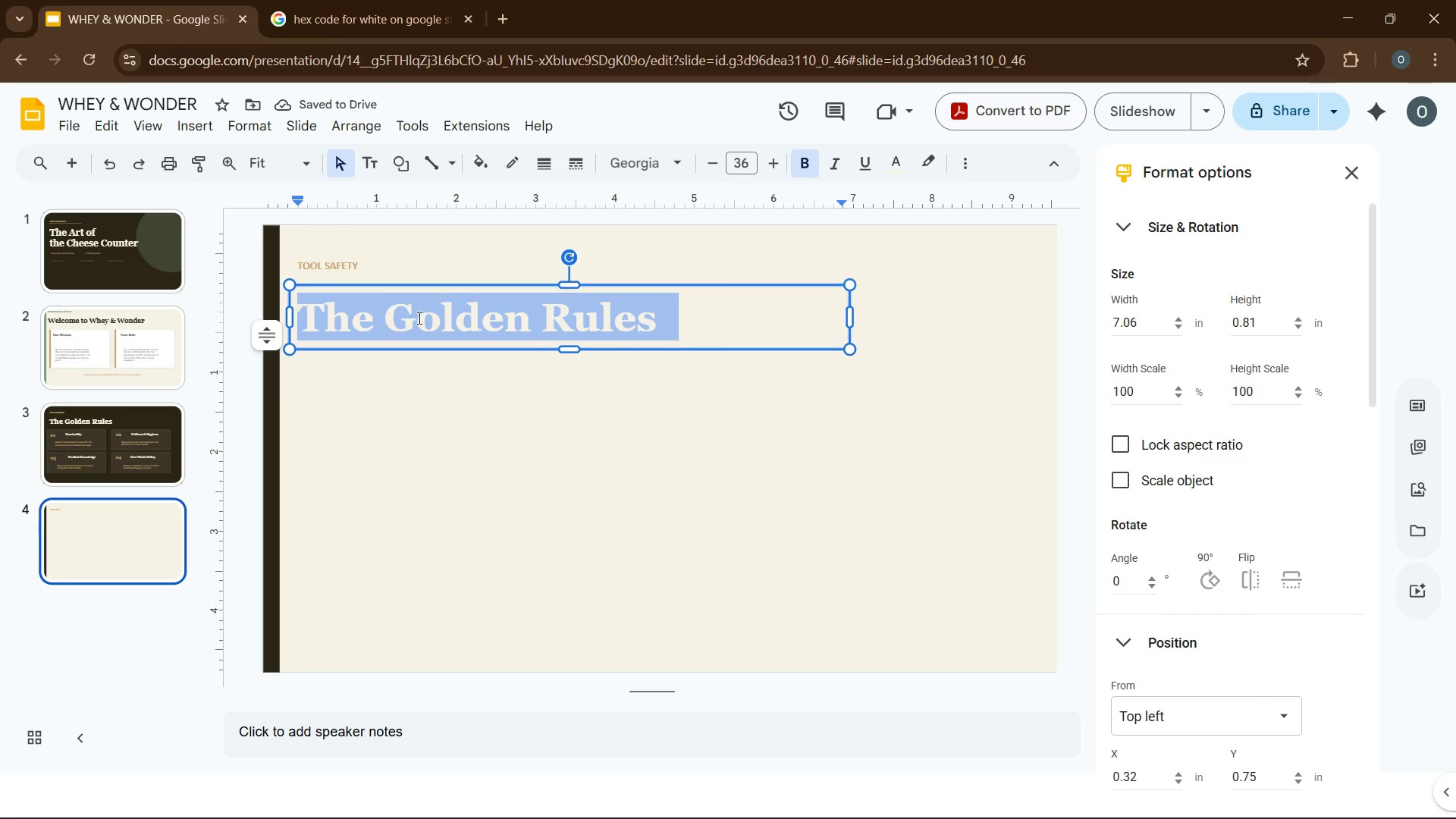 
type(WCK)
 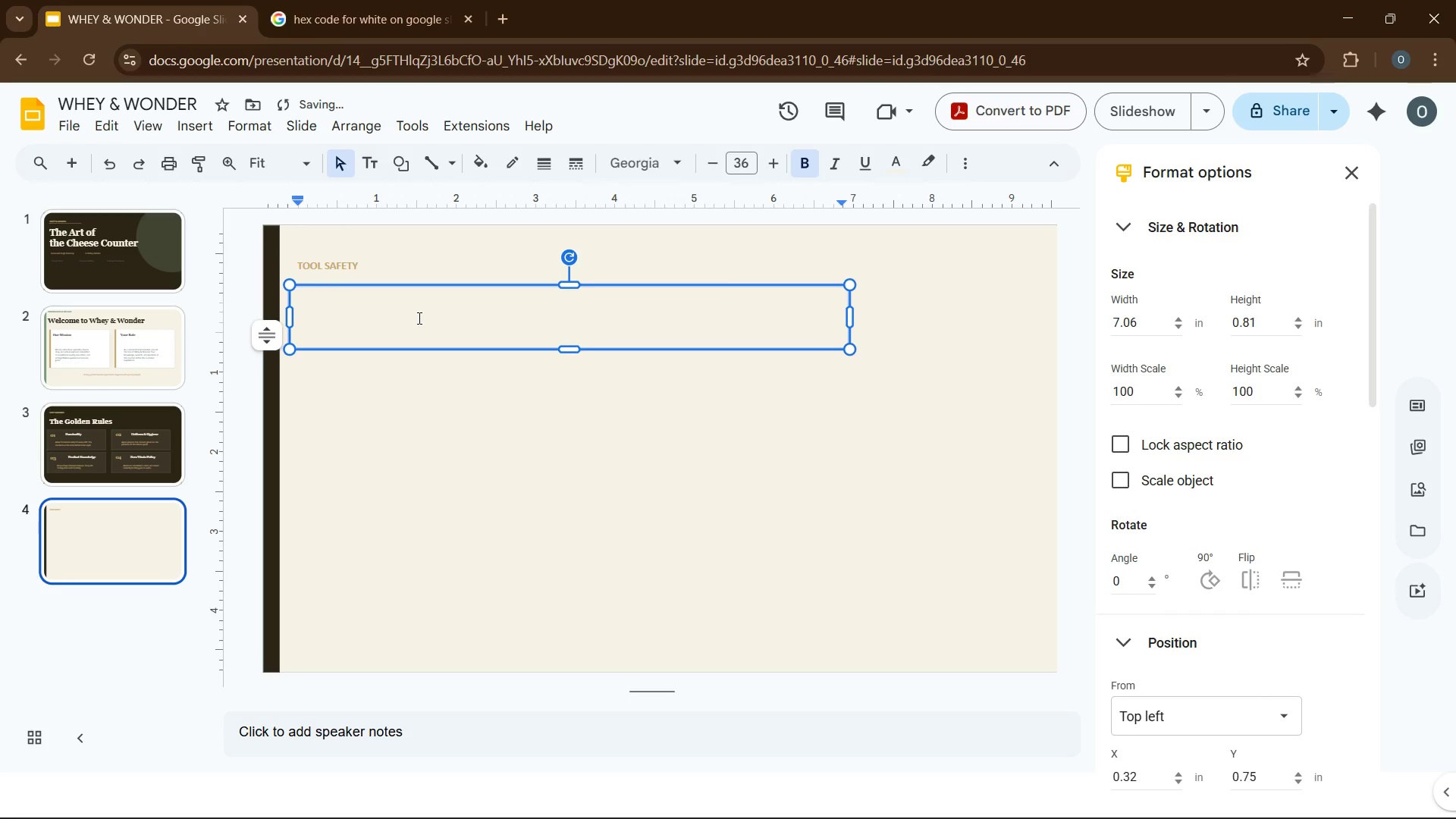 
key(ArrowLeft)
 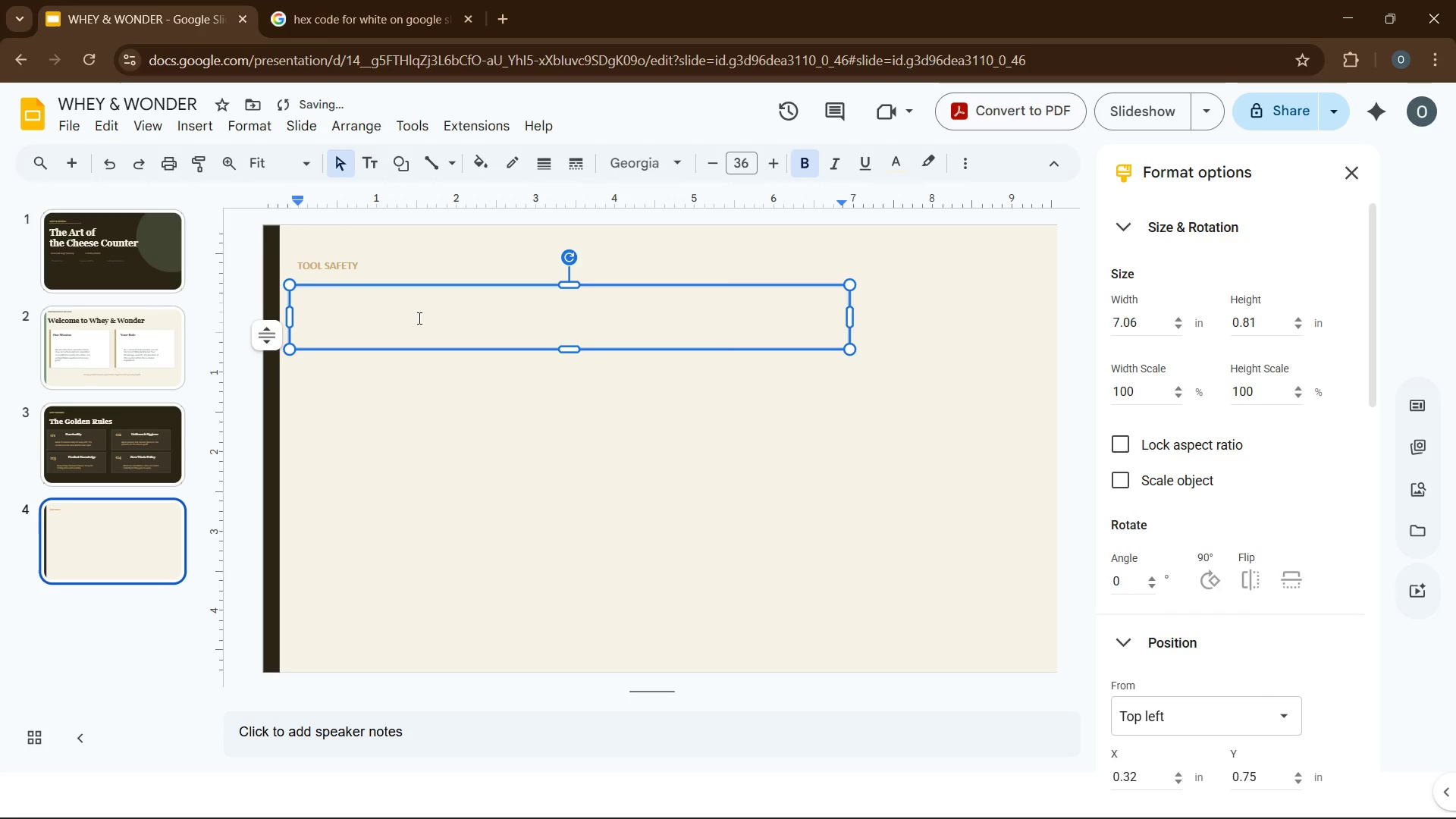 
key(ArrowLeft)
 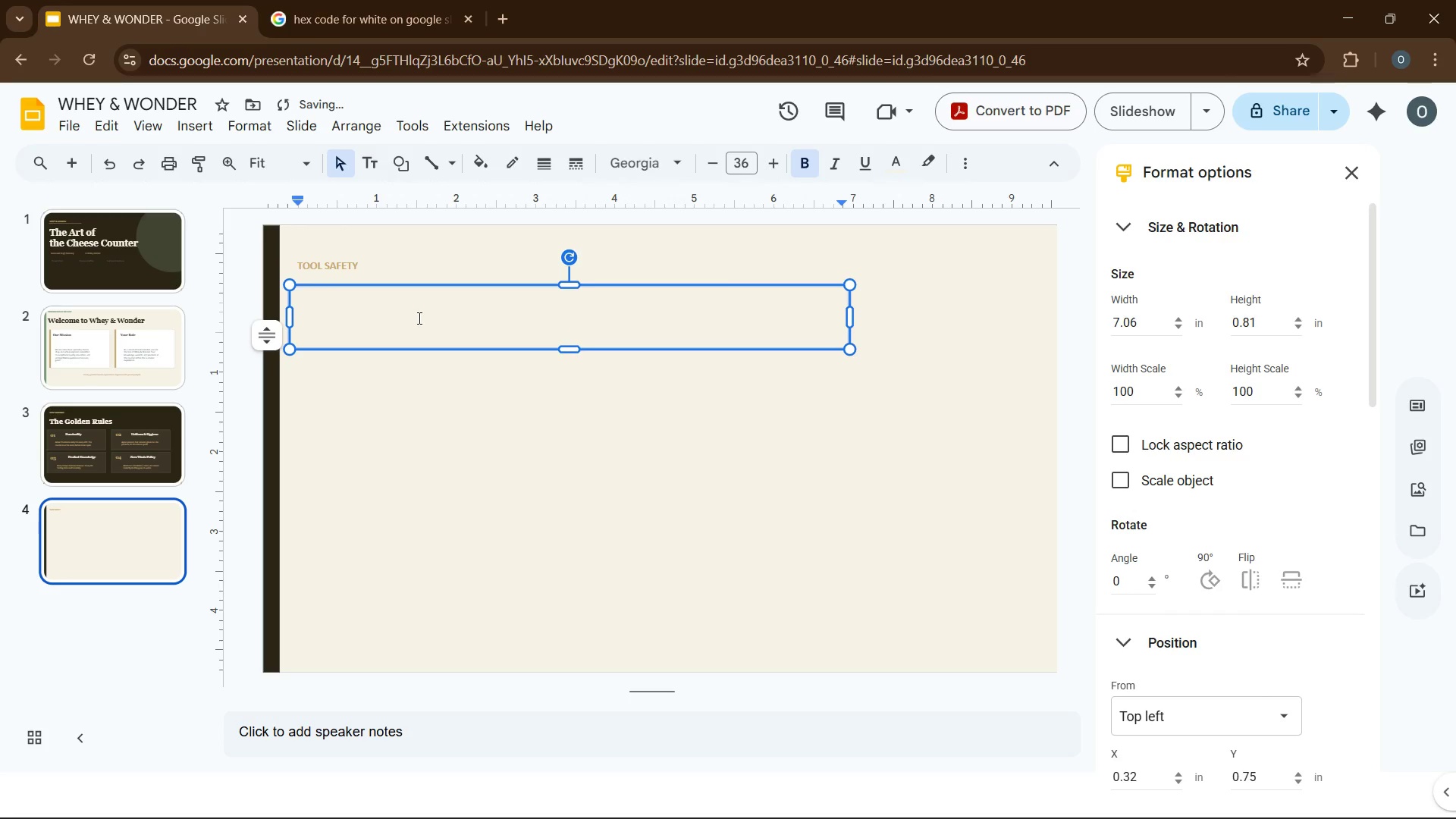 
key(ArrowLeft)
 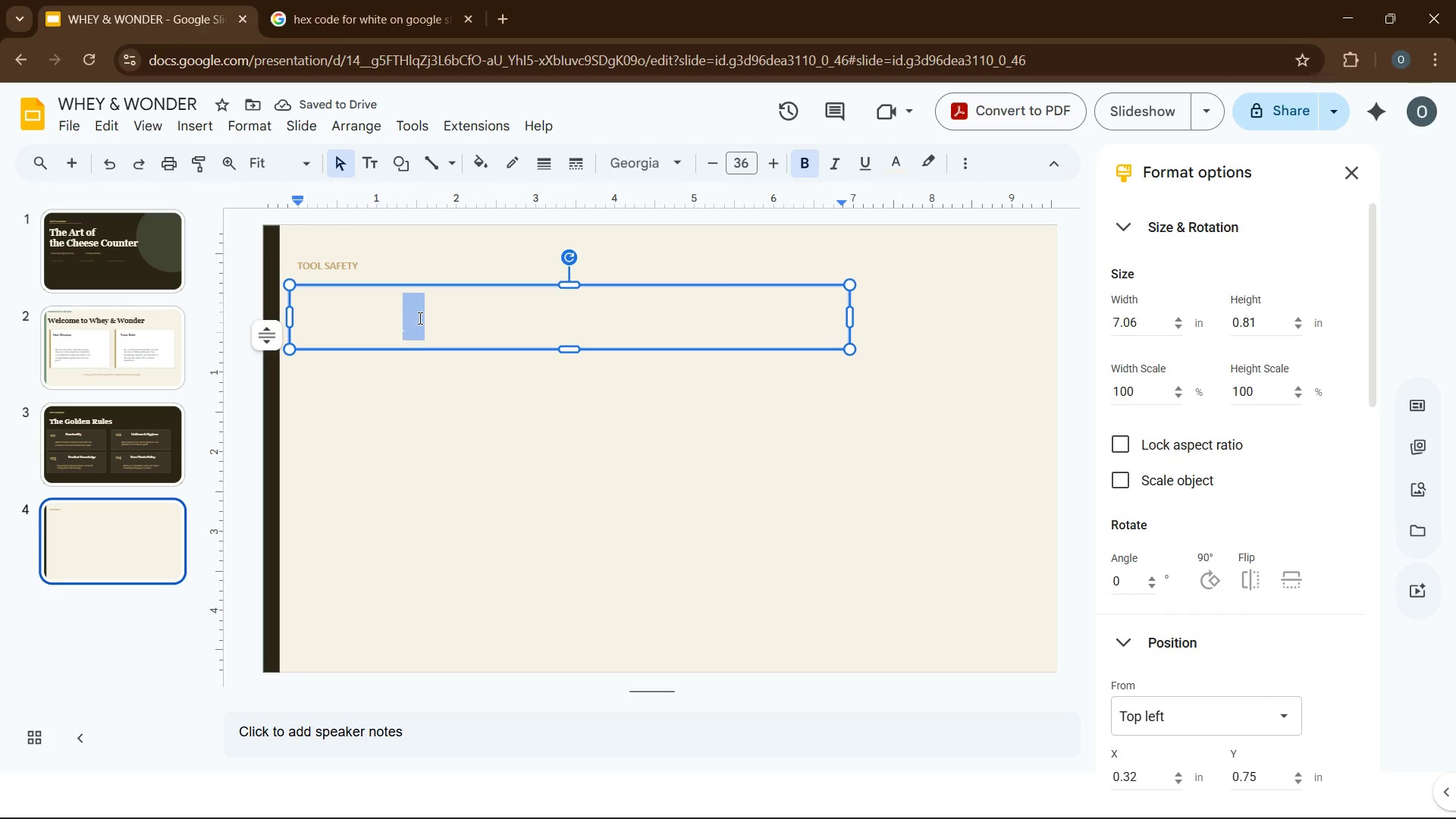 
double_click([419, 318])
 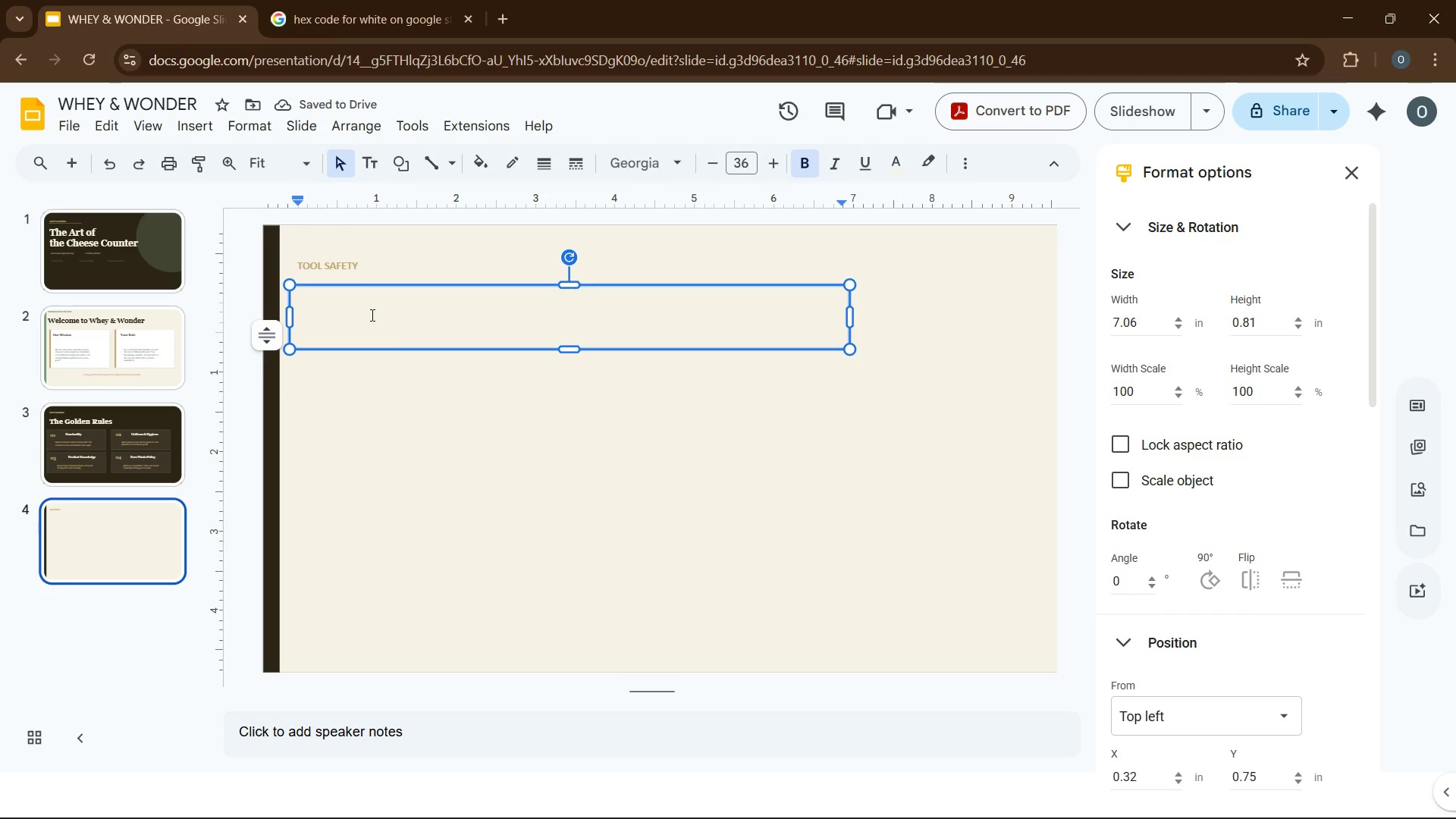 
double_click([371, 315])
 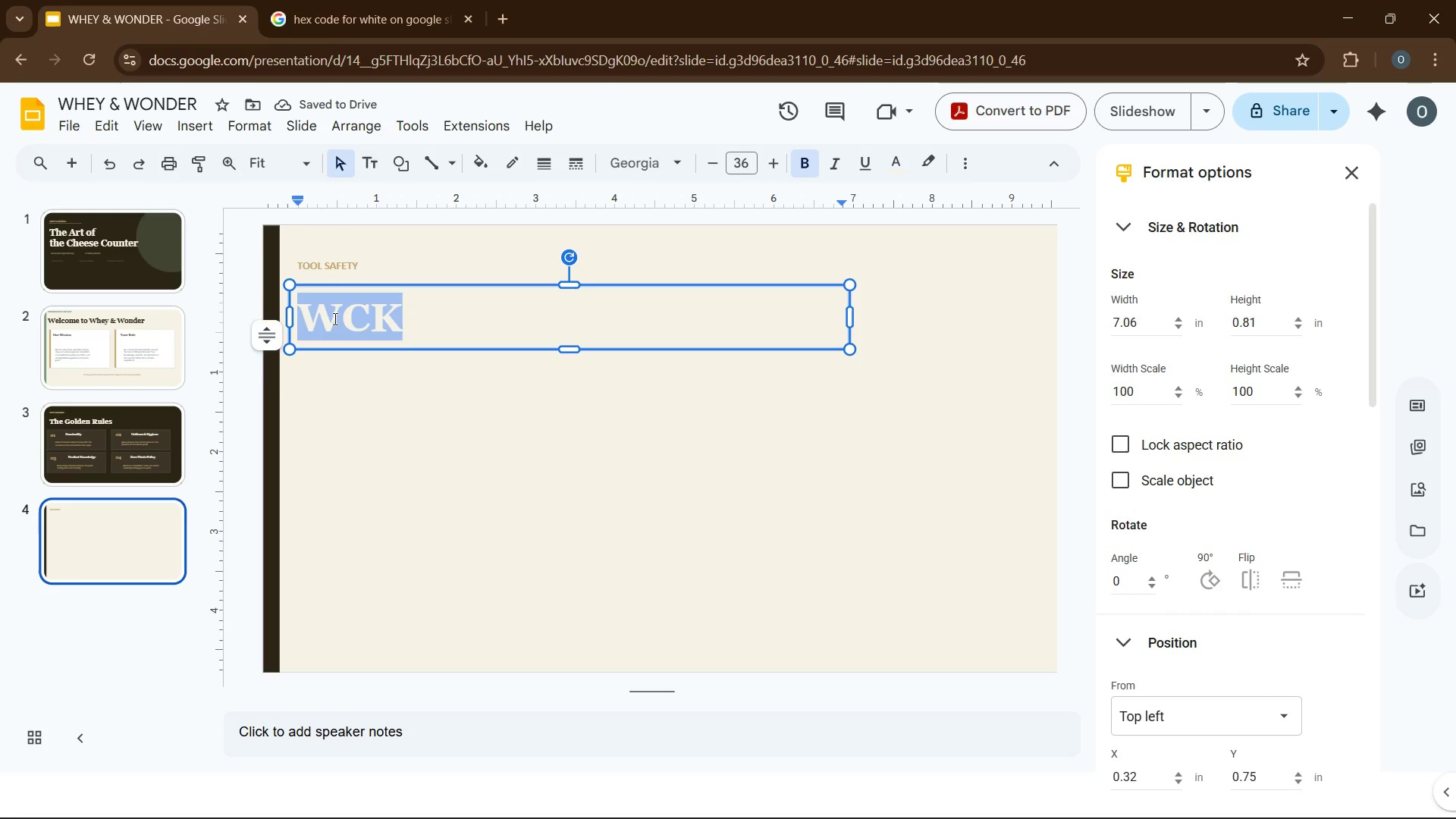 
left_click([334, 318])
 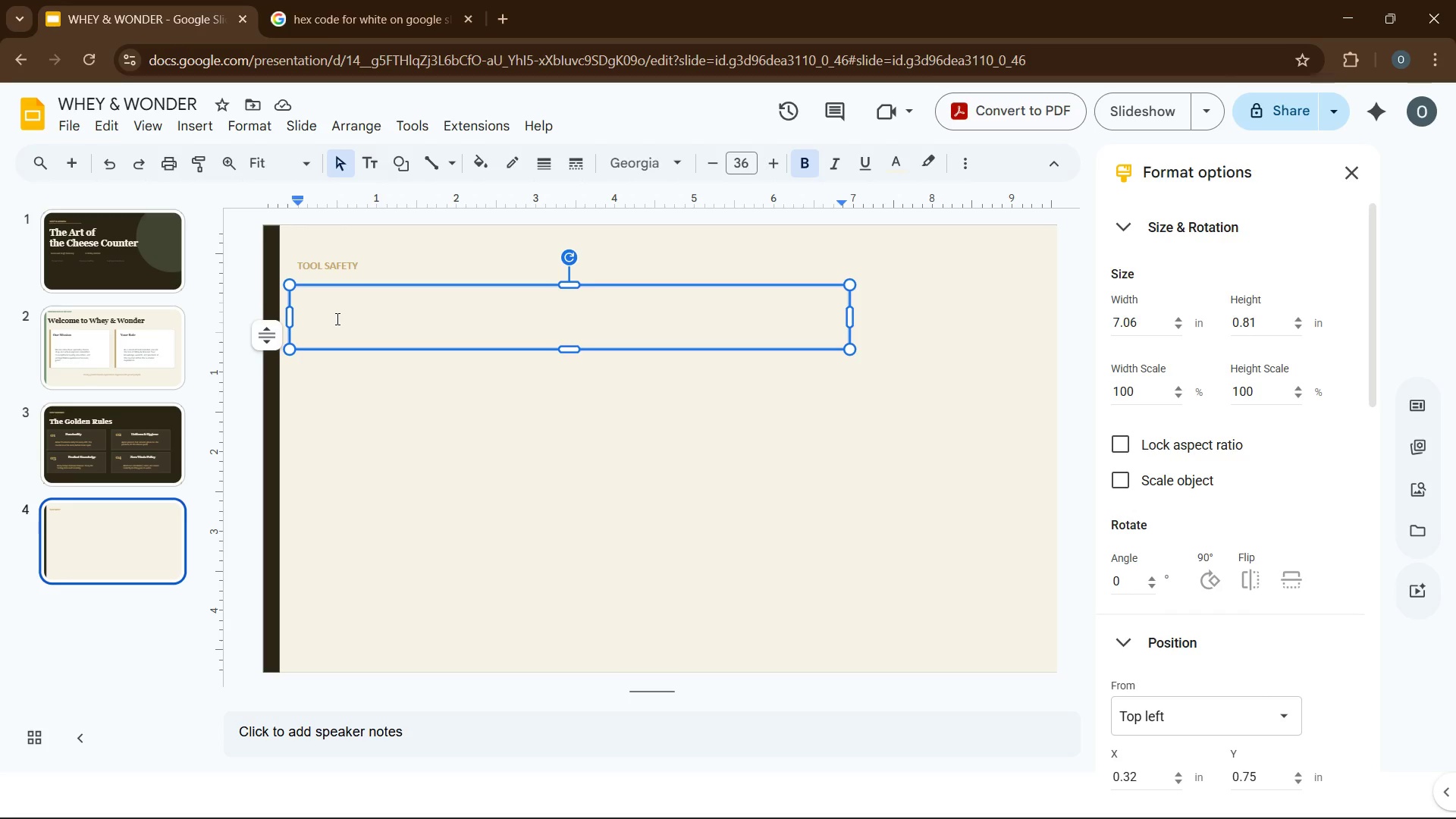 
left_click([336, 318])
 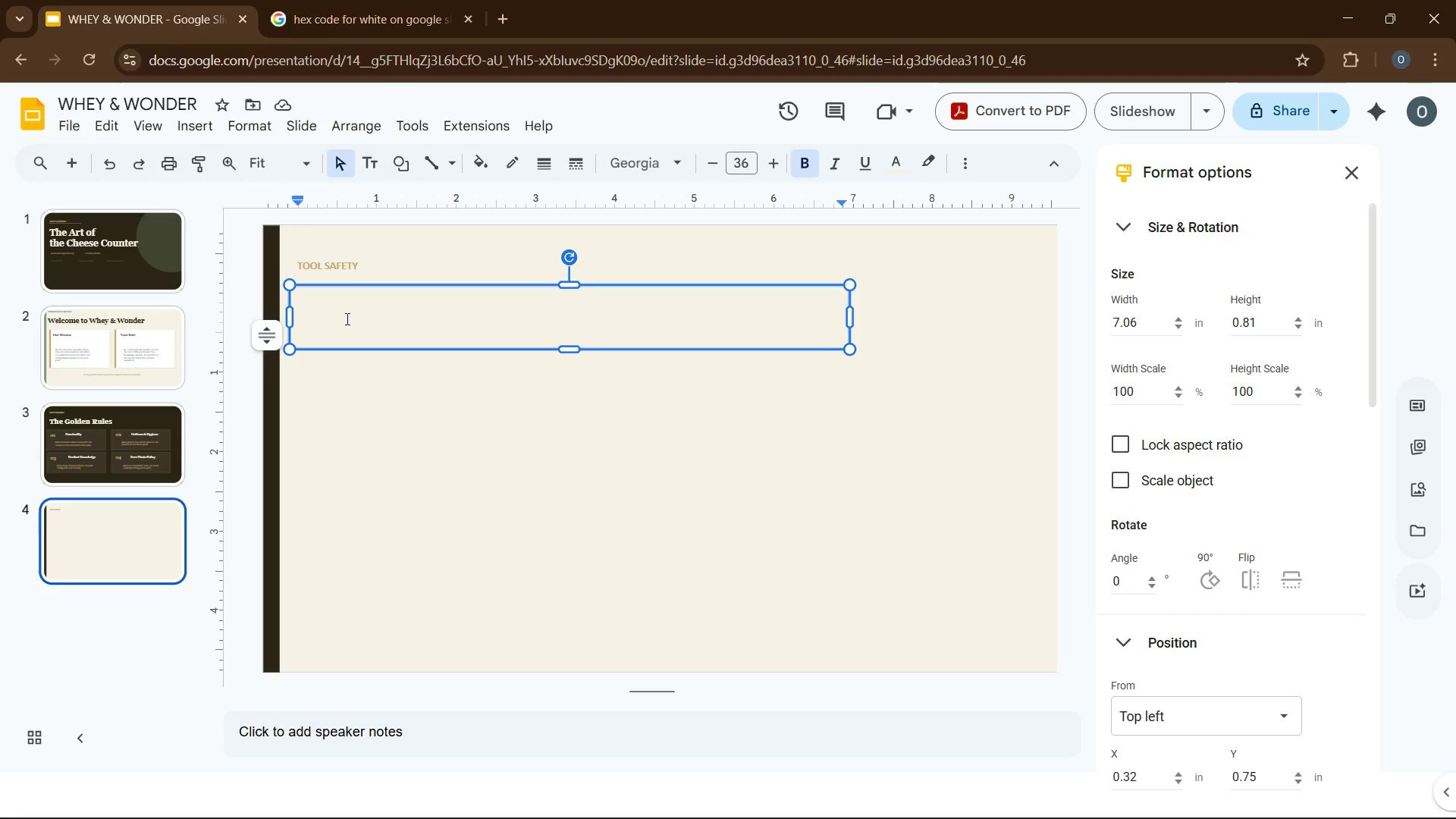 
type(ire )
 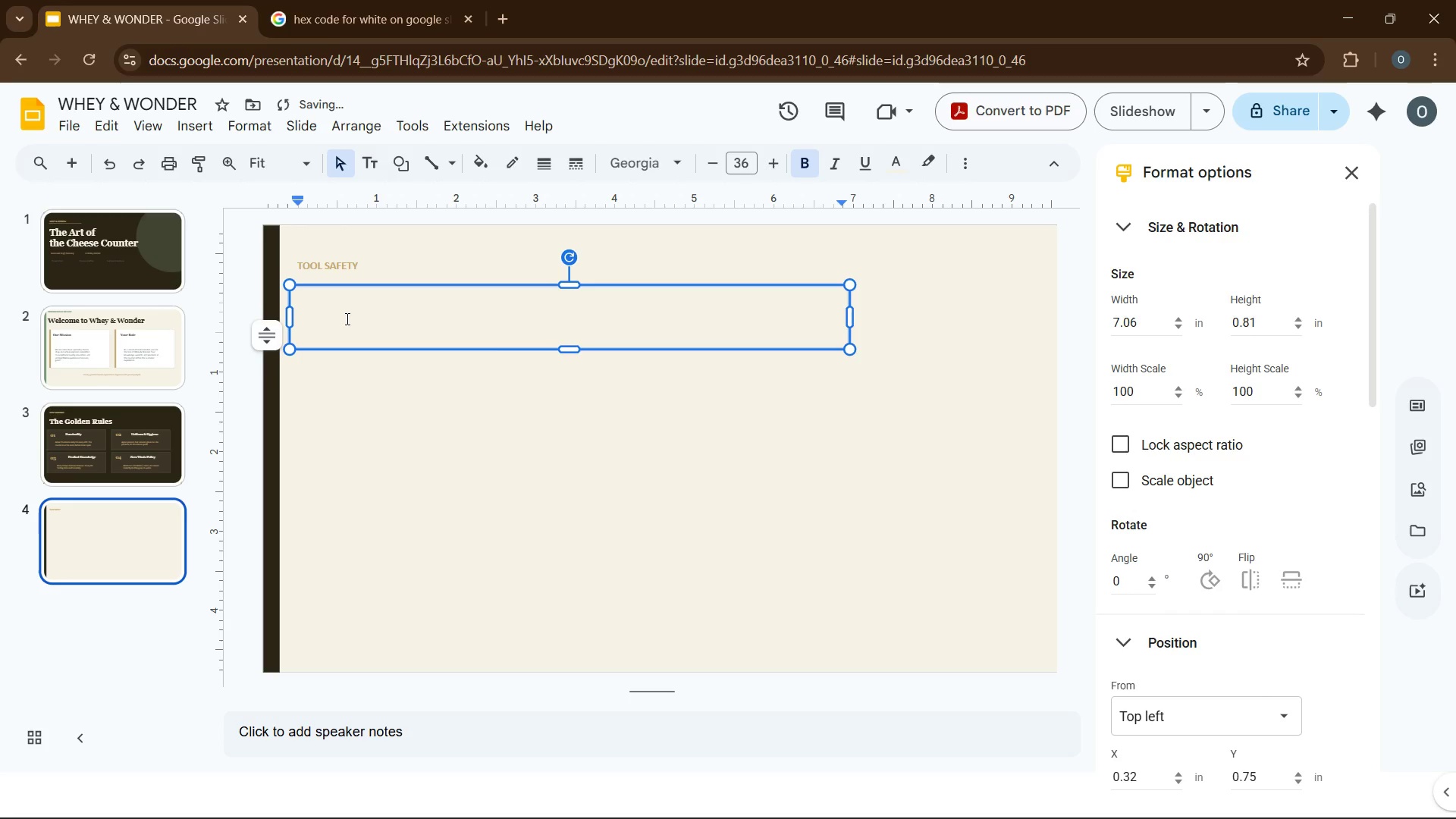 
key(Control+A)
 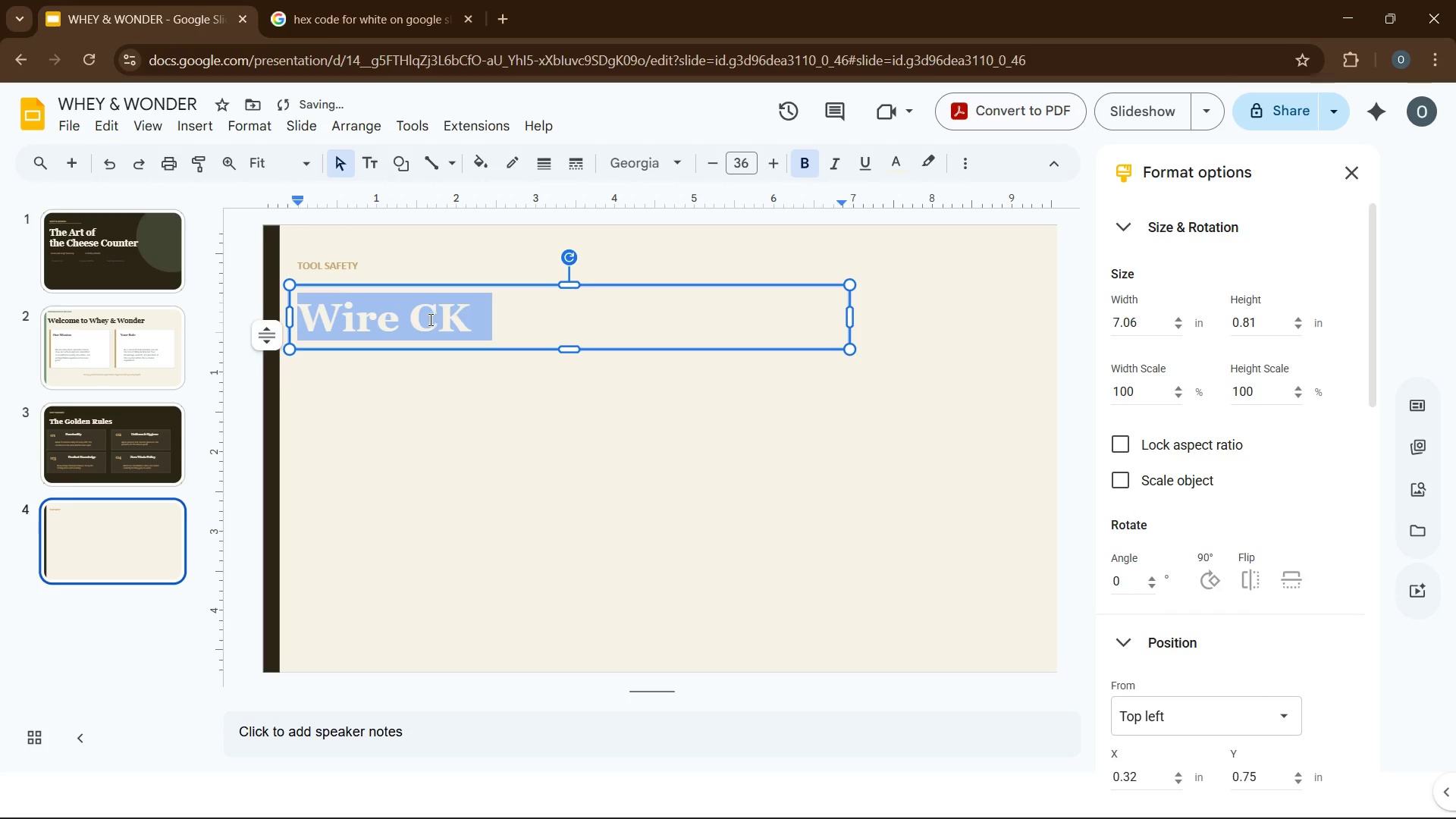 
left_click([434, 319])
 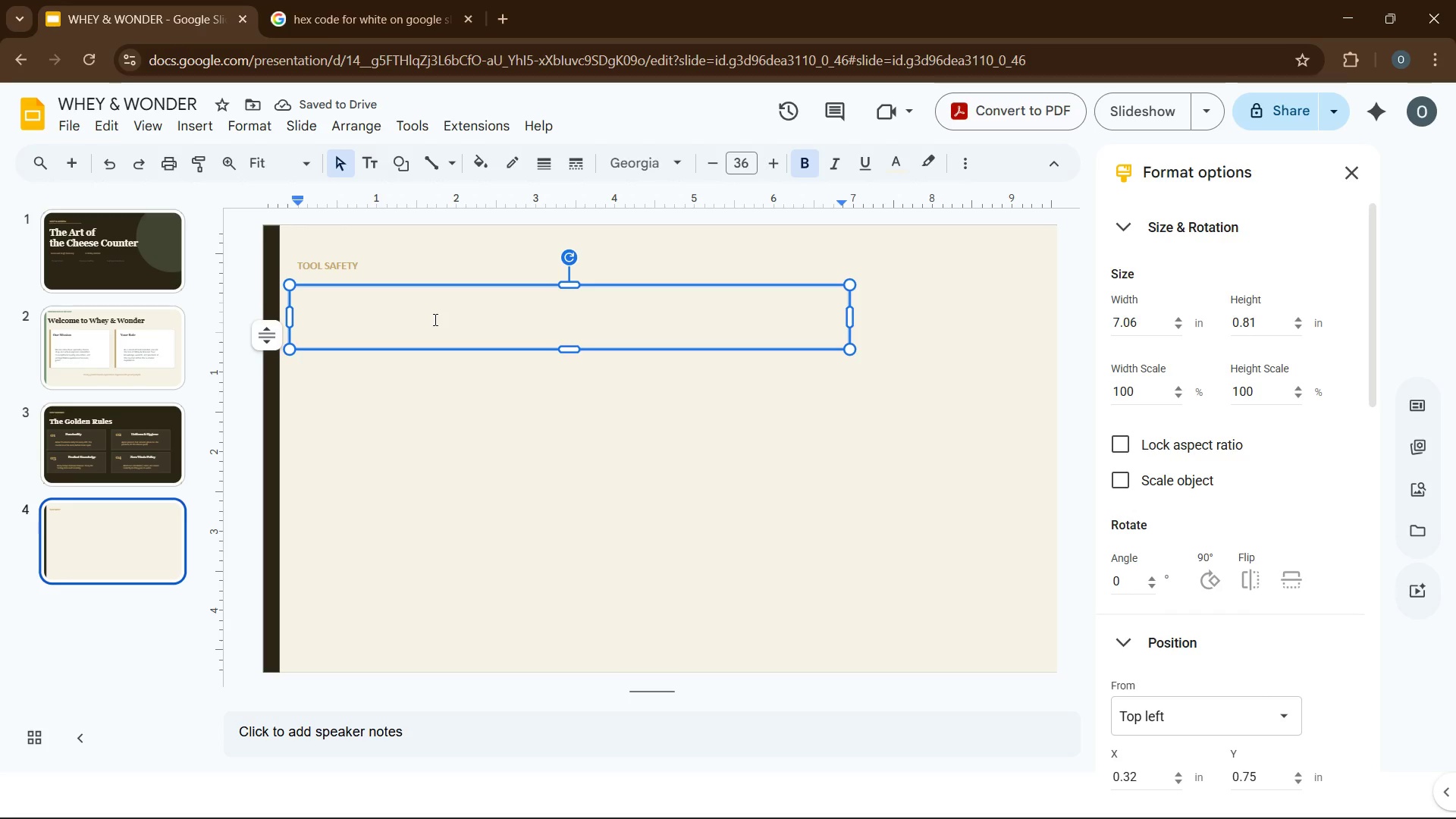 
left_click([434, 319])
 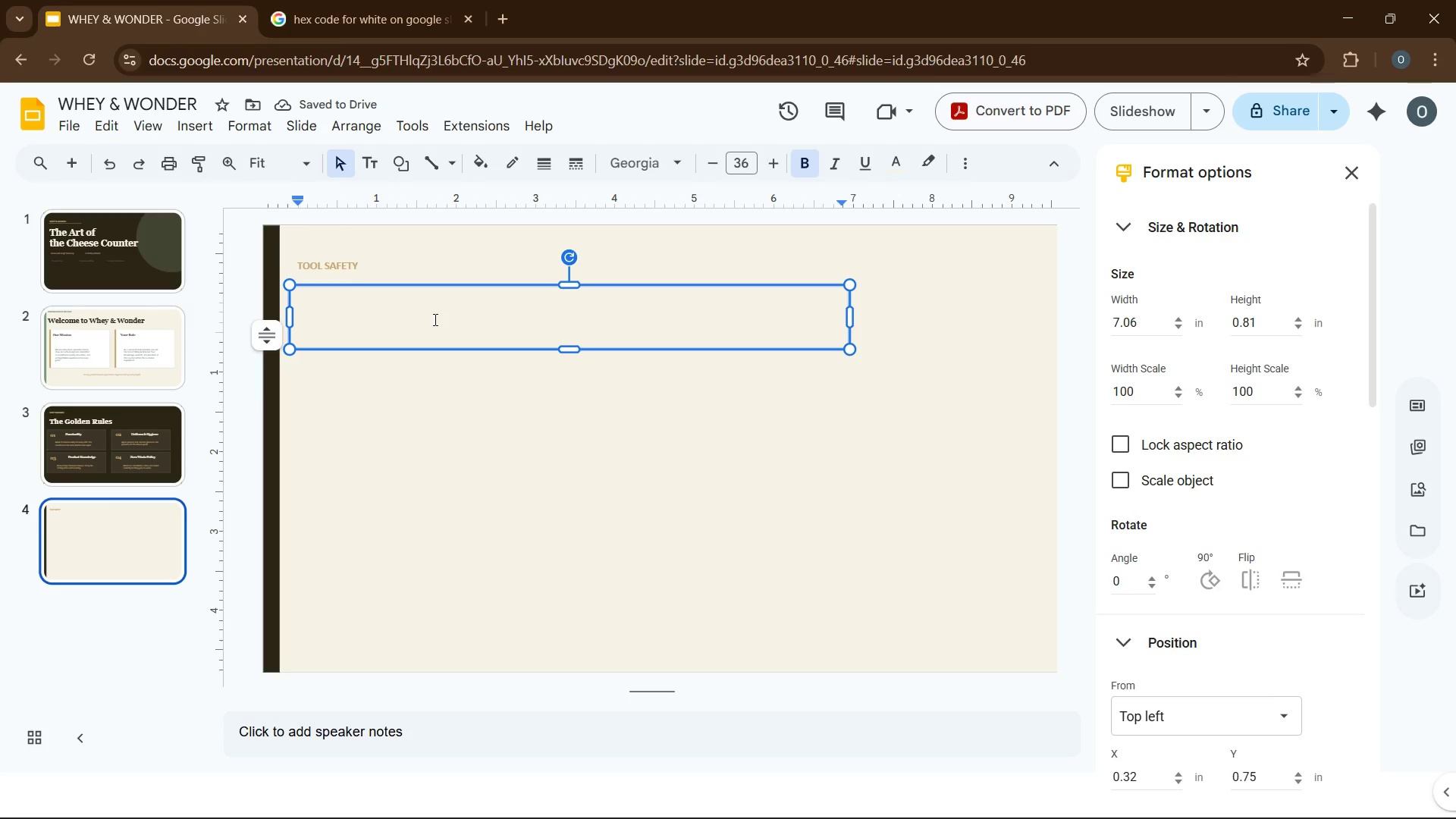 
type(ut vs. )
 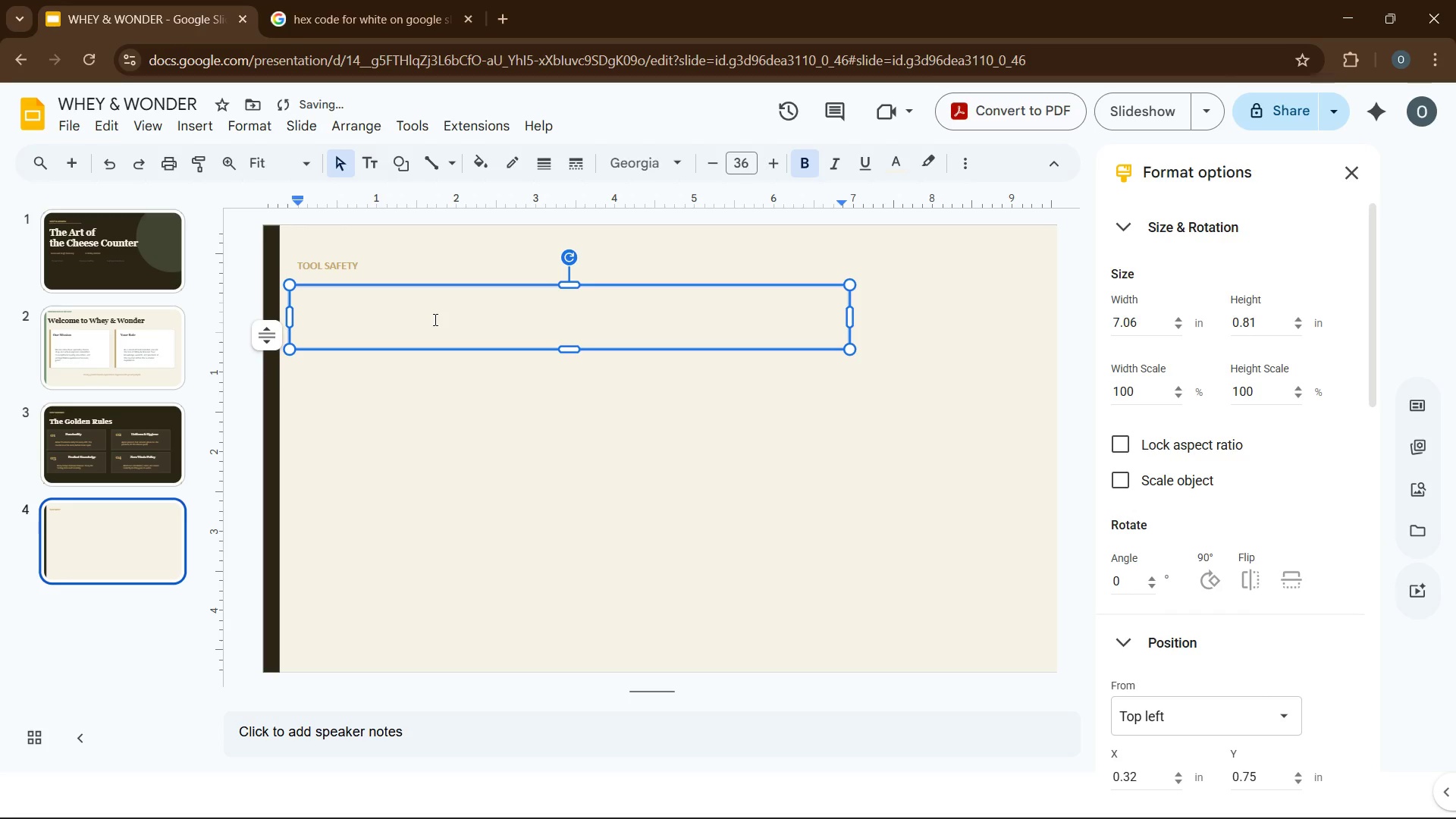 
key(ArrowRight)
 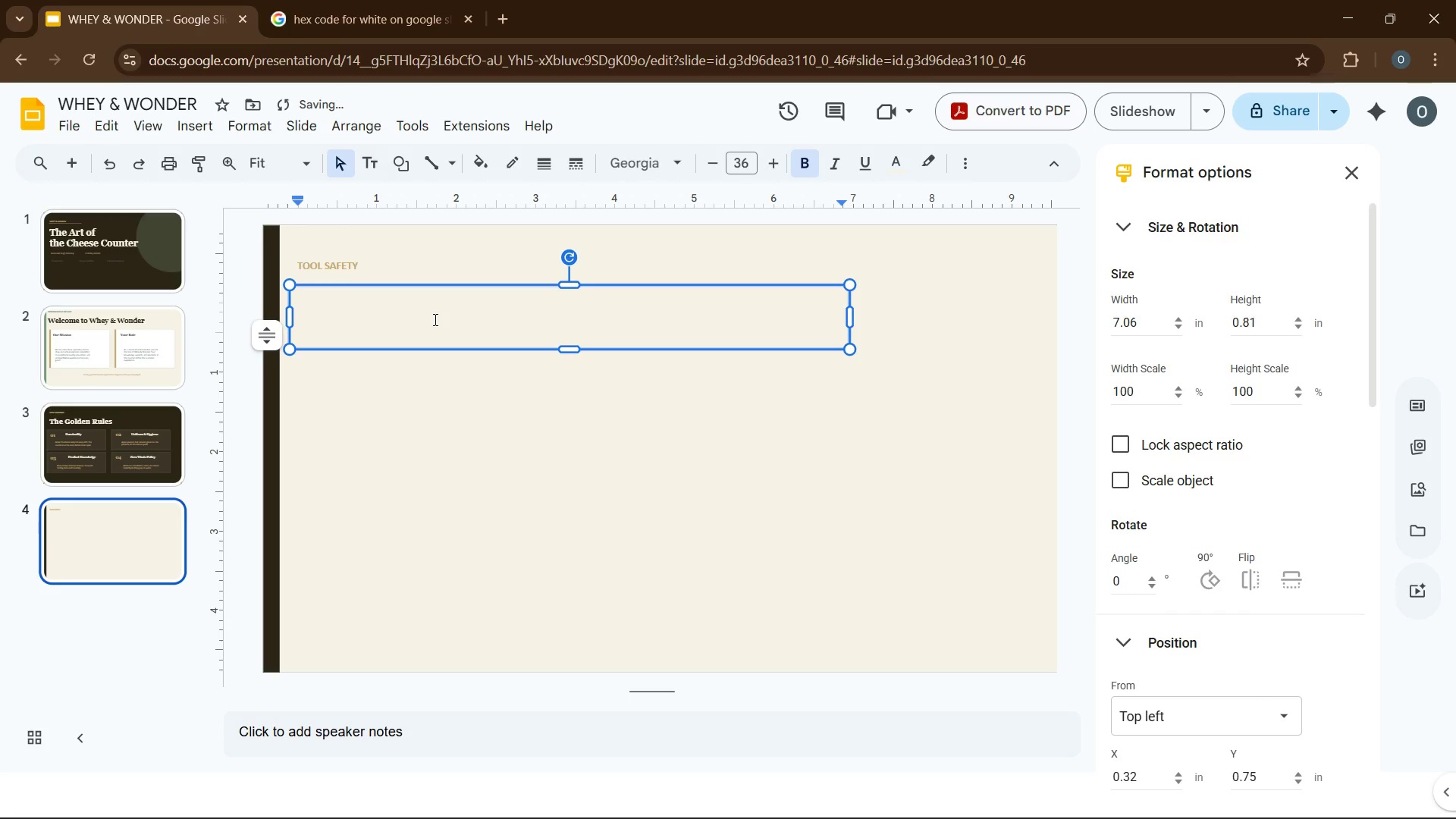 
type(nives)
 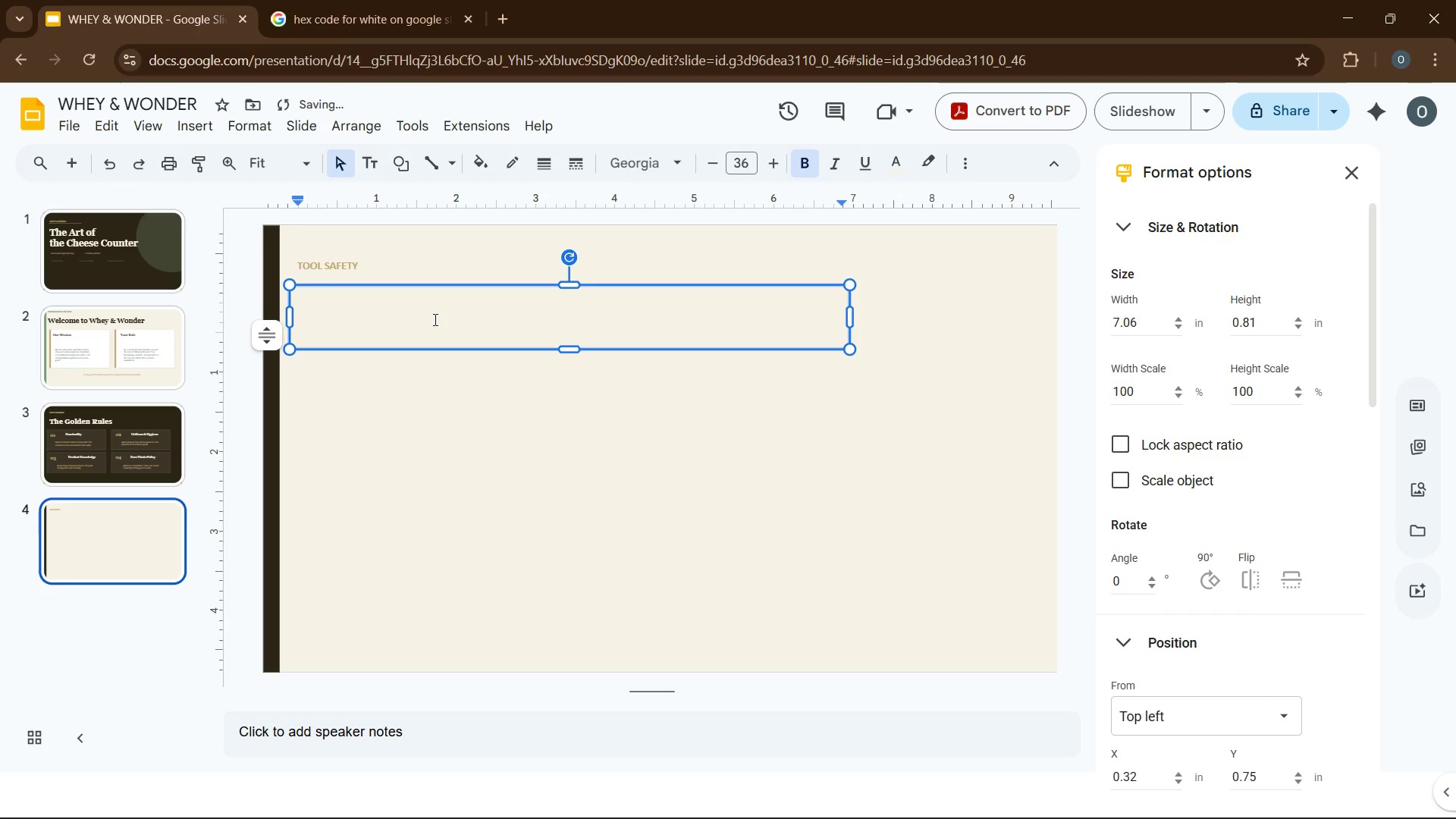 
key(Control+A)
 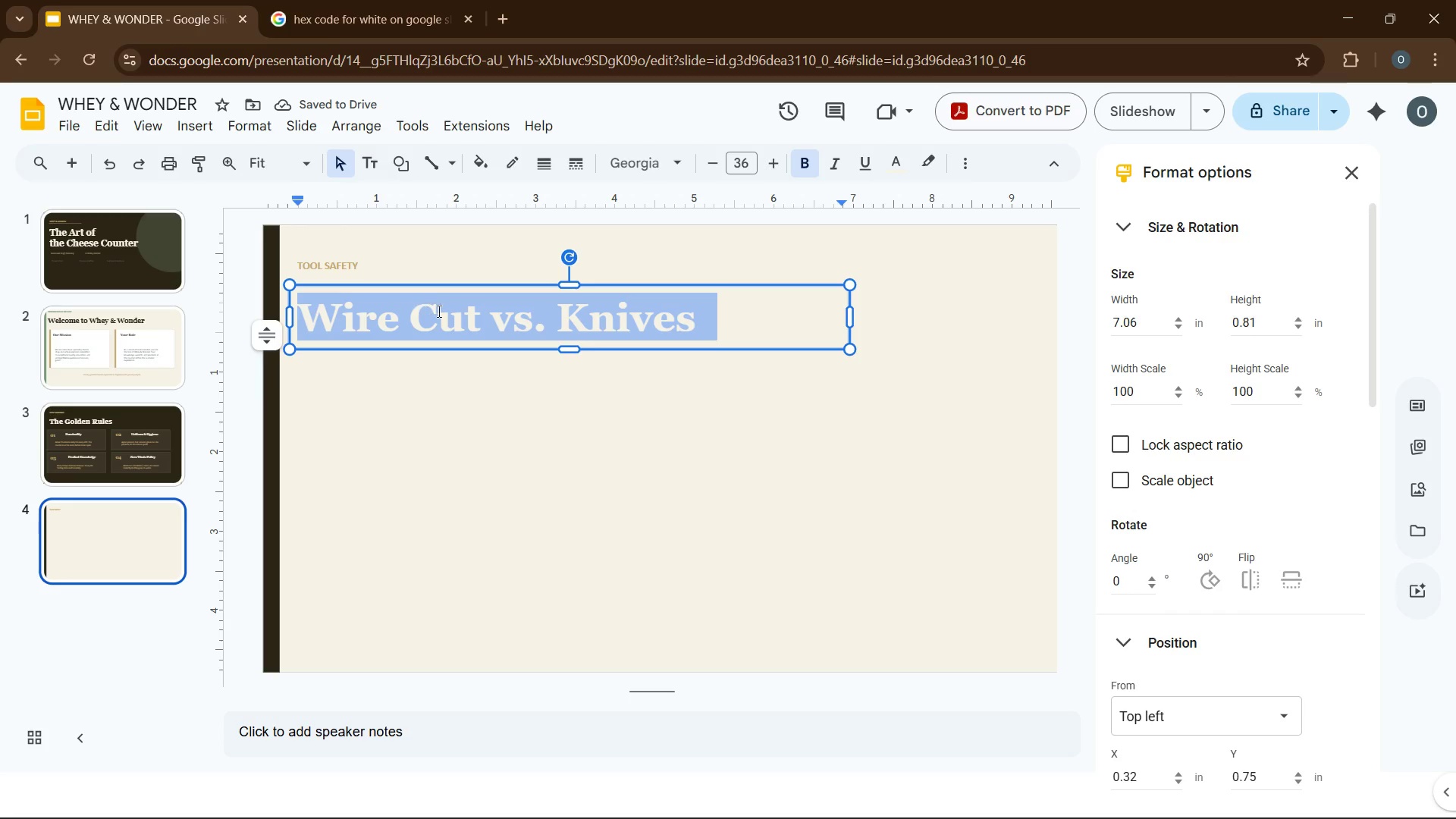 
left_click([482, 320])
 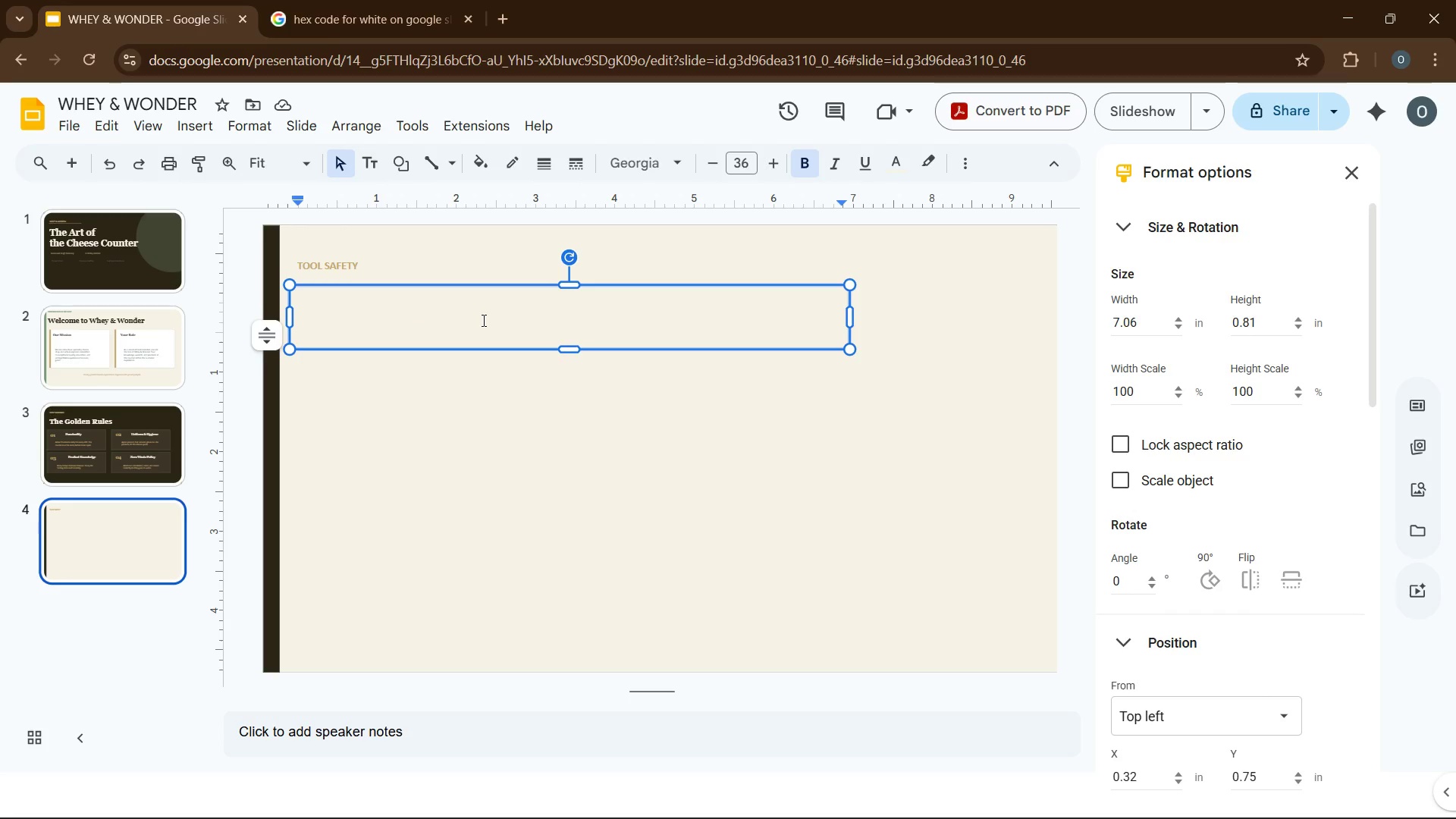 
left_click([482, 320])
 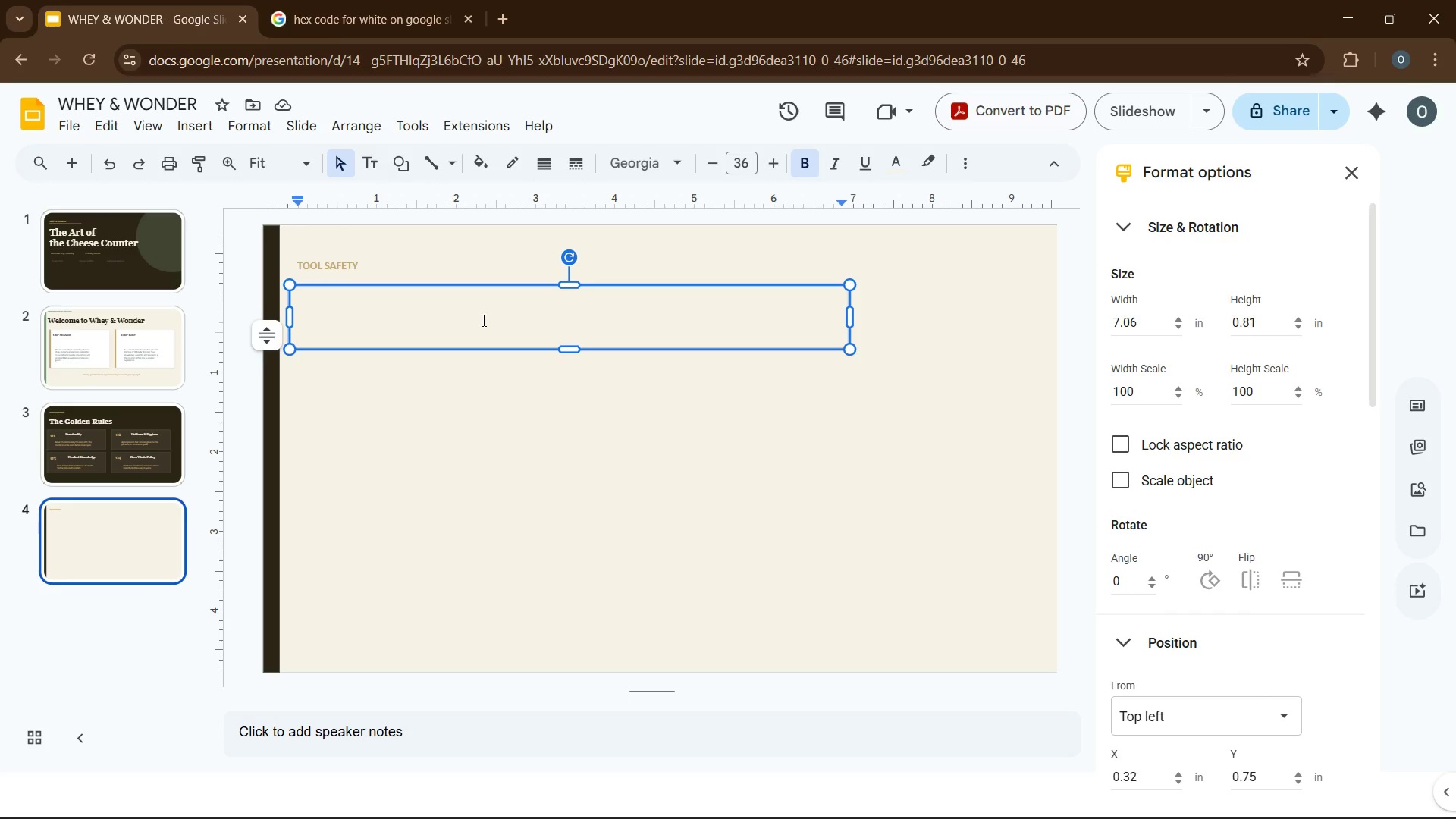 
type(tters)
 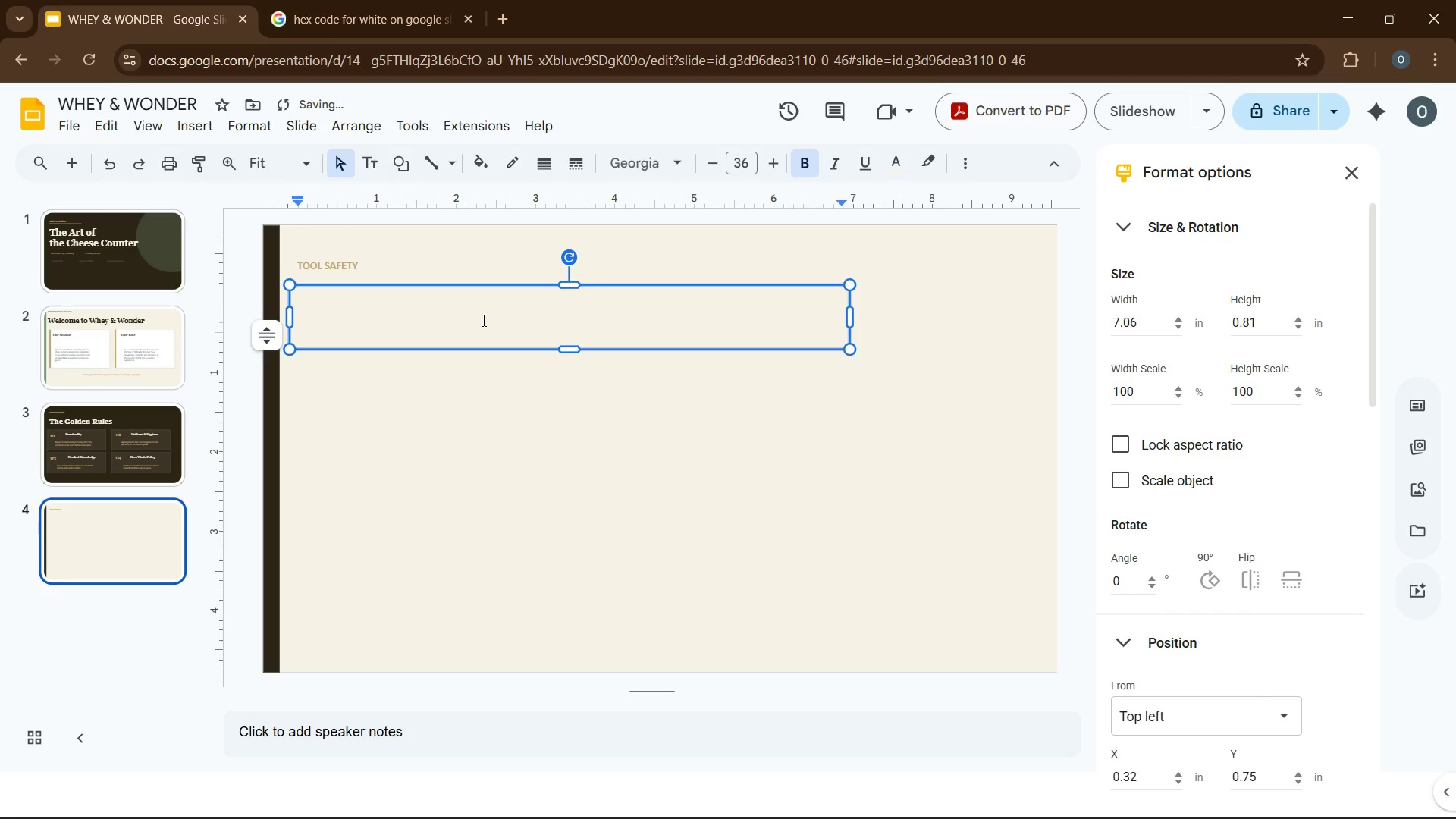 
key(Control+A)
 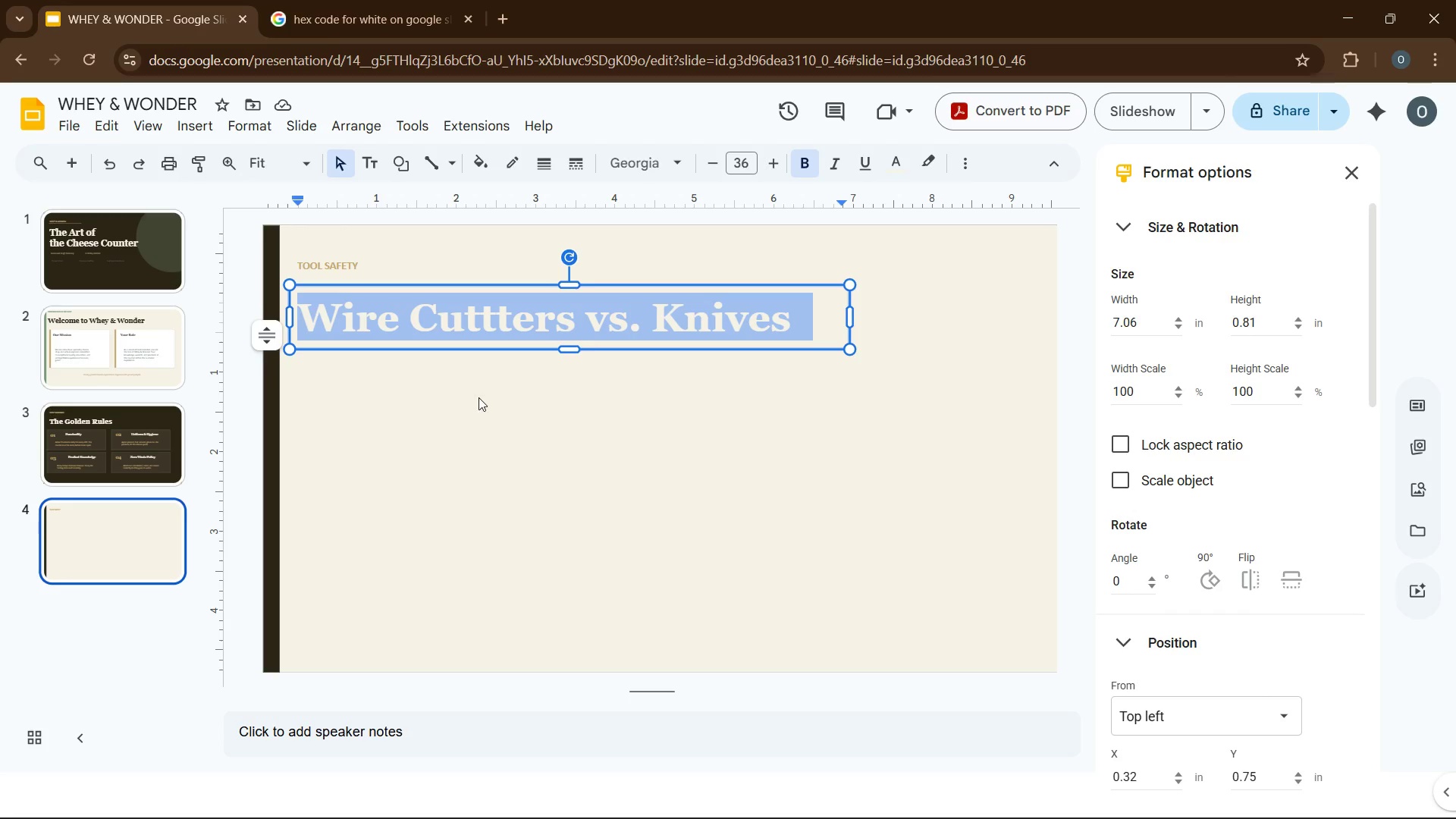 
wait(10.3)
 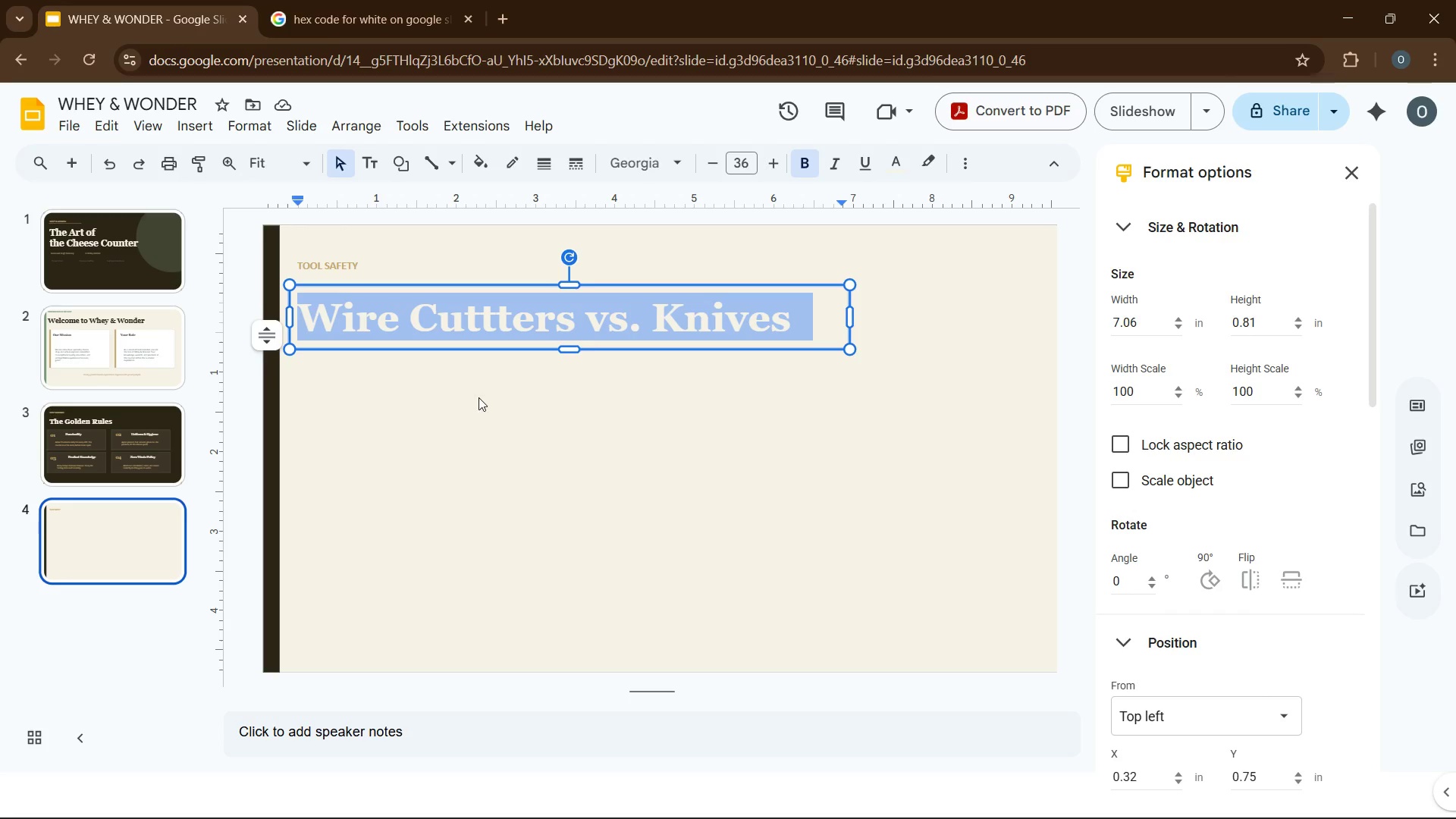 
left_click([334, 262])
 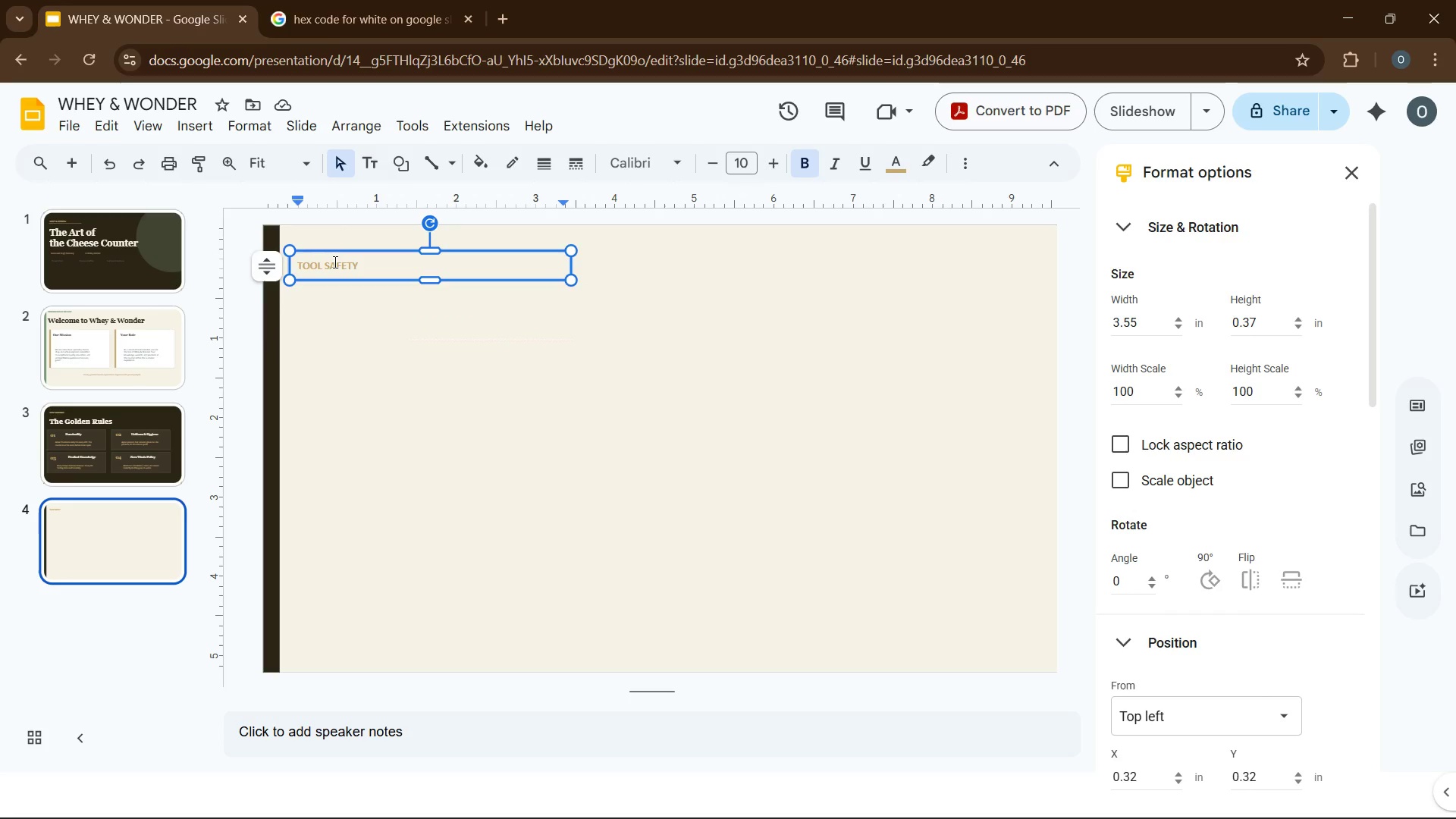 
key(Control+A)
 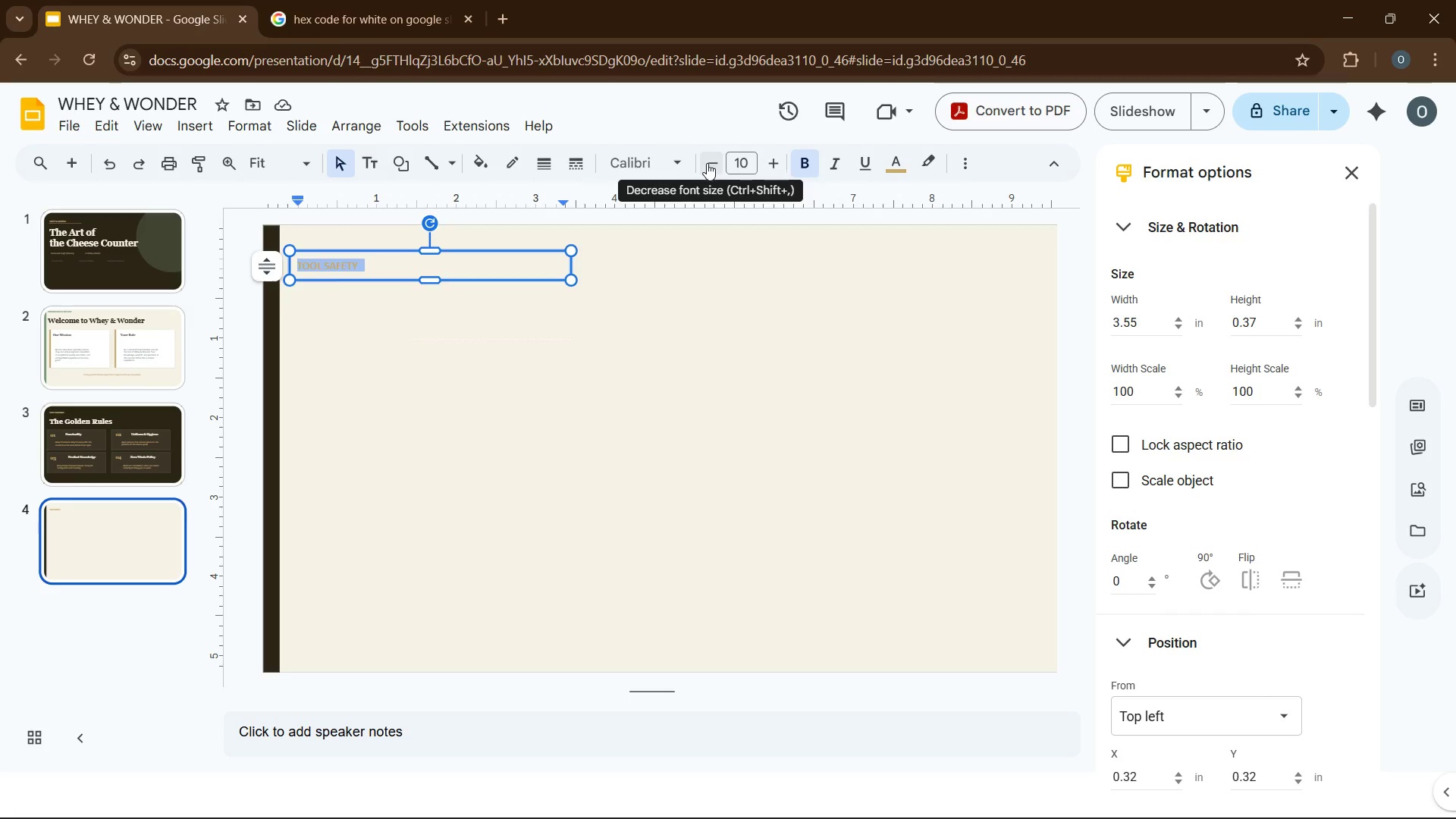 
wait(6.64)
 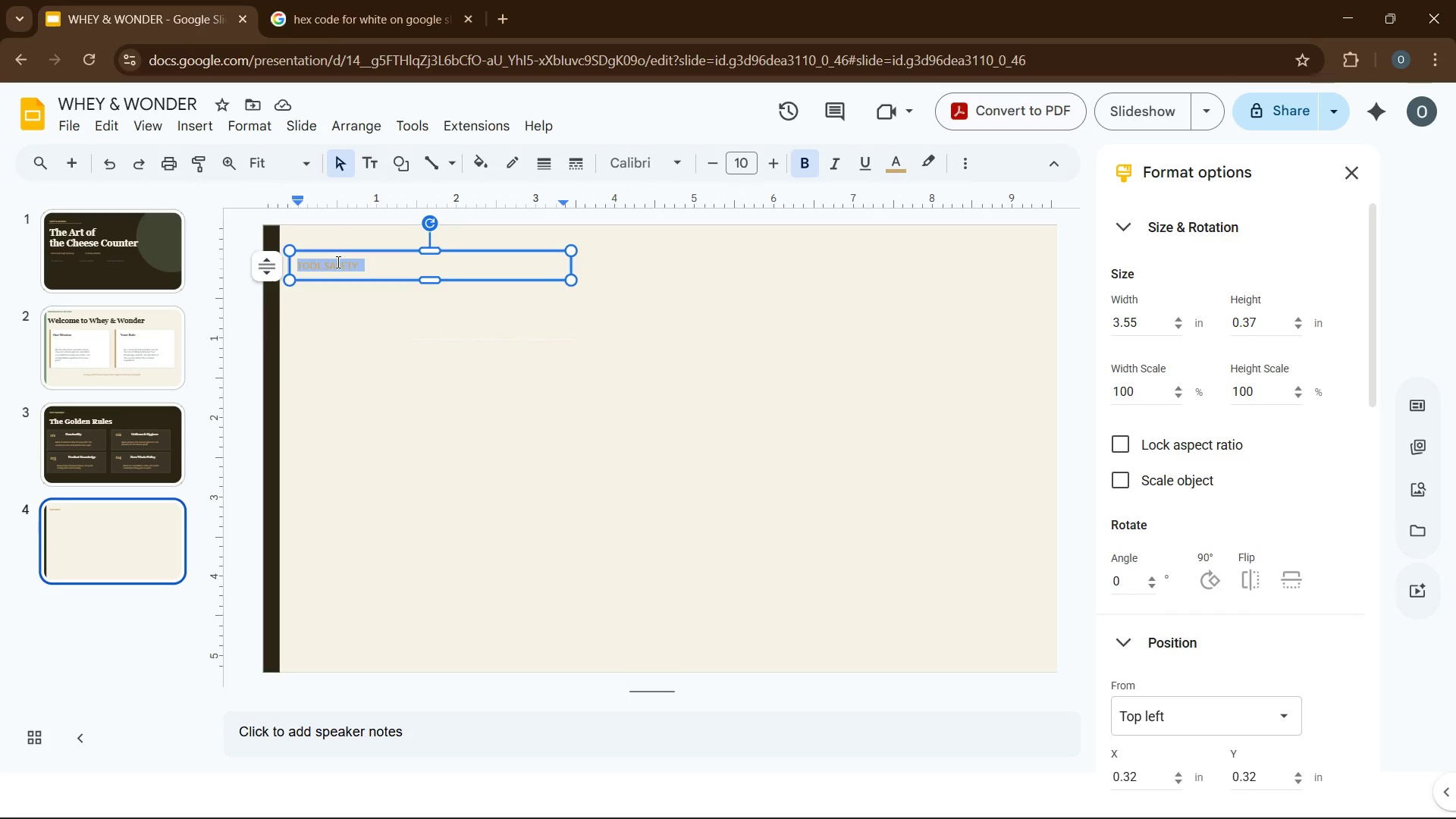 
left_click([808, 163])
 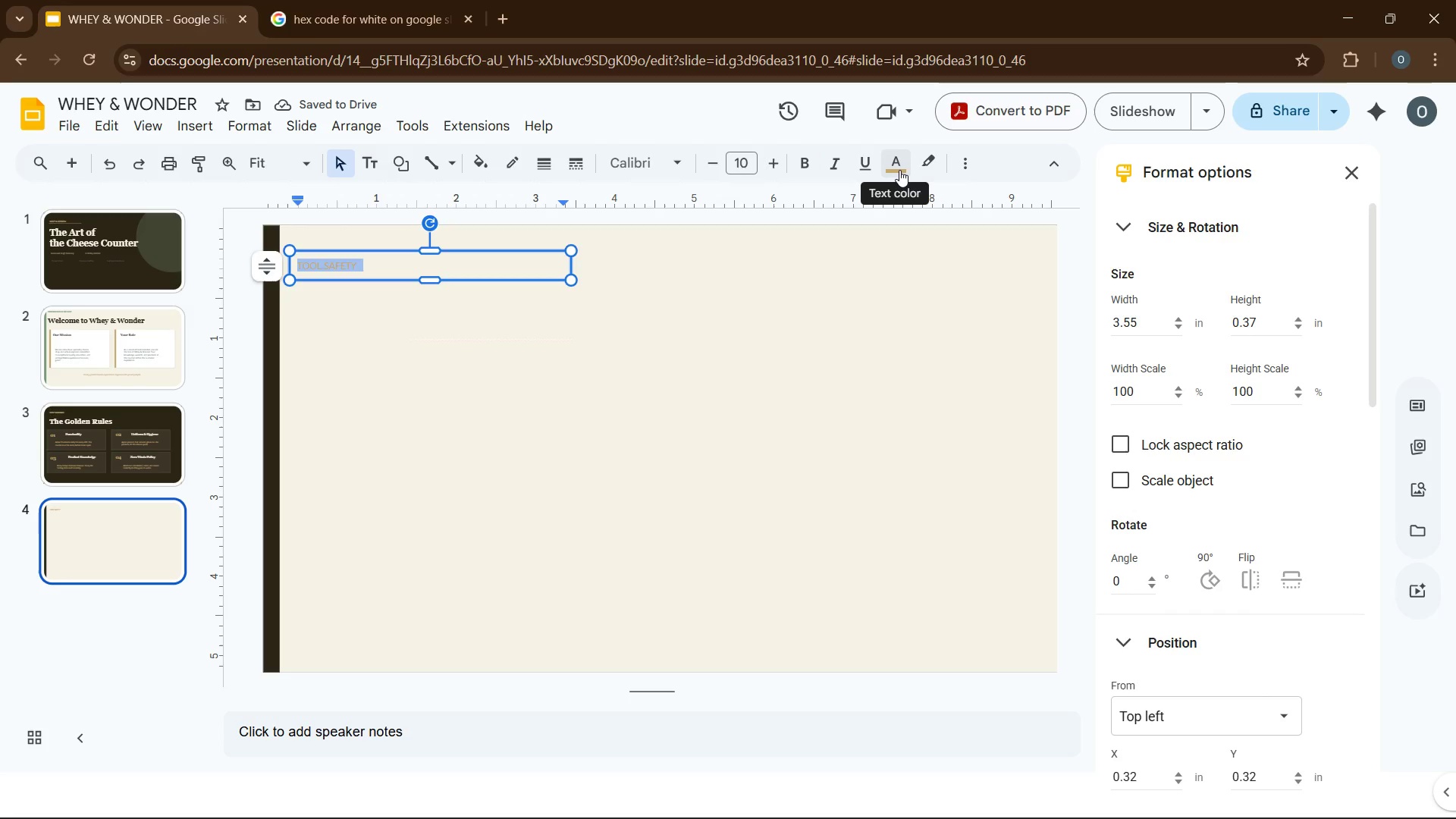 
wait(5.45)
 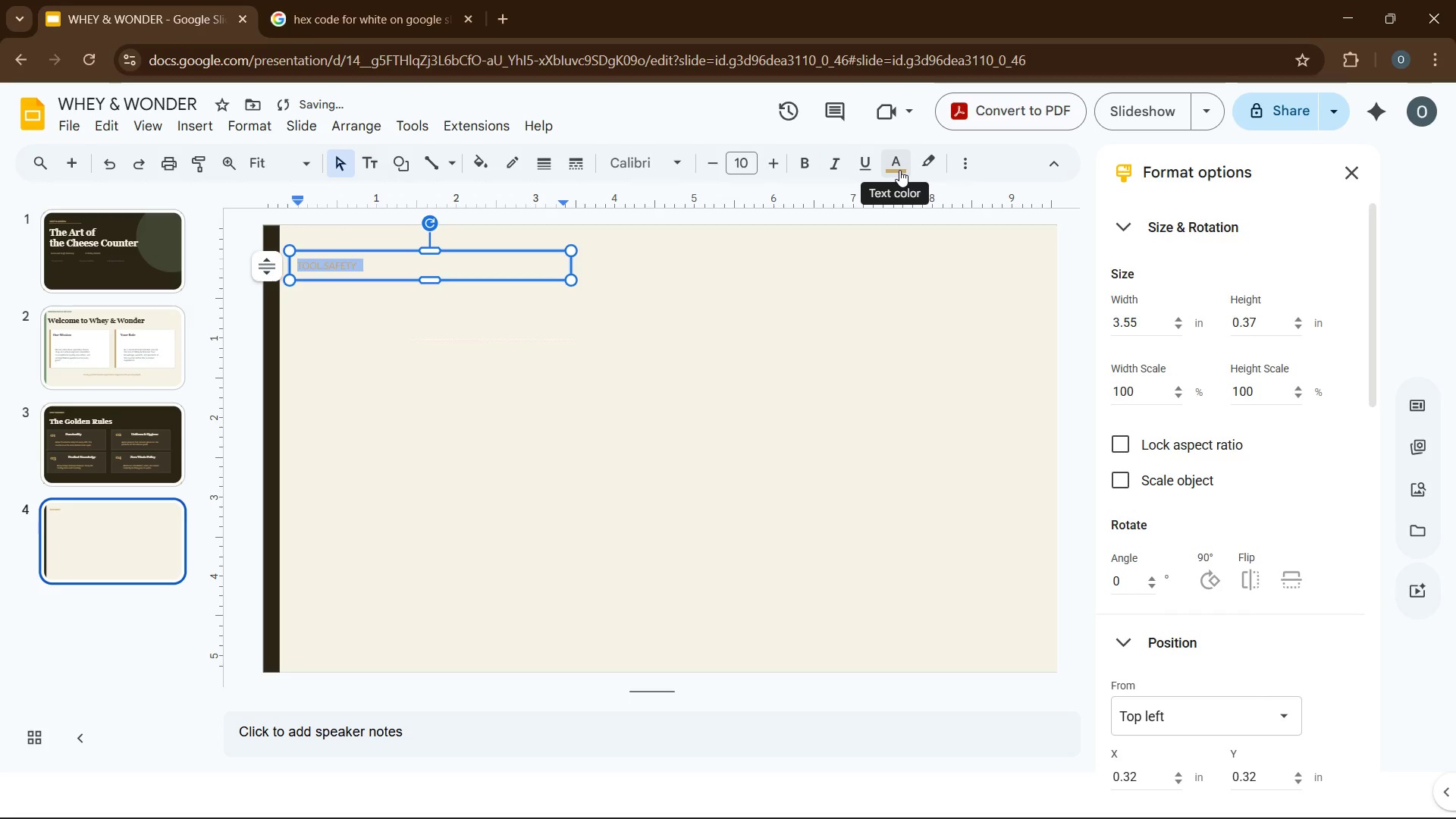 
left_click([900, 170])
 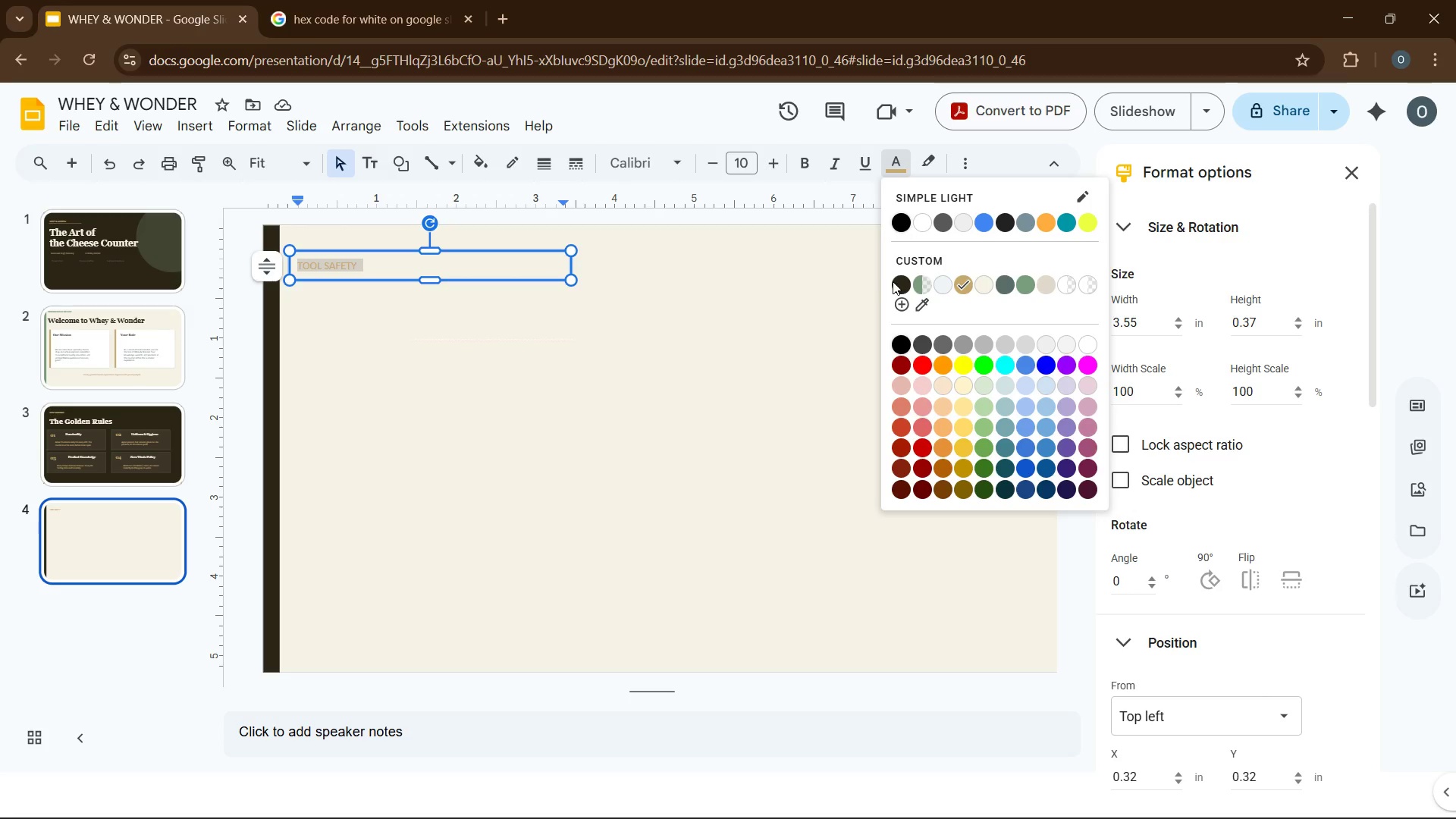 
wait(6.27)
 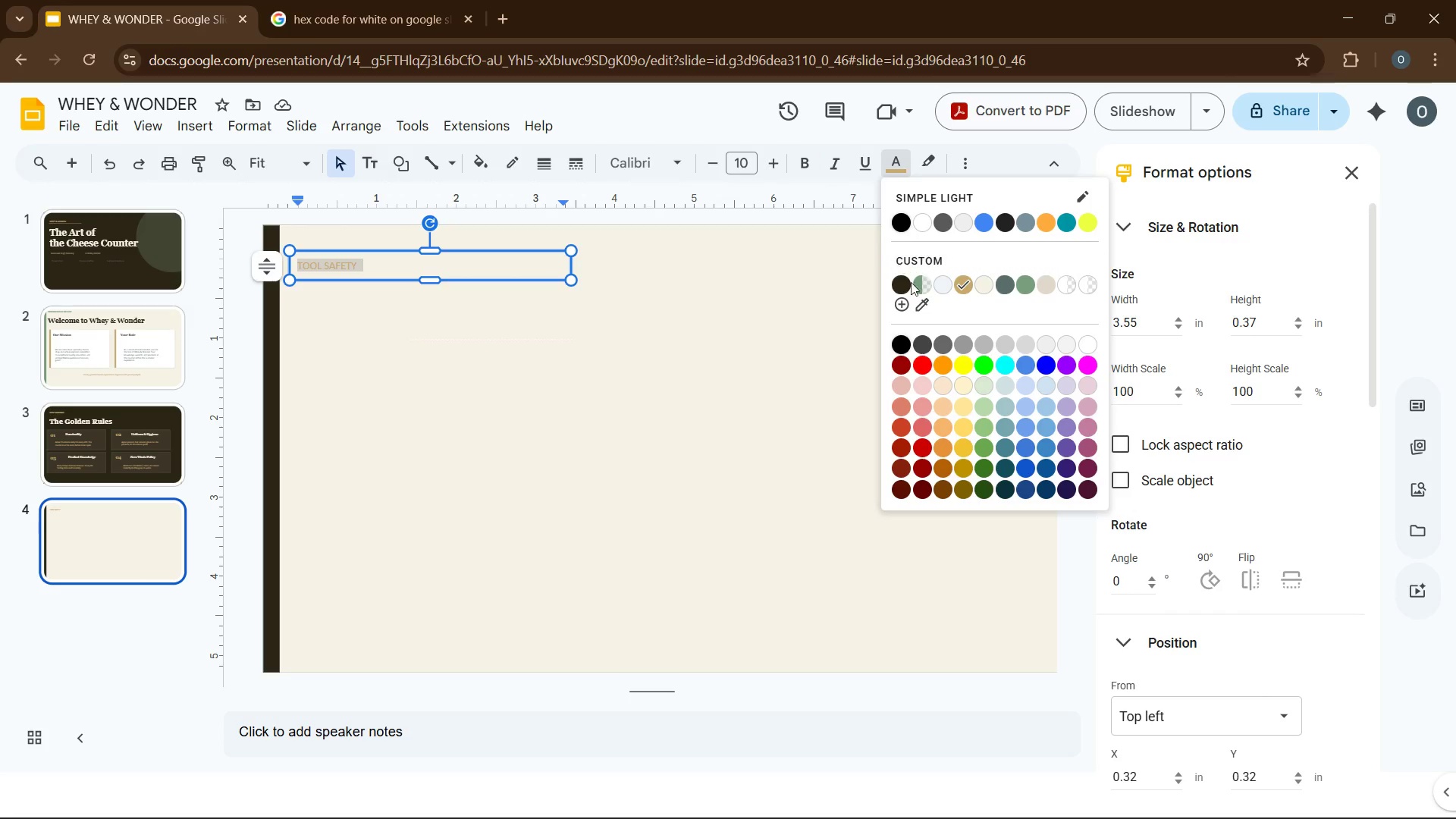 
left_click([901, 281])
 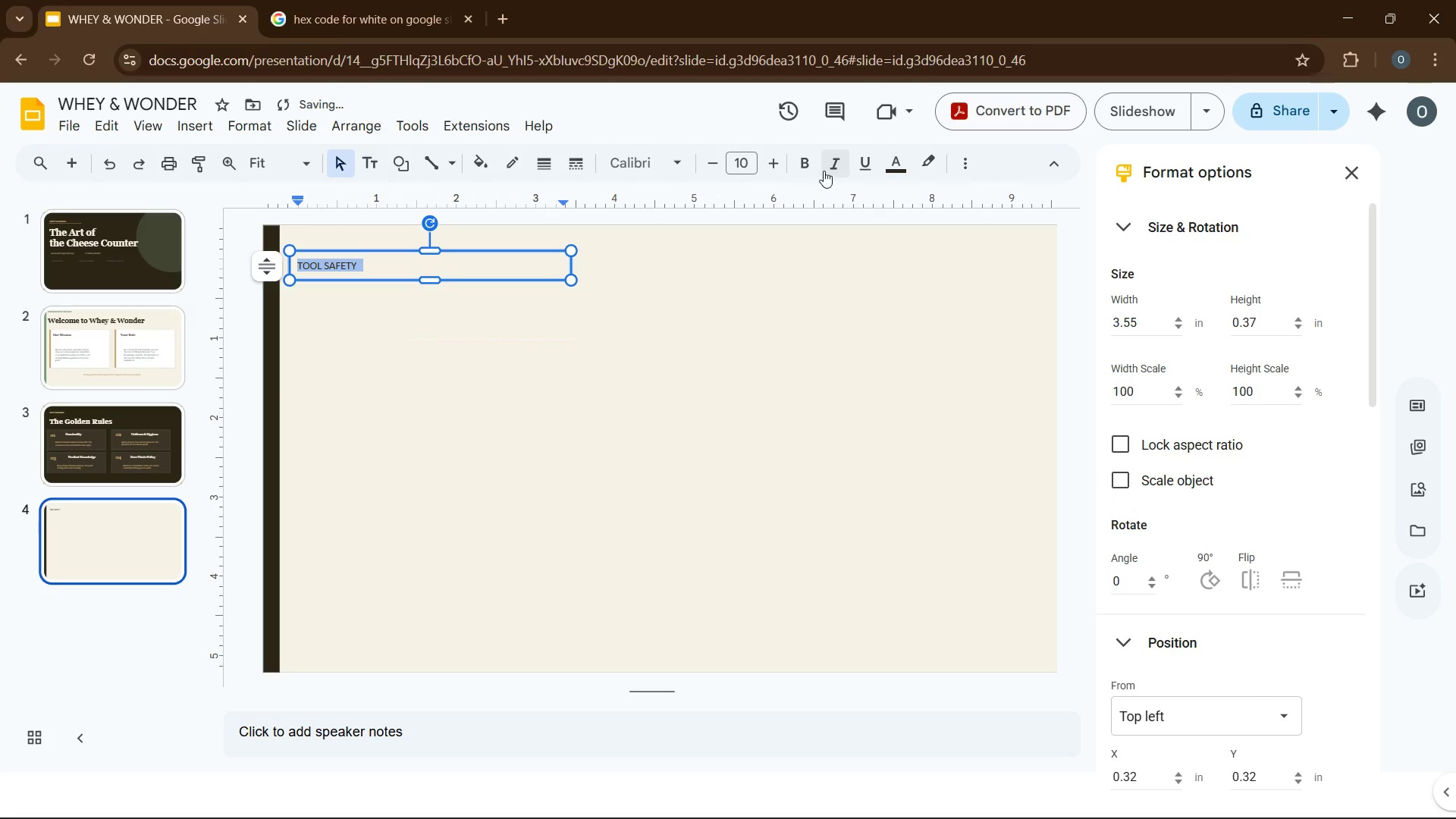 
left_click([811, 167])
 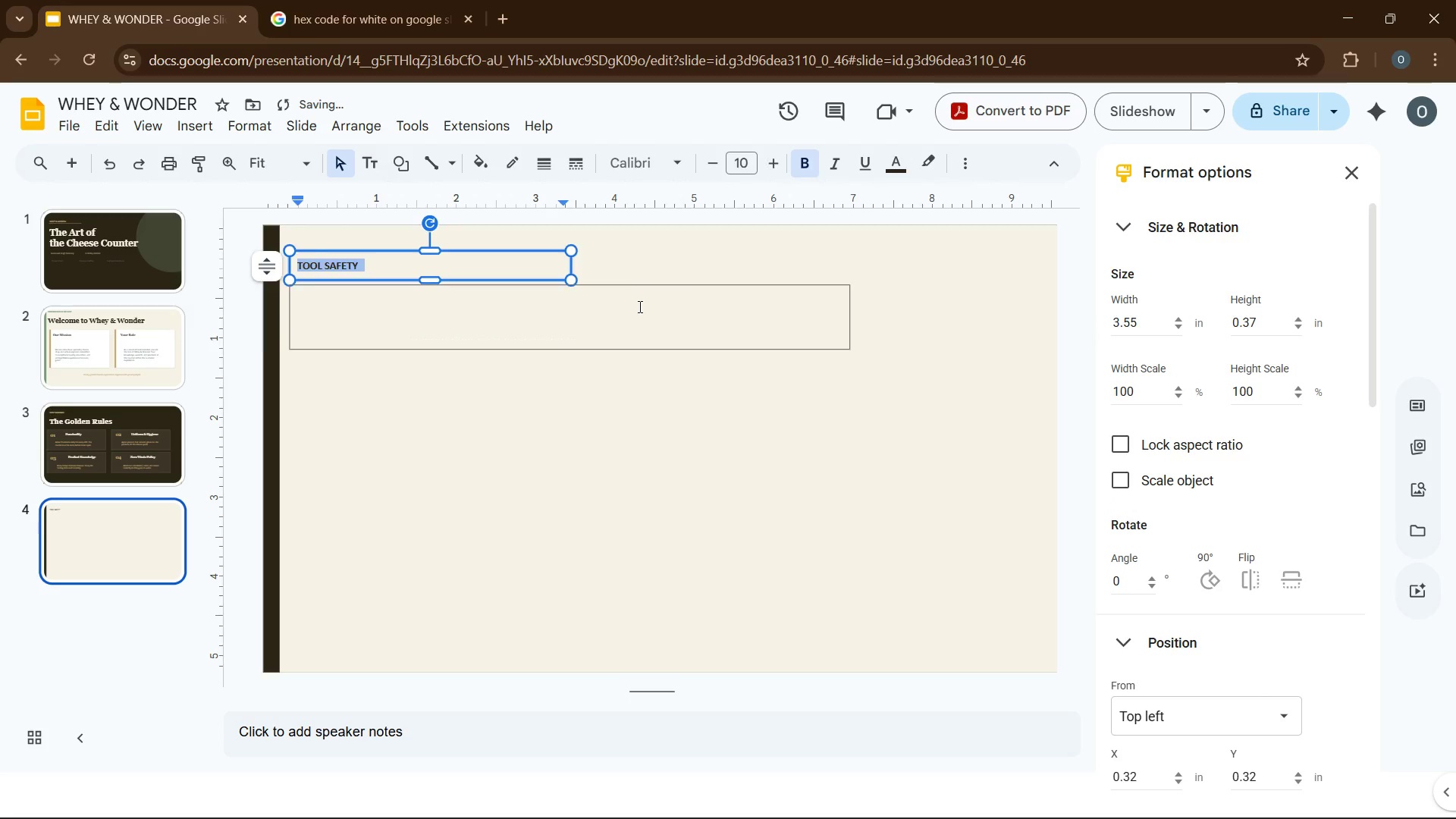 
left_click([639, 306])
 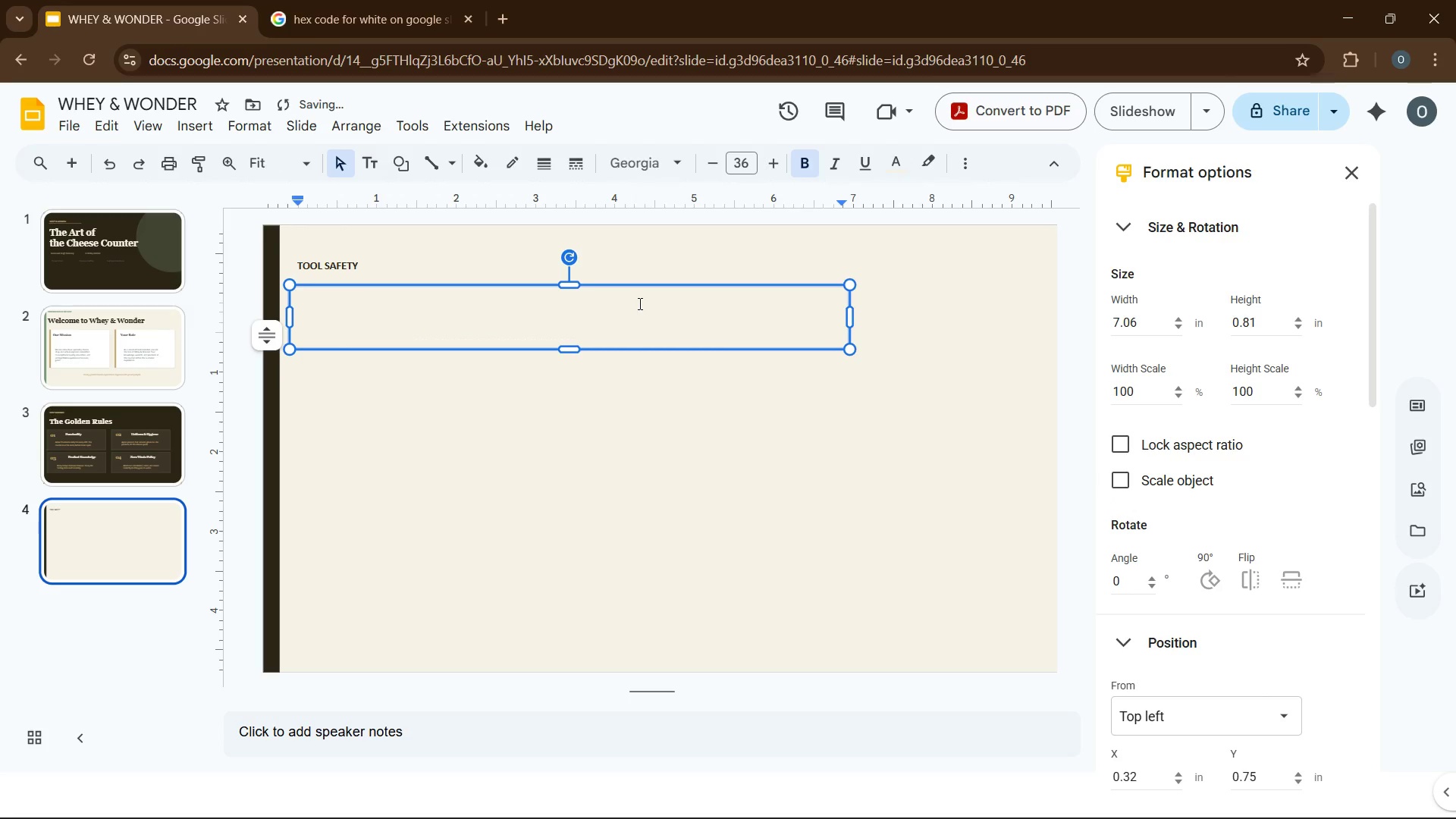 
key(Control+A)
 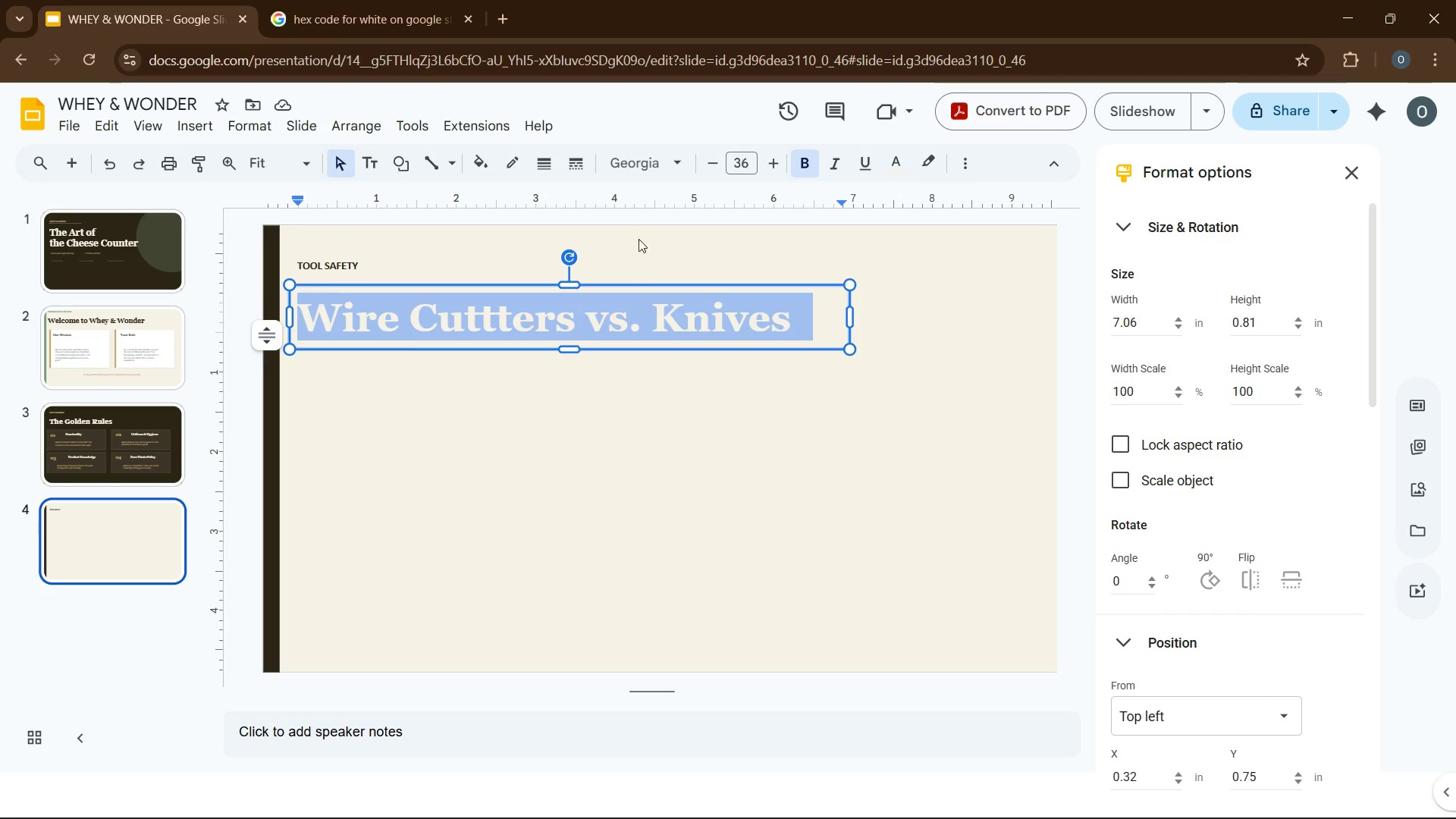 
left_click([720, 166])
 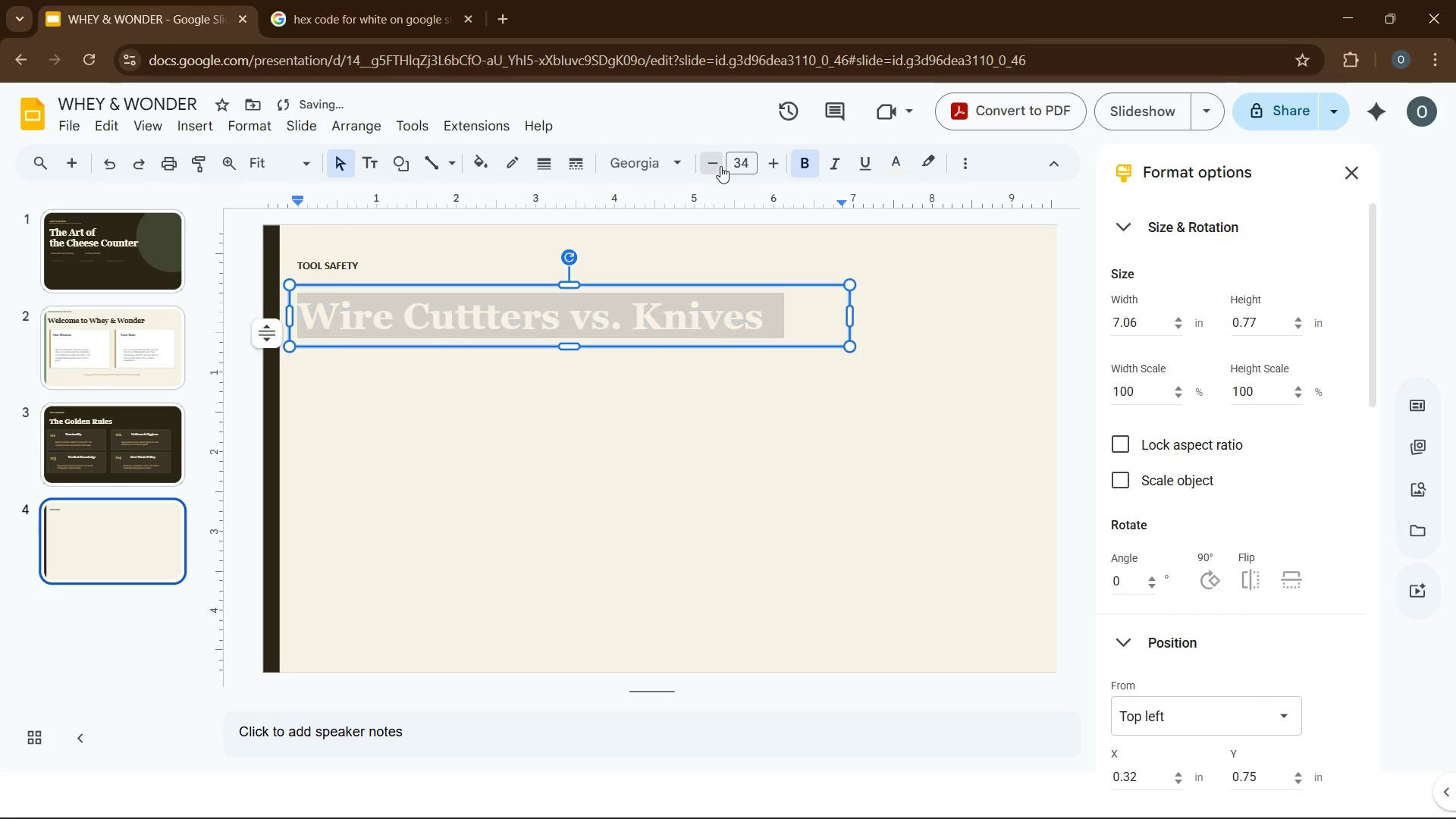 
double_click([720, 166])
 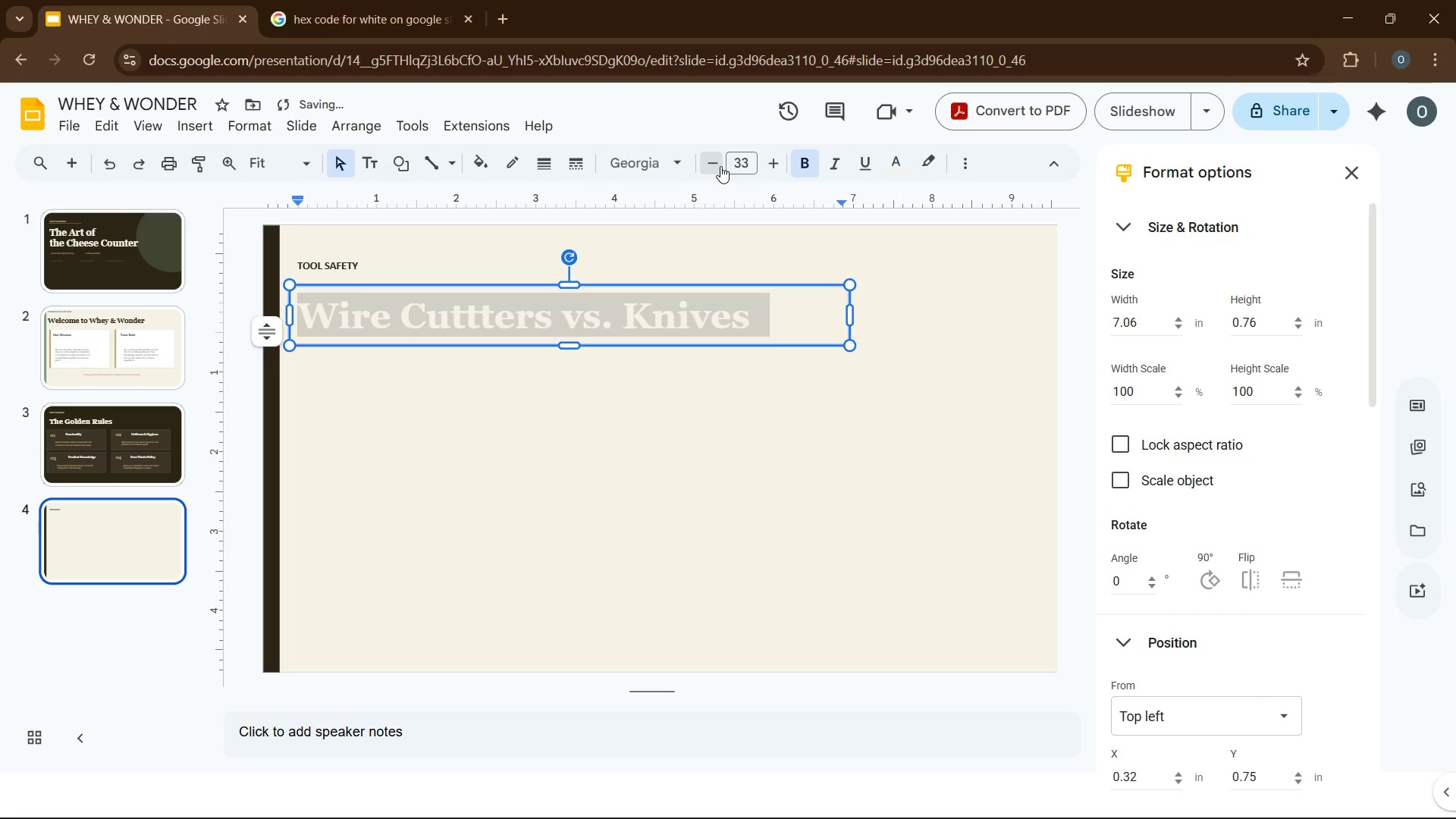 
left_click([720, 166])
 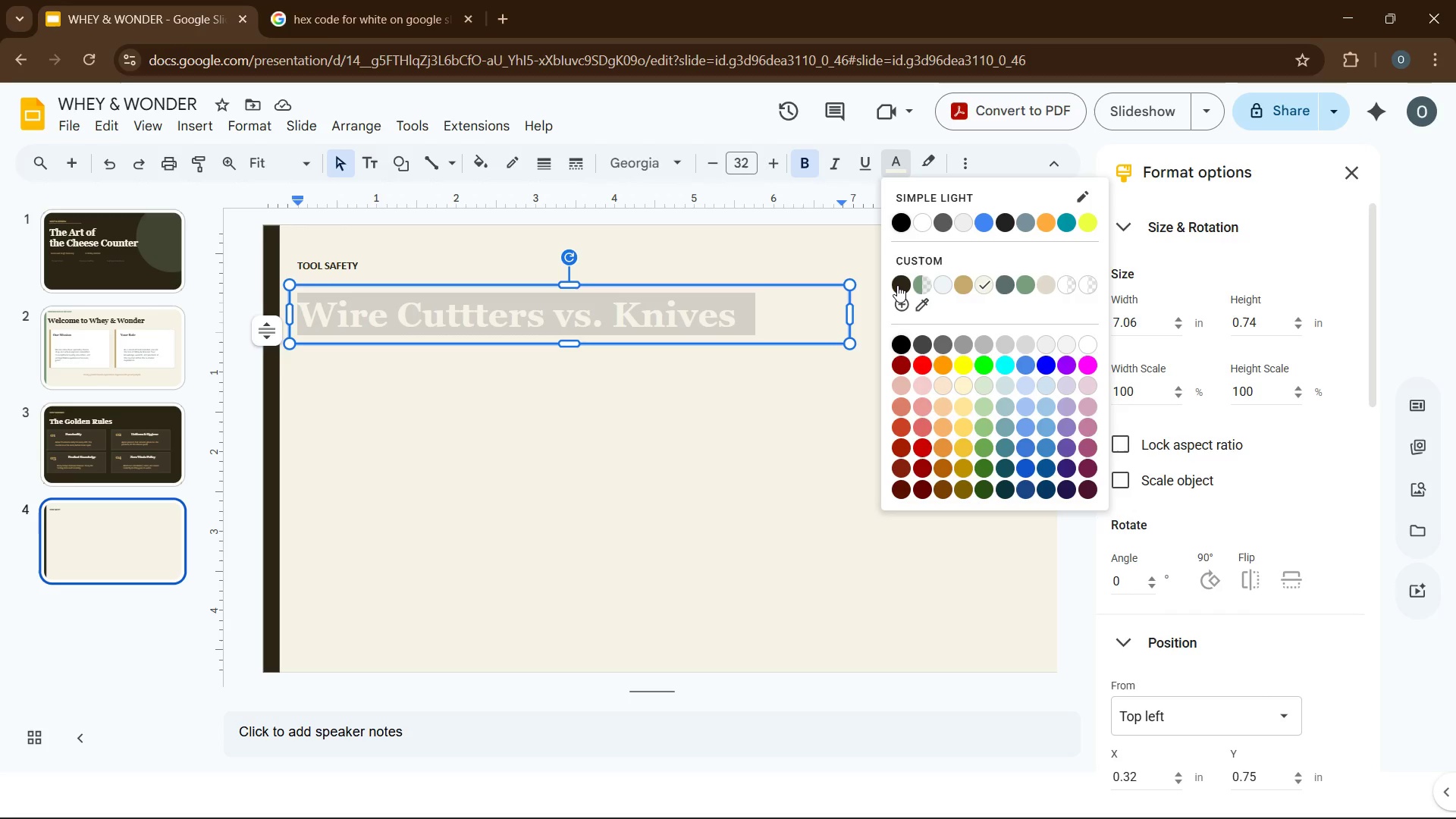 
wait(7.67)
 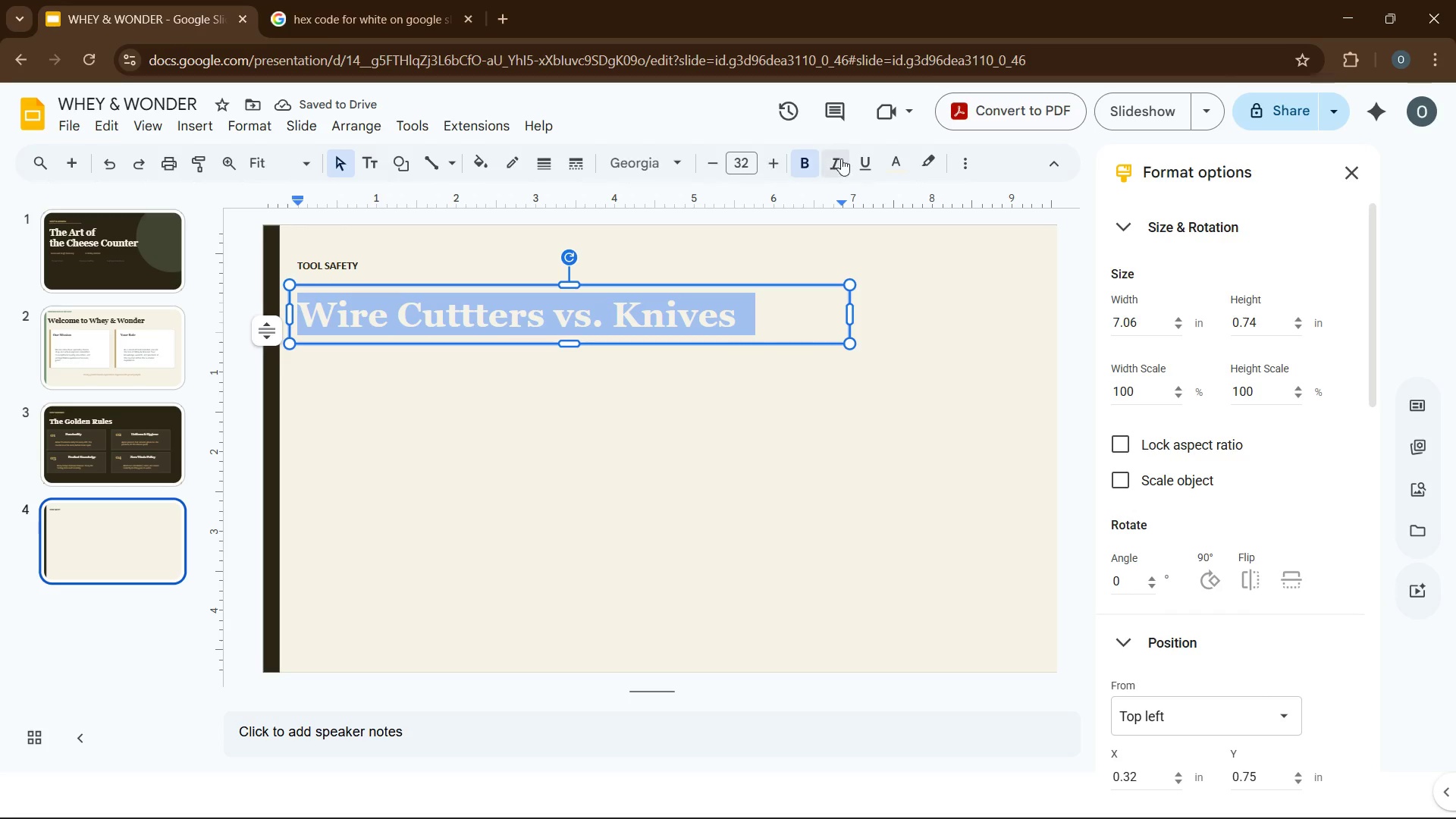 
left_click([760, 366])
 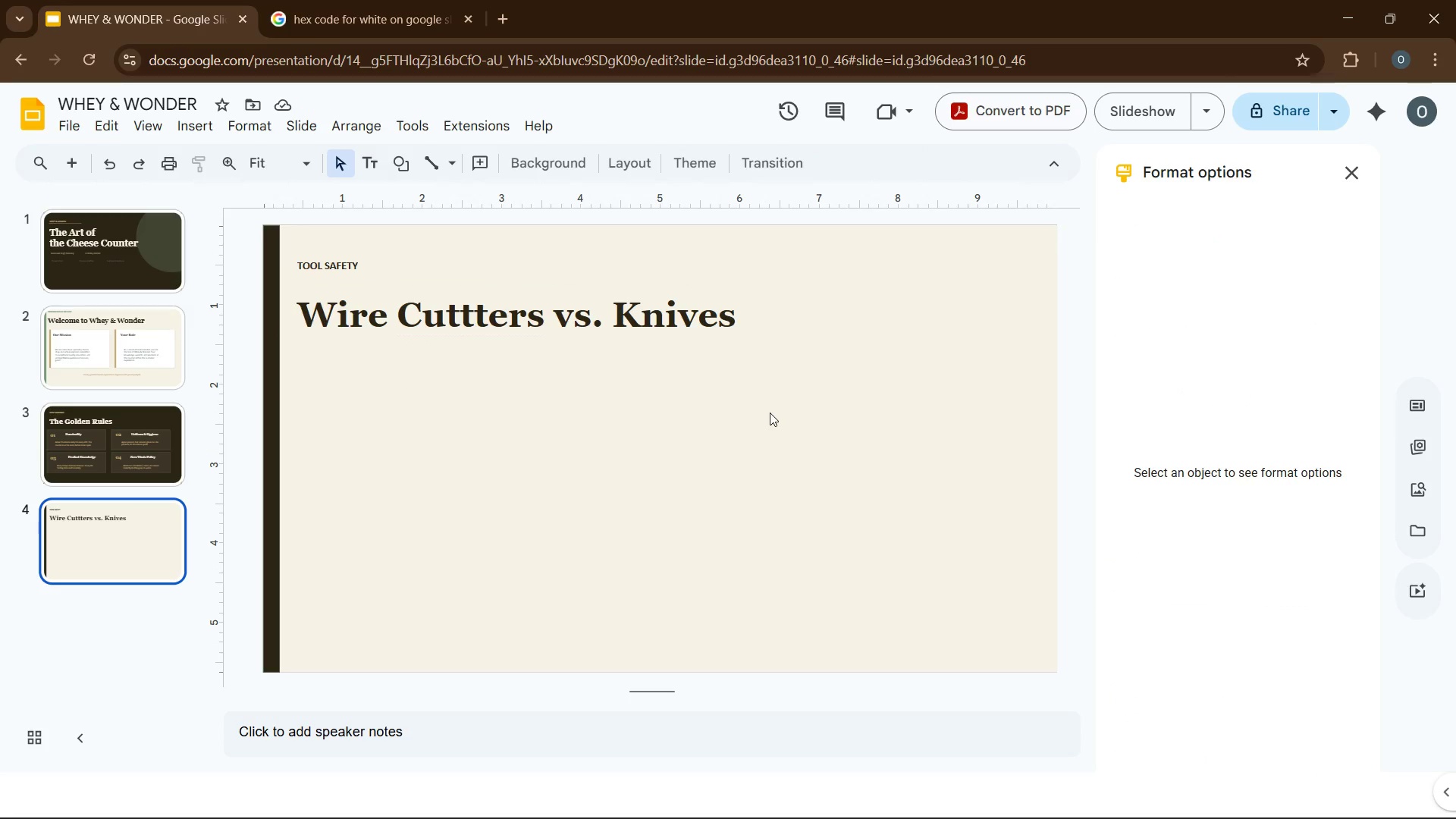 
wait(9.2)
 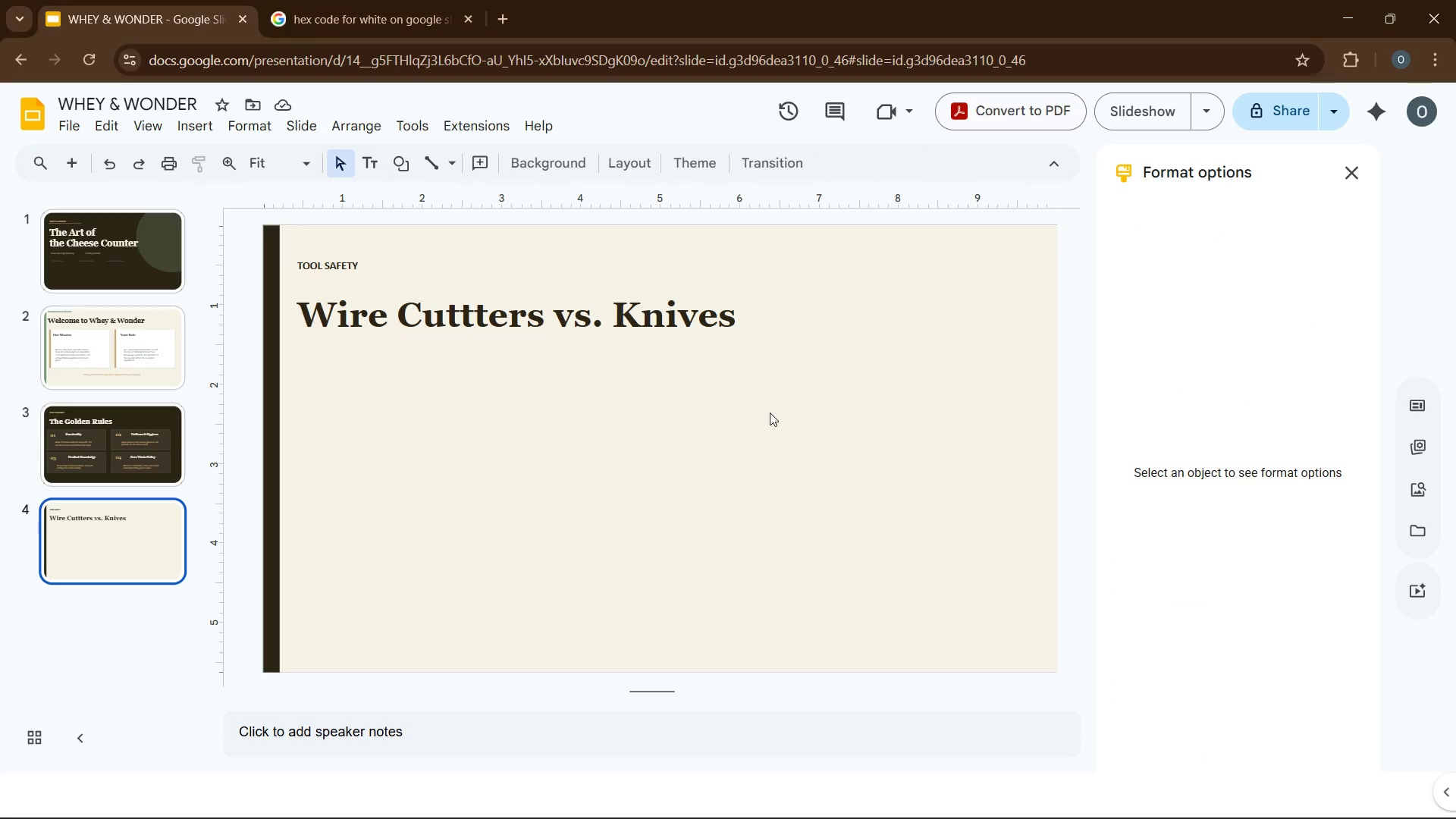 
mouse_move([1080, 803])
 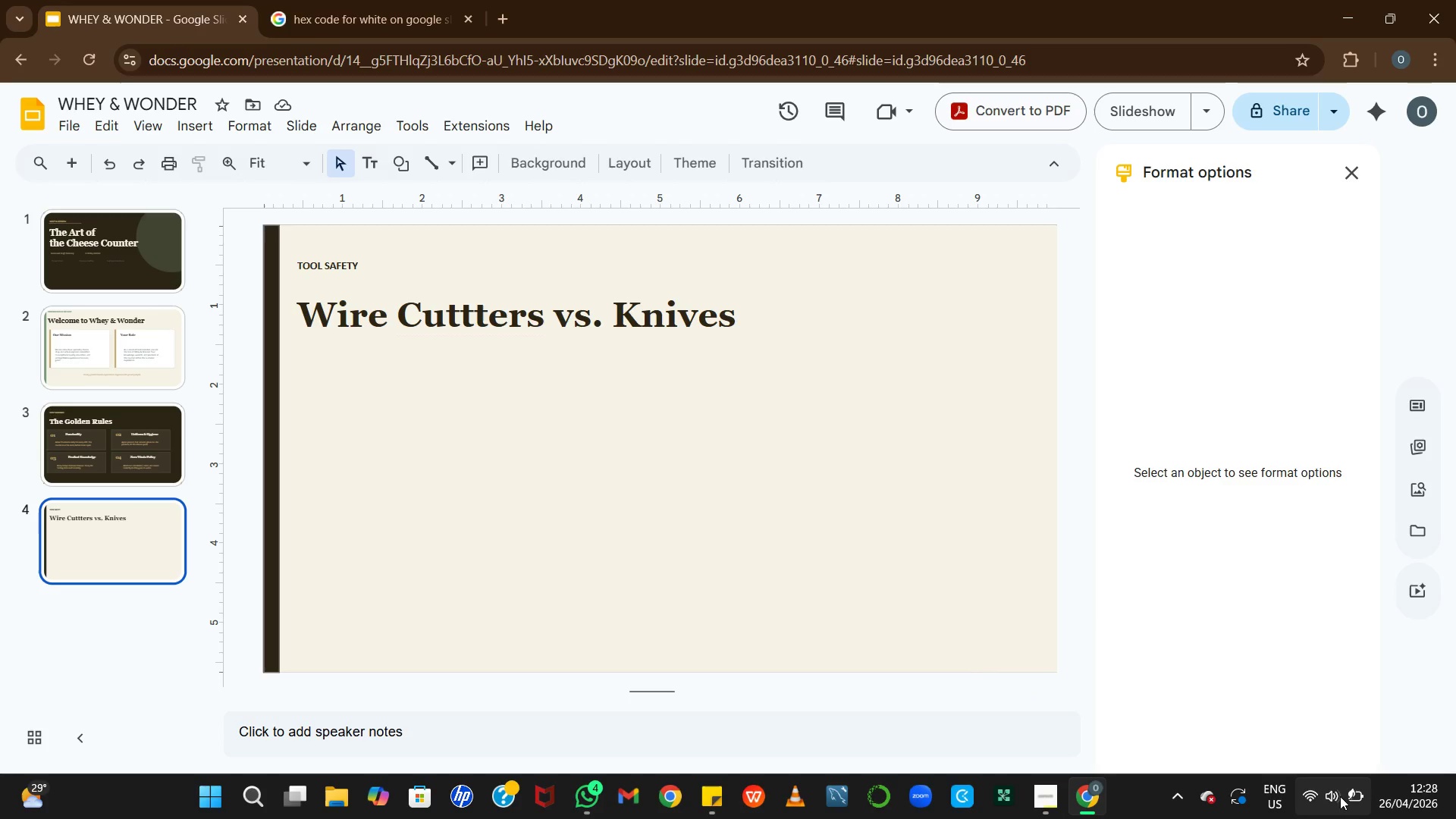 
mouse_move([1301, 770])
 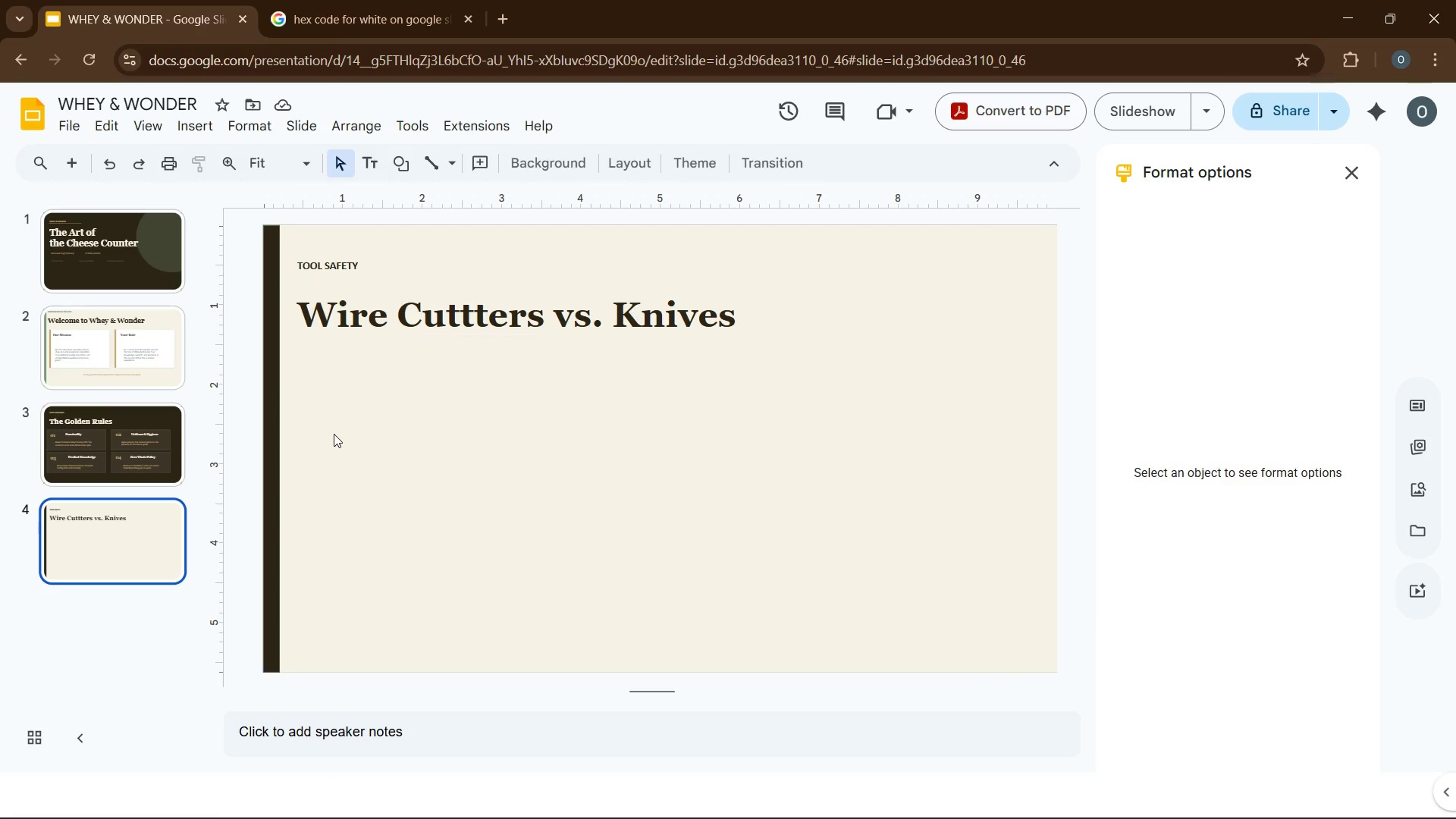 
left_click([334, 434])
 